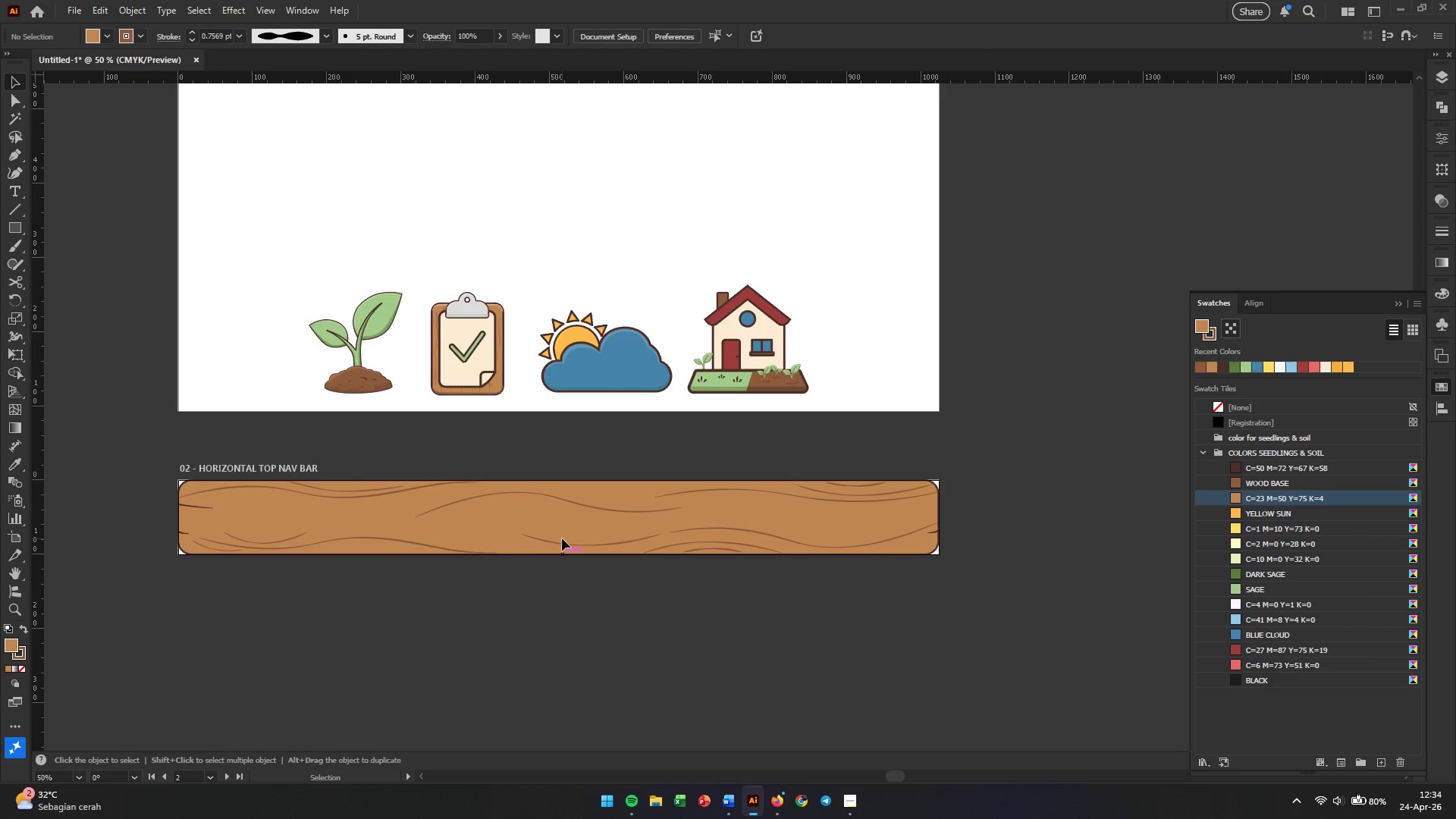 
hold_key(key=Space, duration=0.58)
 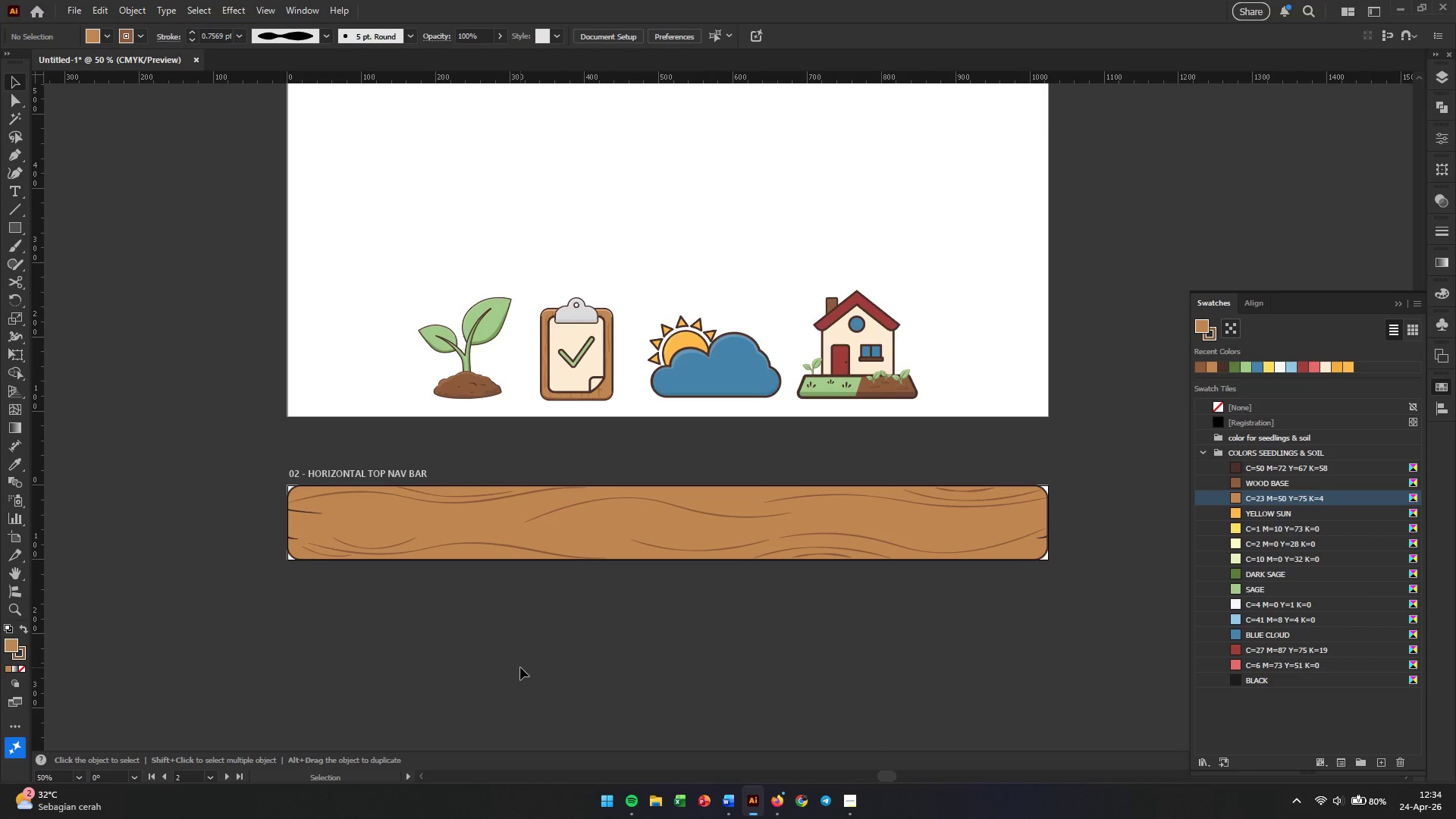 
left_click_drag(start_coordinate=[563, 523], to_coordinate=[672, 529])
 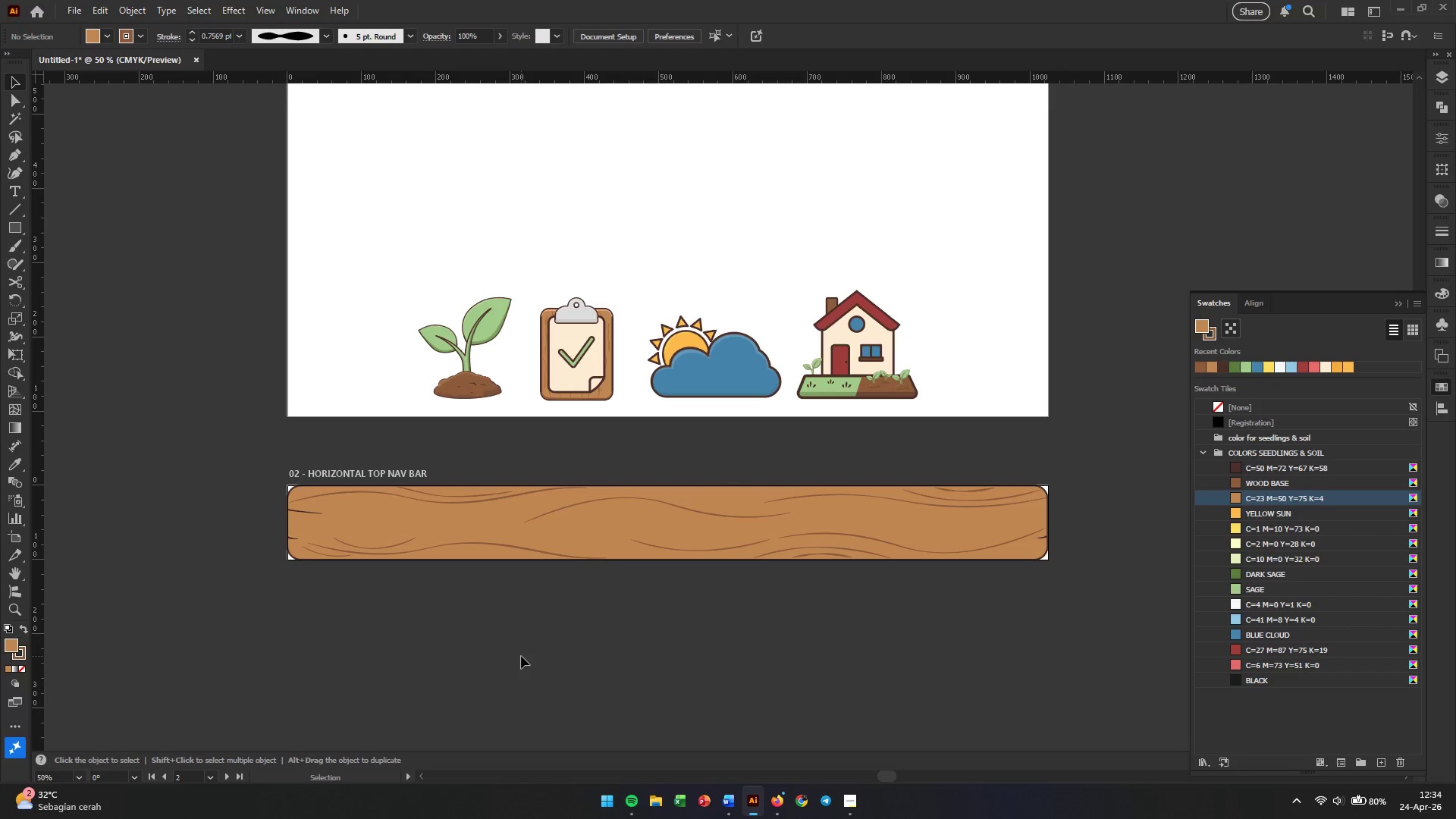 
wait(11.33)
 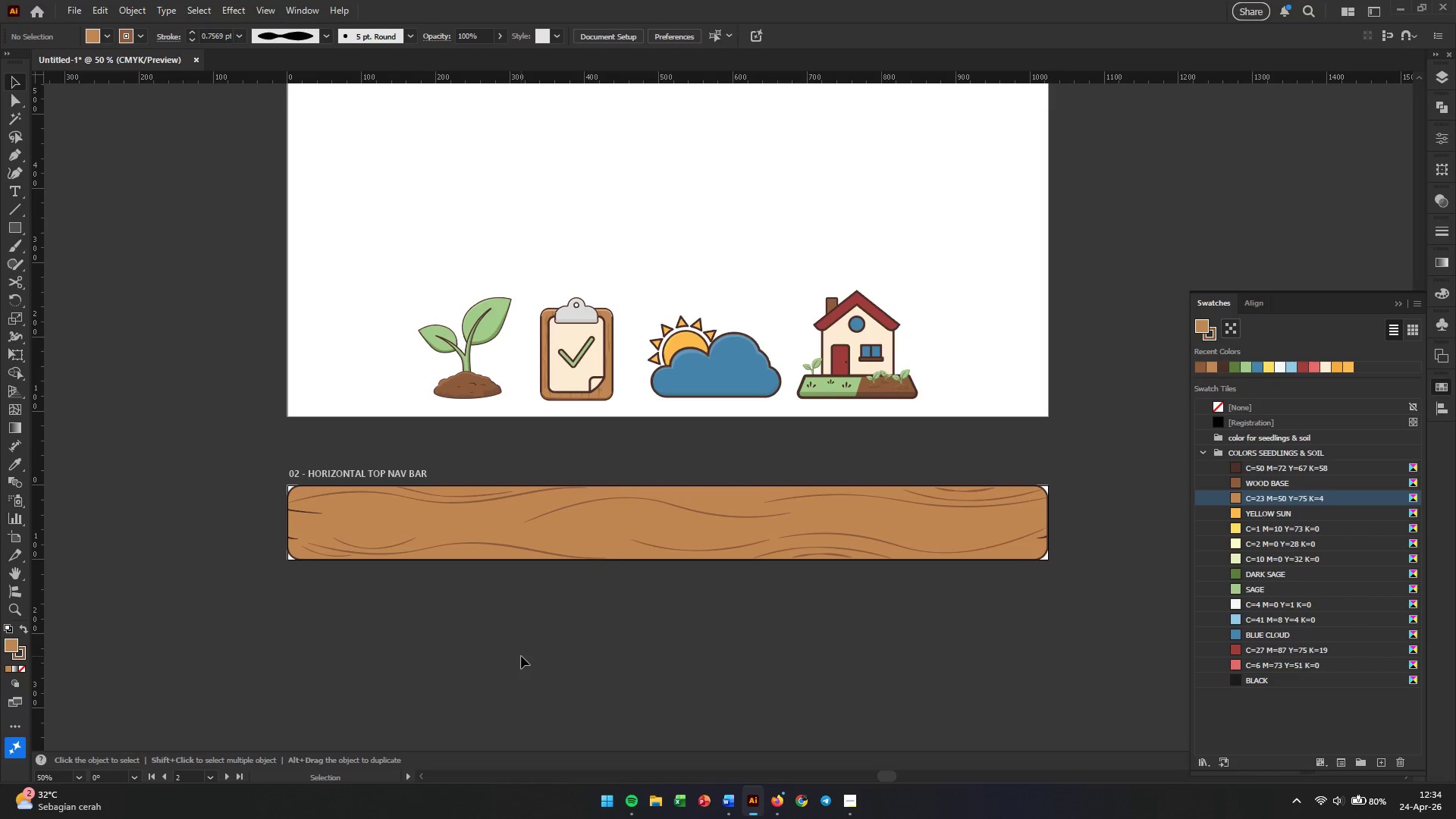 
left_click([560, 586])
 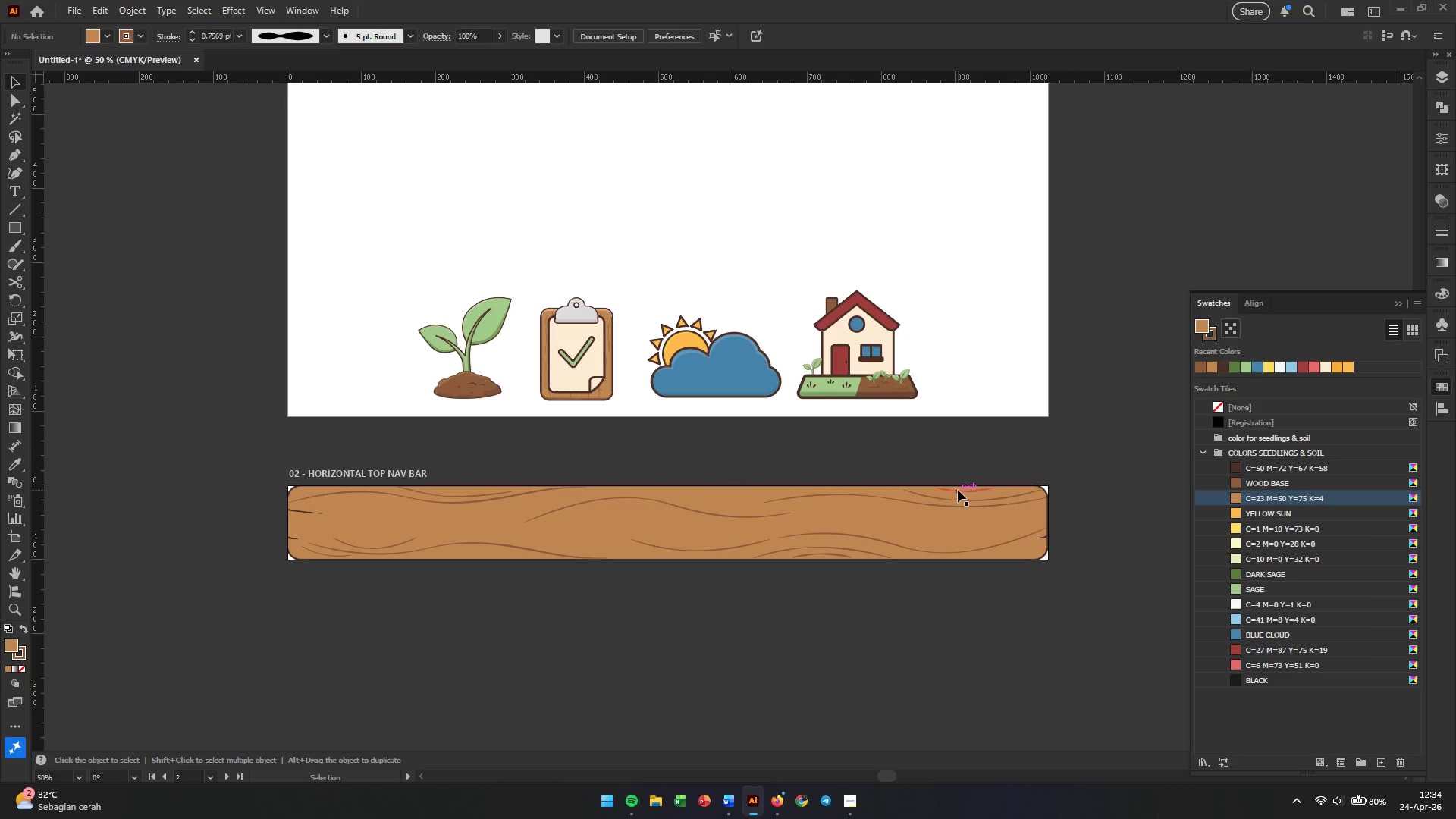 
wait(5.19)
 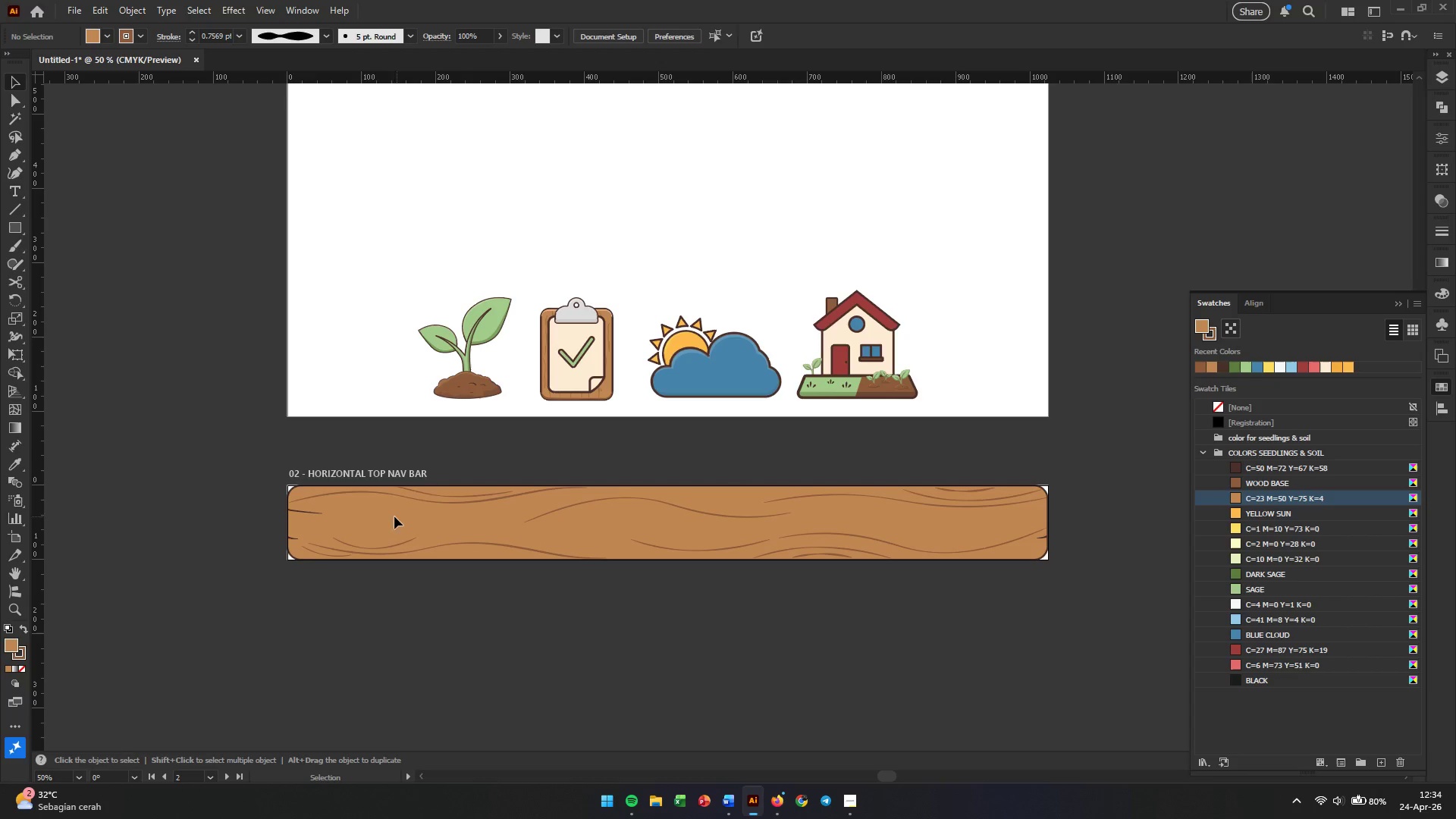 
hold_key(key=AltLeft, duration=1.7)
left_click_drag(start_coordinate=[958, 490], to_coordinate=[669, 538])
 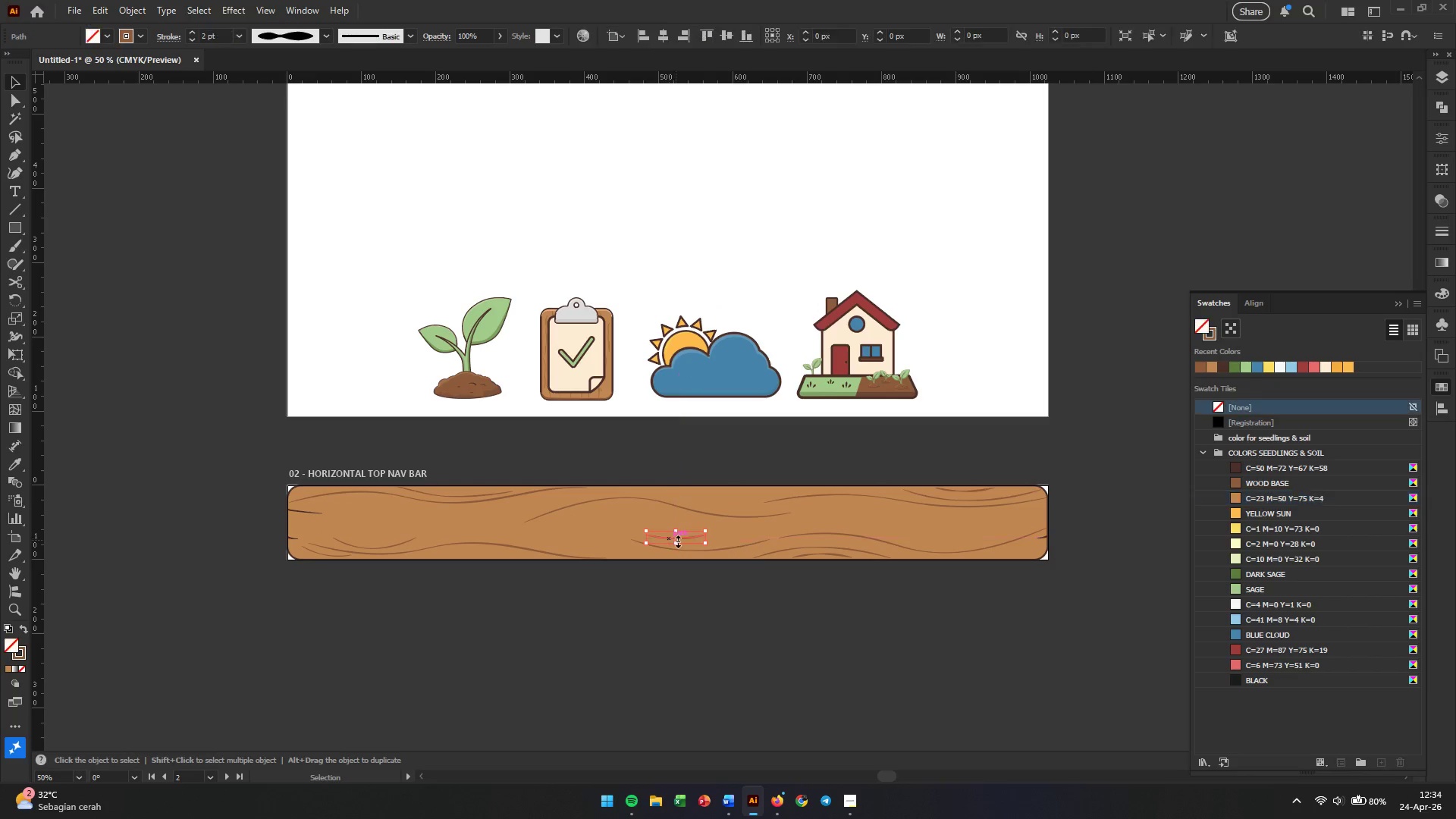 
hold_key(key=AltLeft, duration=0.42)
scroll: coordinate [677, 540], scroll_direction: up, amount: 4.0
 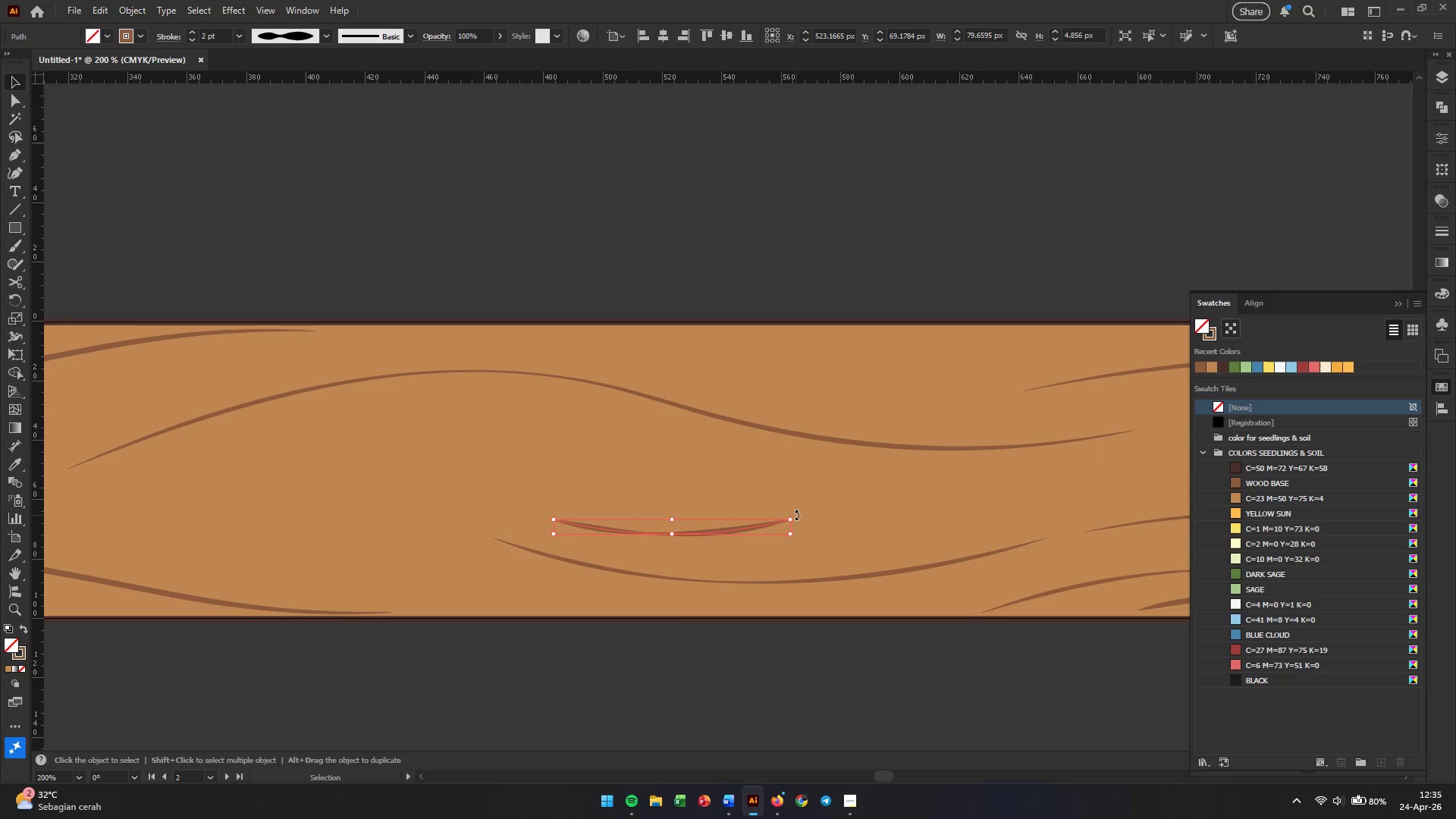 
left_click_drag(start_coordinate=[796, 515], to_coordinate=[798, 522])
 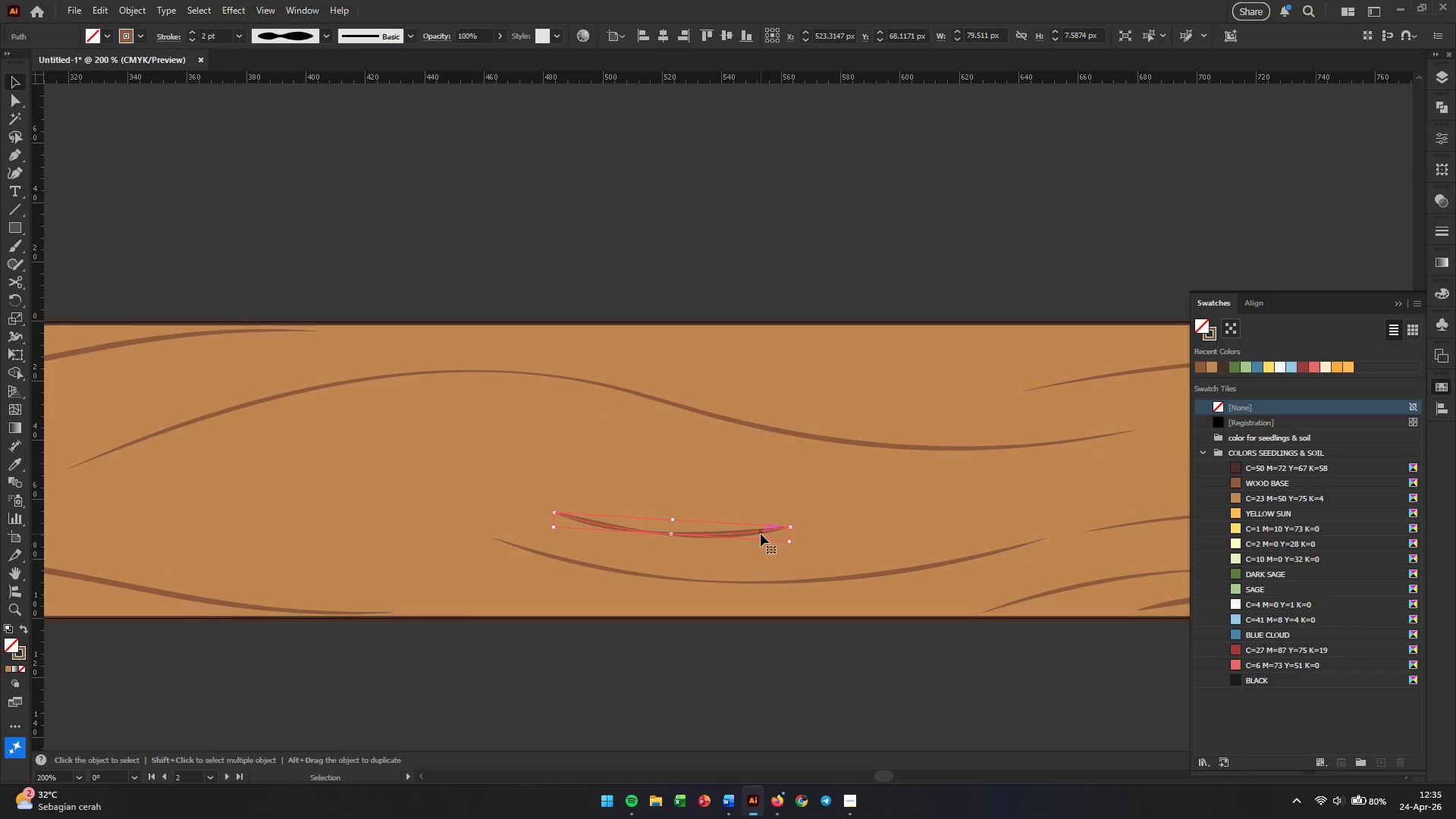 
left_click_drag(start_coordinate=[758, 531], to_coordinate=[762, 553])
 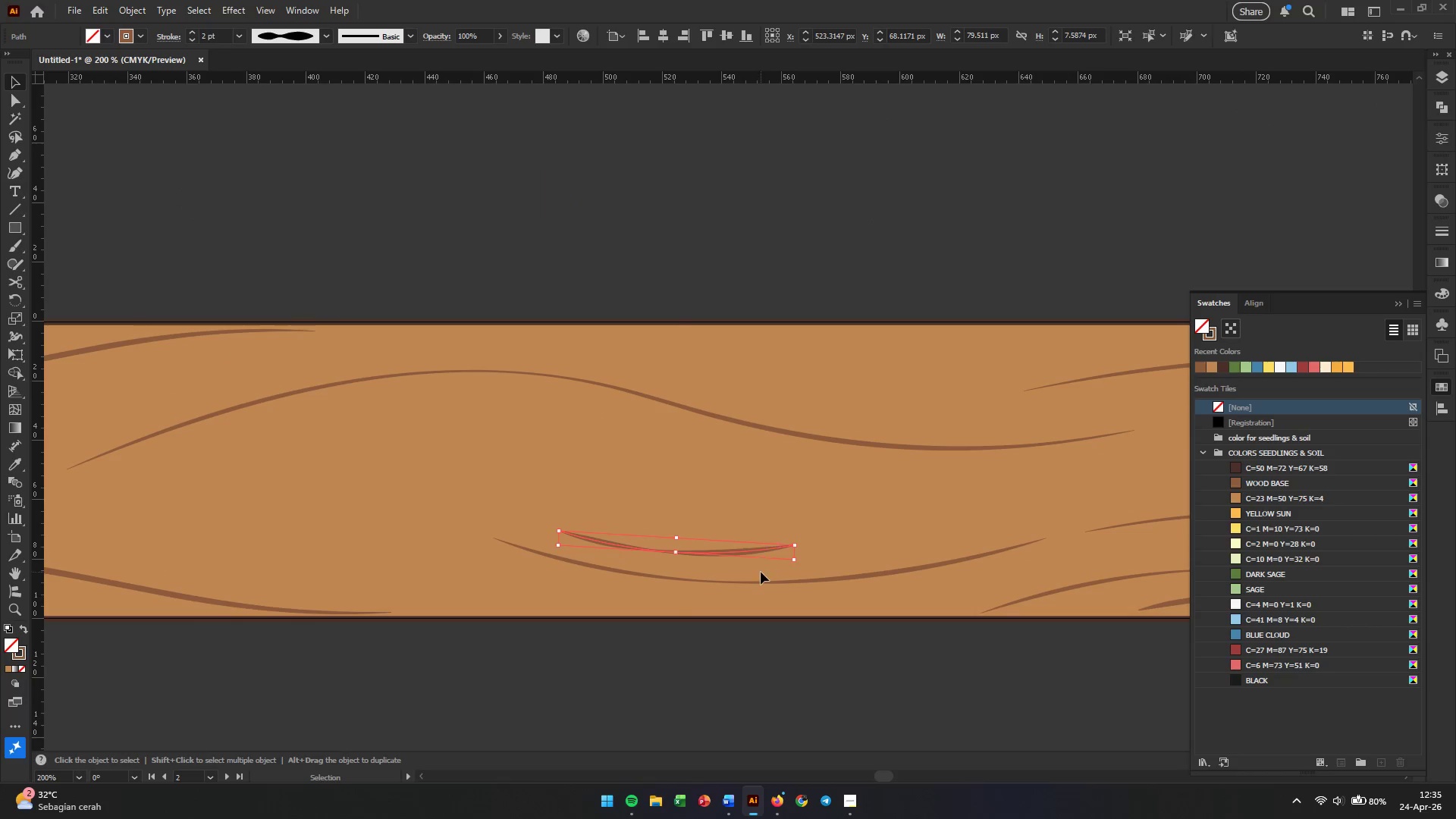 
hold_key(key=AltLeft, duration=0.5)
 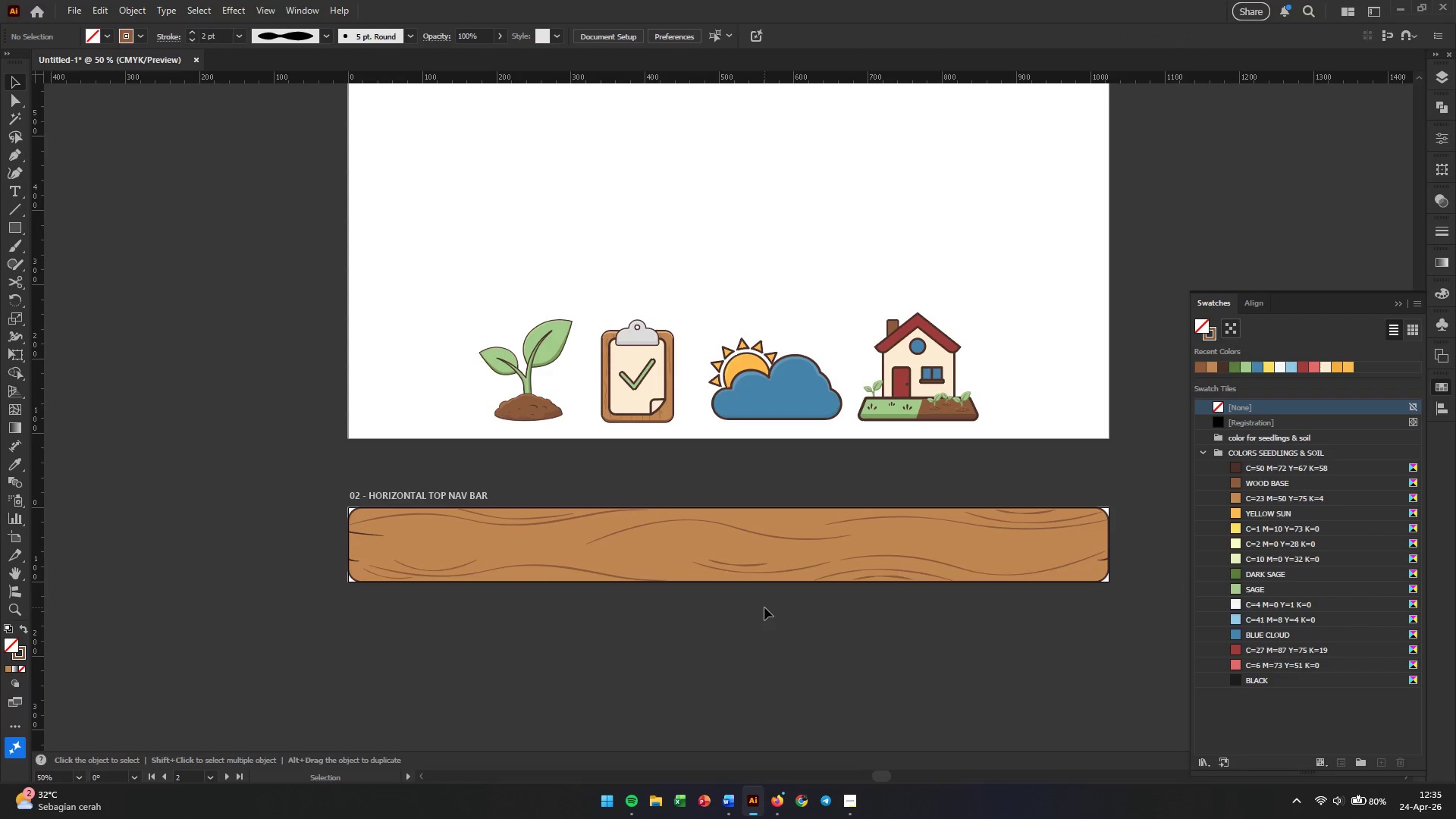 
left_click([764, 607])
 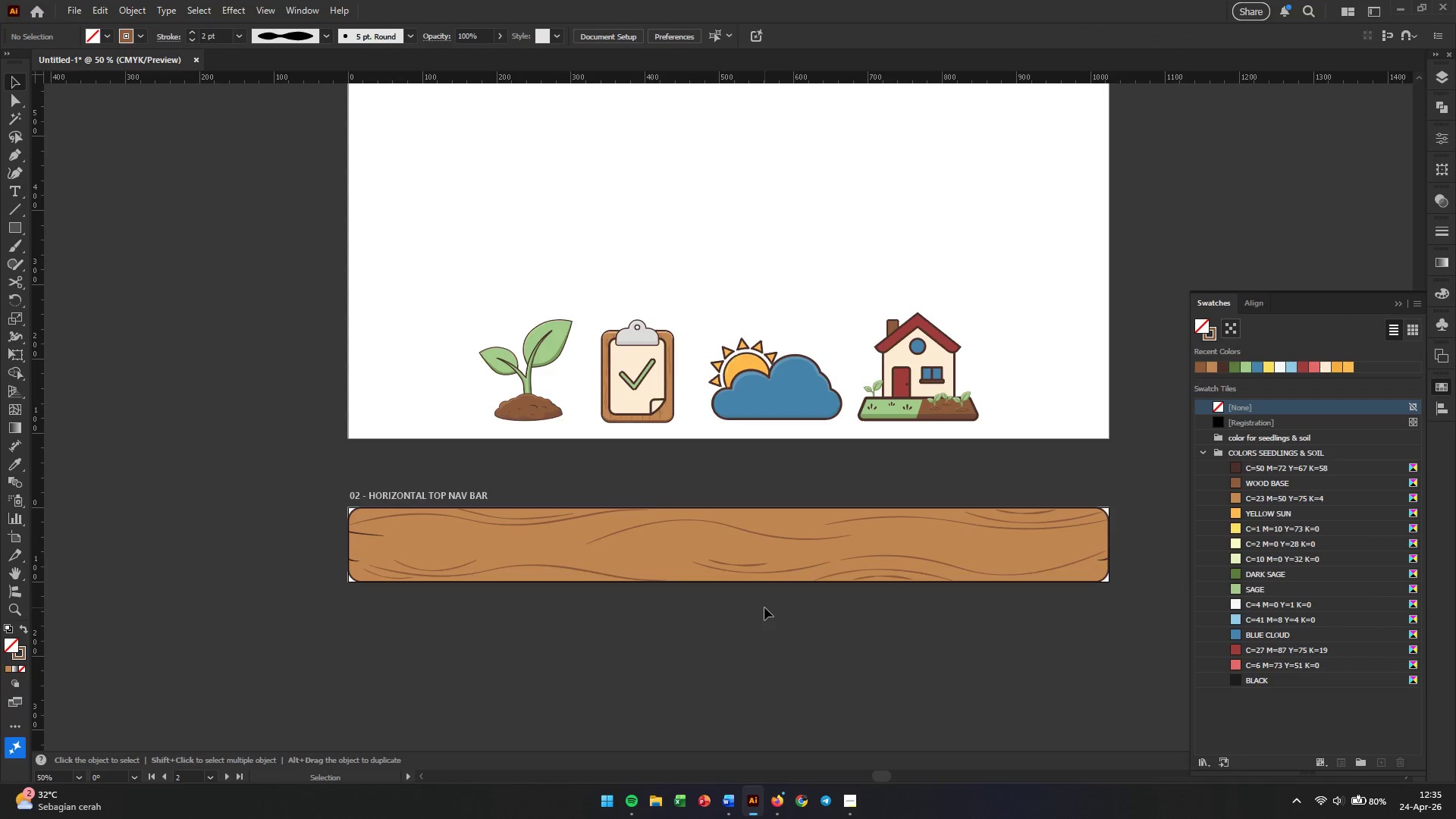 
scroll: coordinate [758, 570], scroll_direction: down, amount: 4.0
 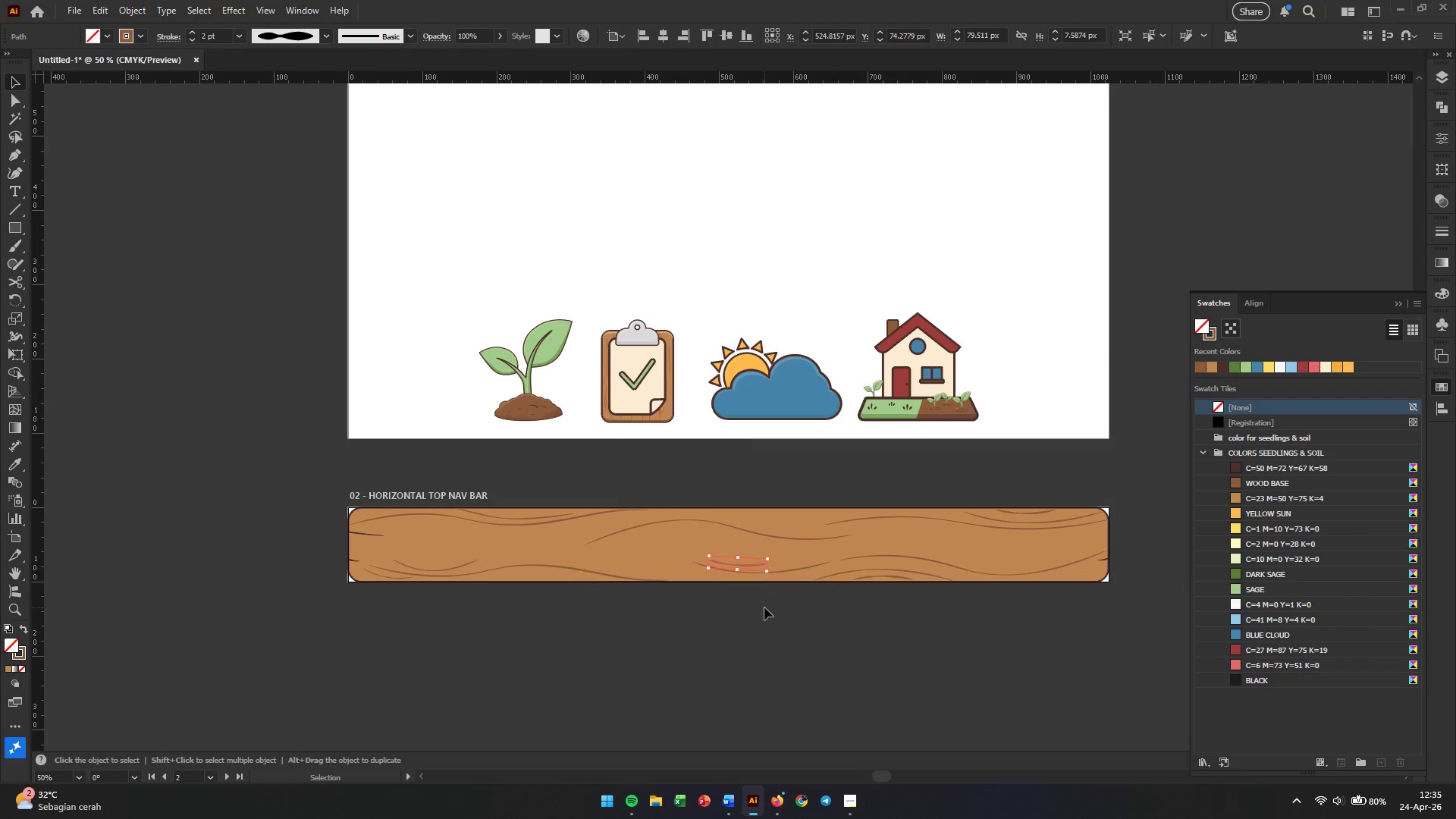 
hold_key(key=AltLeft, duration=0.58)
scroll: coordinate [425, 590], scroll_direction: up, amount: 4.0
 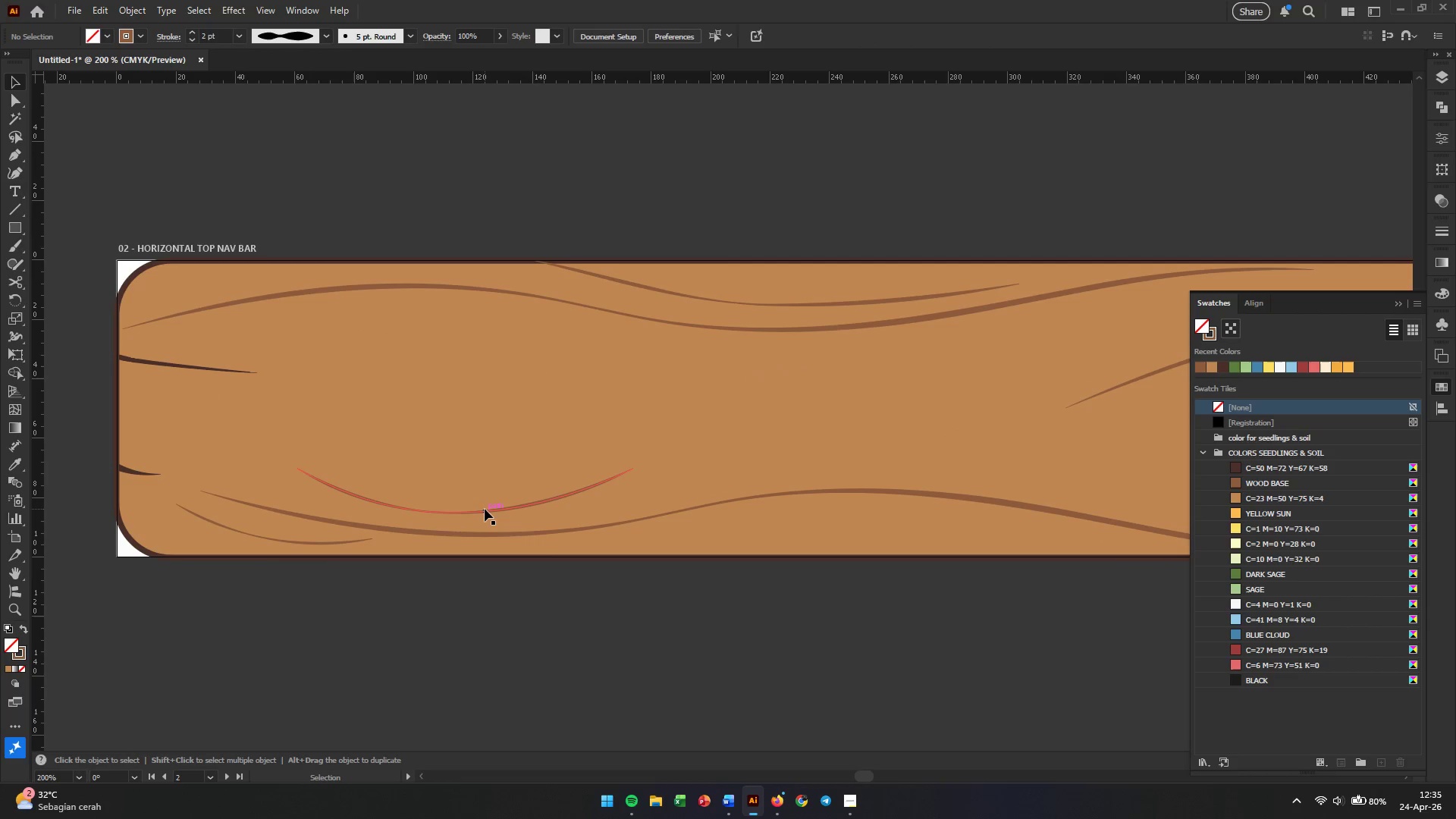 
left_click_drag(start_coordinate=[485, 509], to_coordinate=[442, 505])
 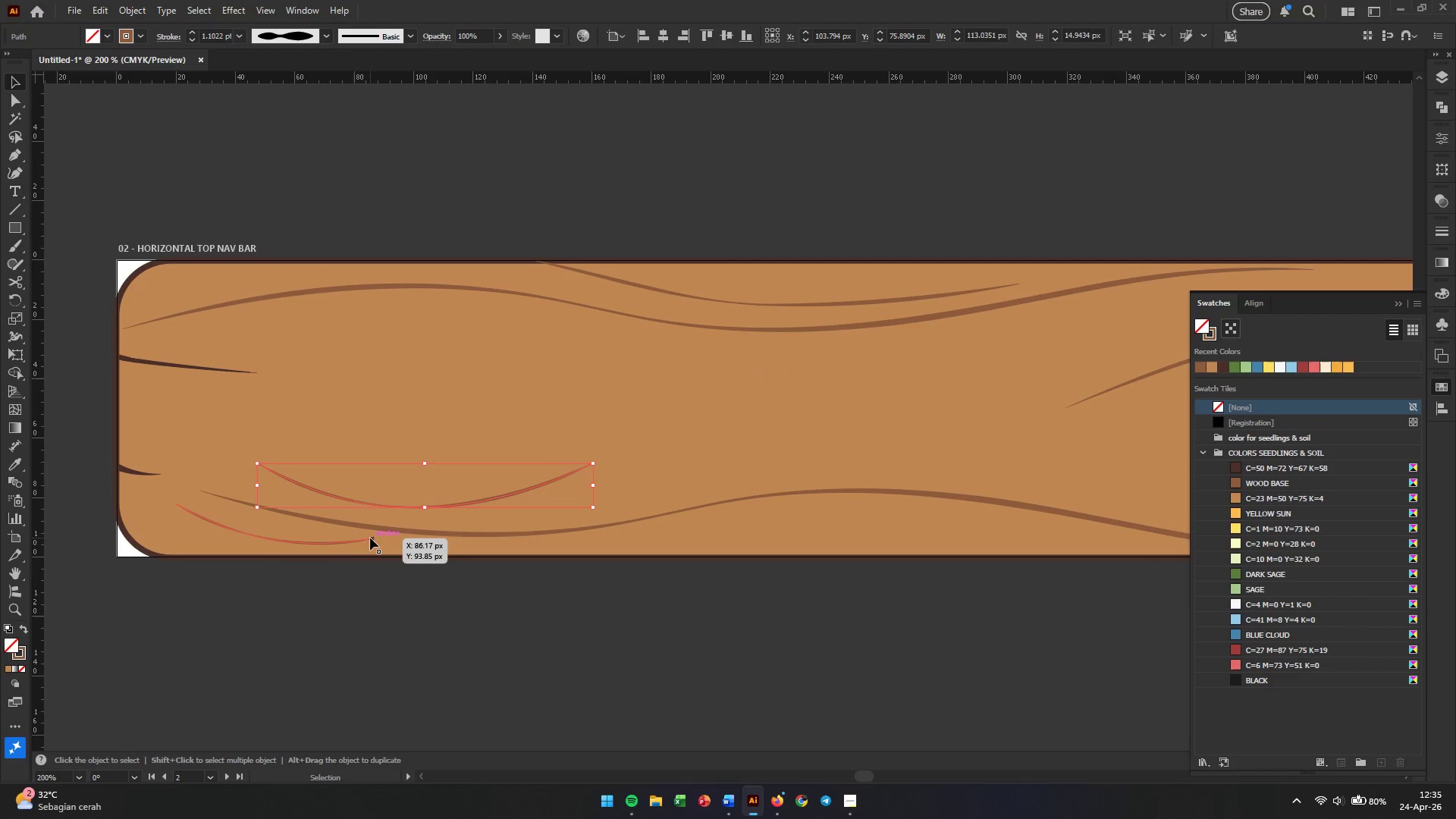 
left_click([370, 538])
 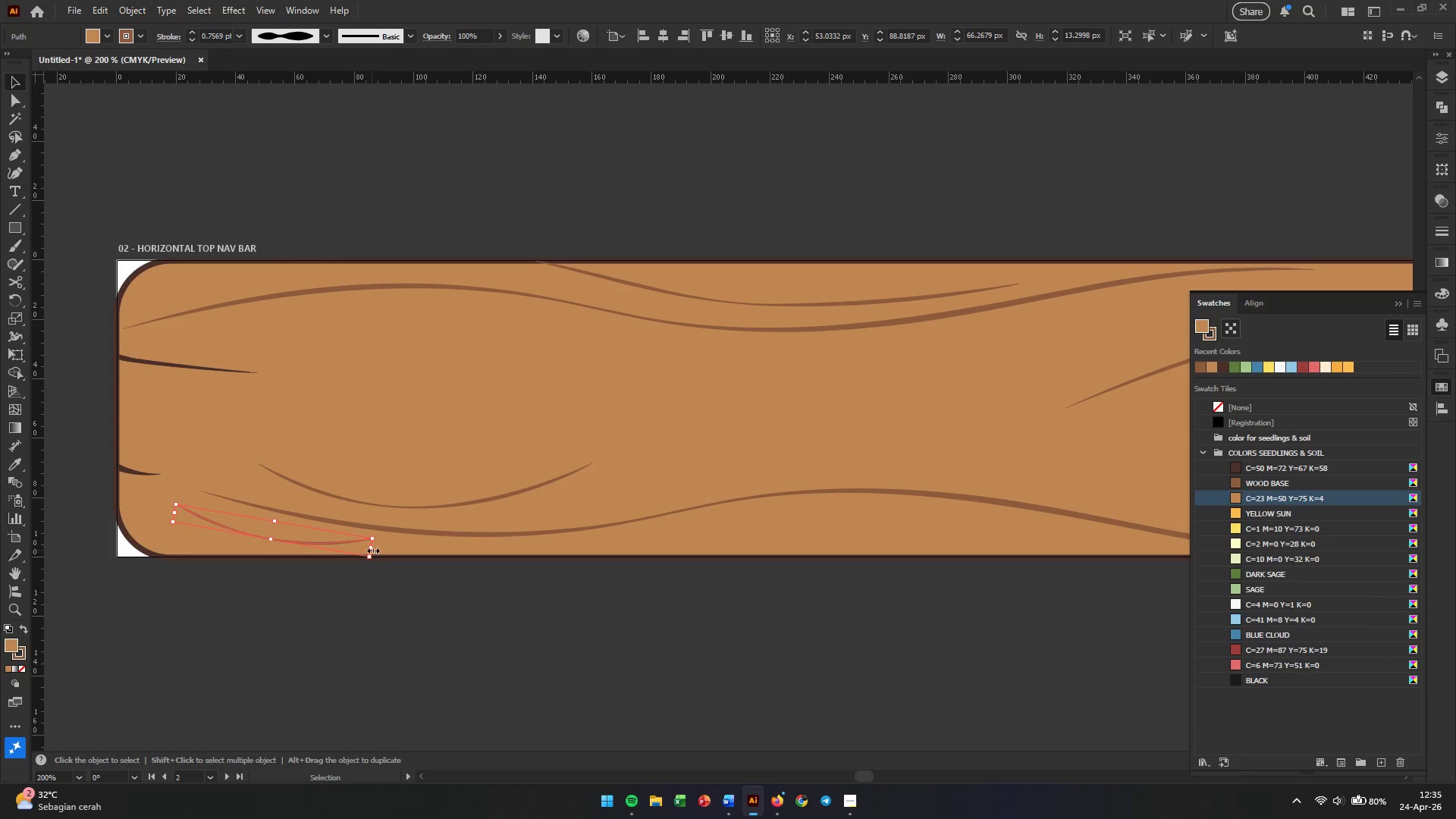 
left_click_drag(start_coordinate=[372, 548], to_coordinate=[435, 556])
 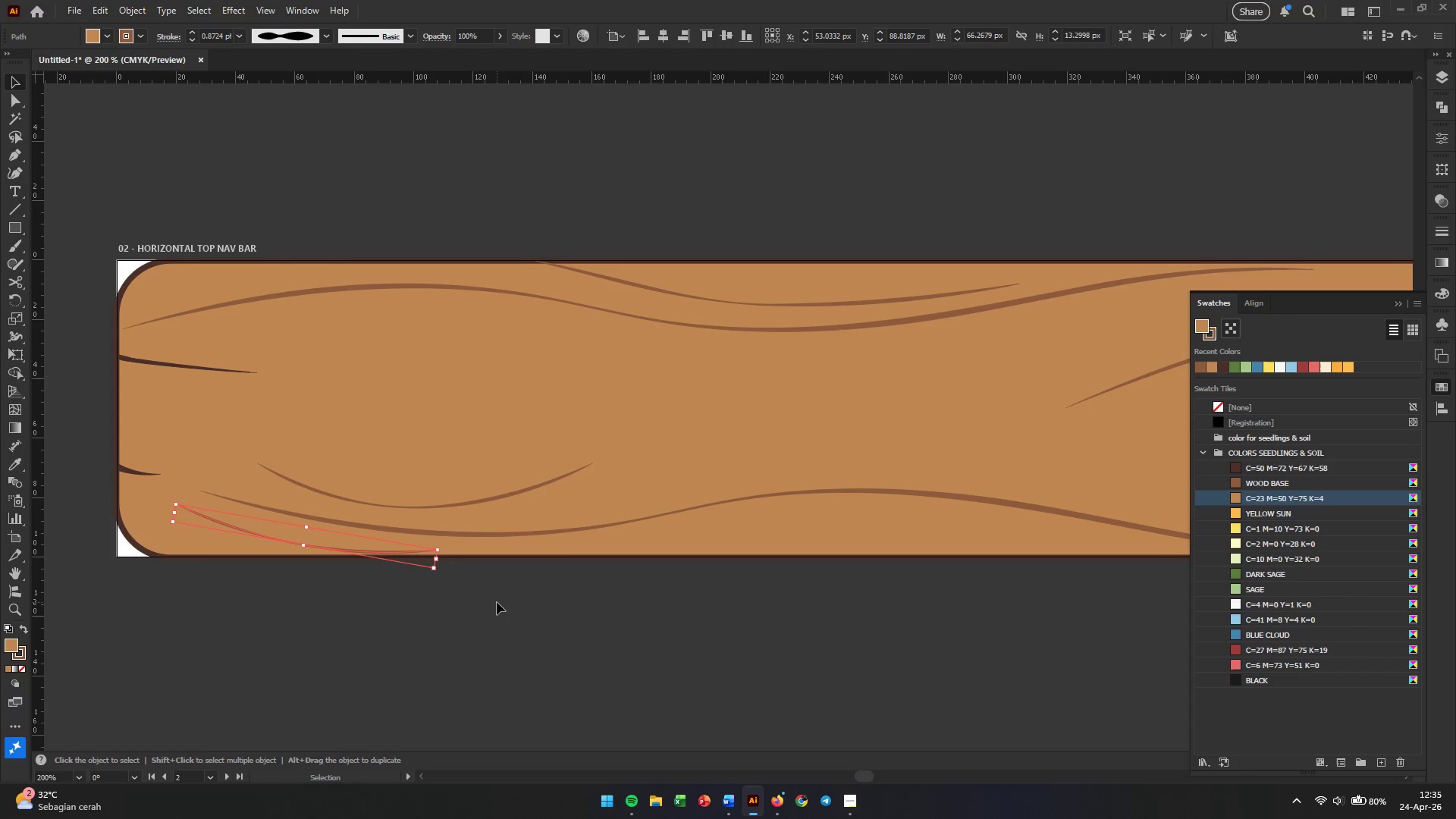 
left_click([497, 602])
 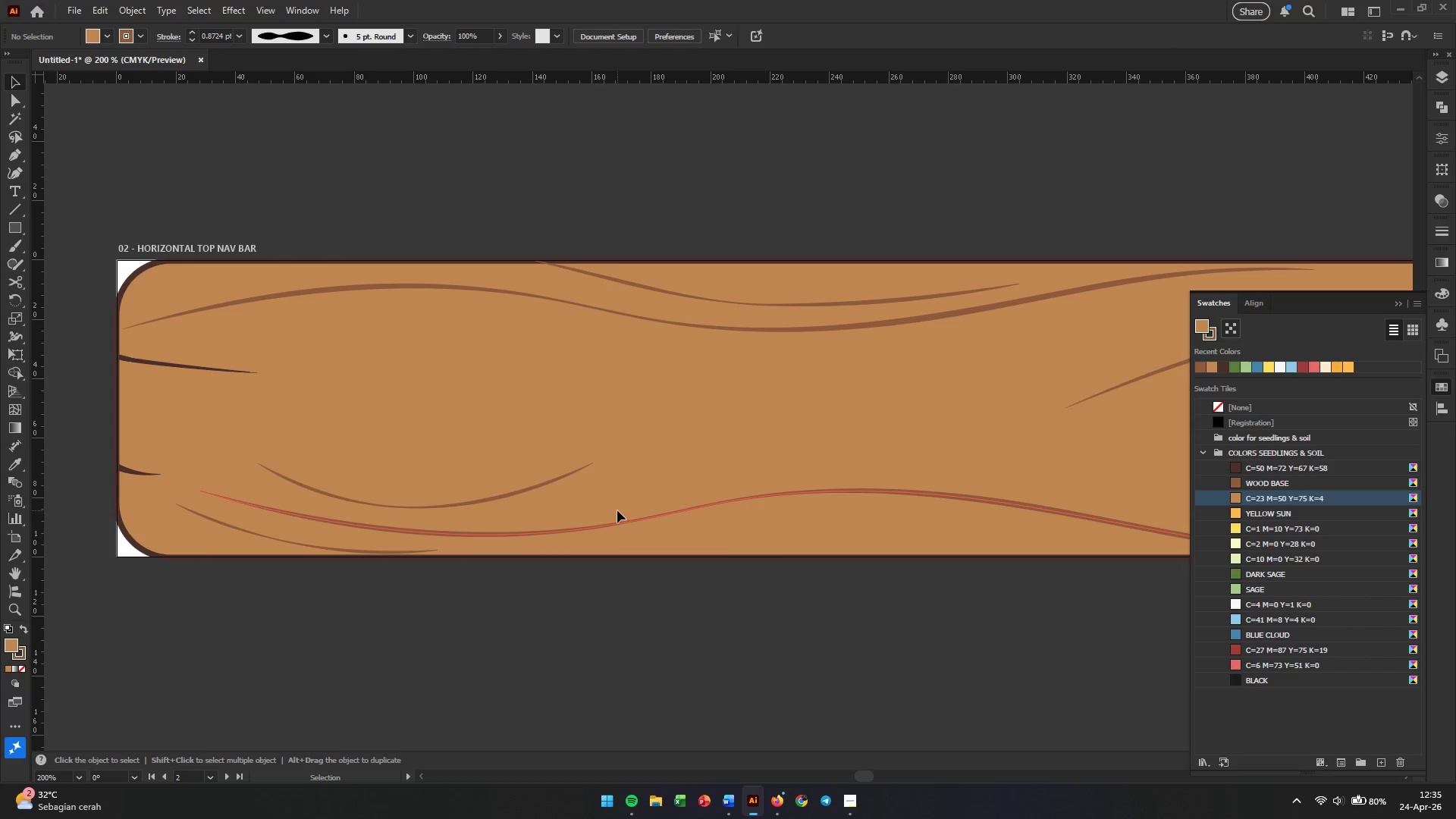 
hold_key(key=AltLeft, duration=0.5)
scroll: coordinate [617, 508], scroll_direction: down, amount: 2.0
 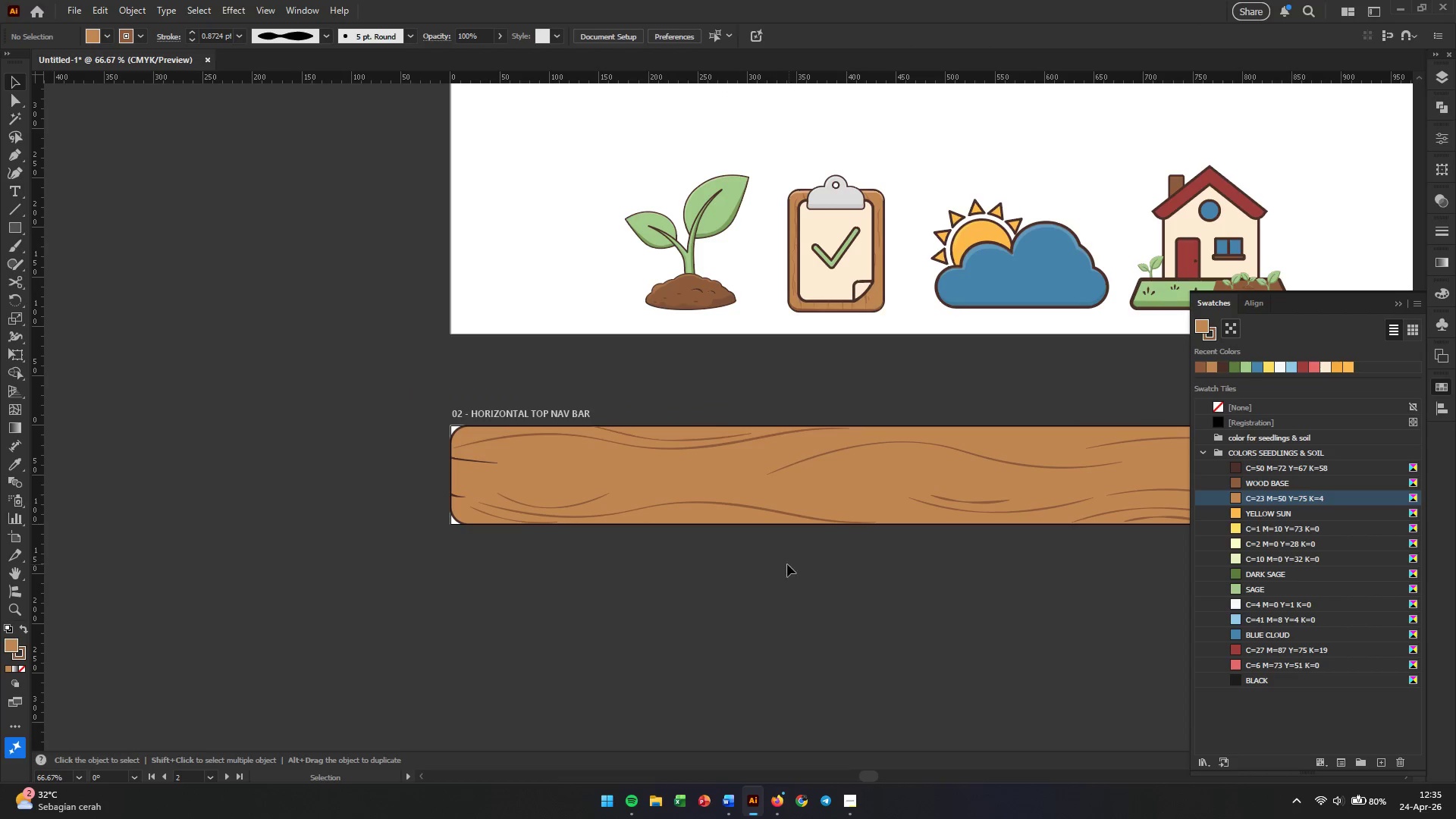 
hold_key(key=Space, duration=1.02)
 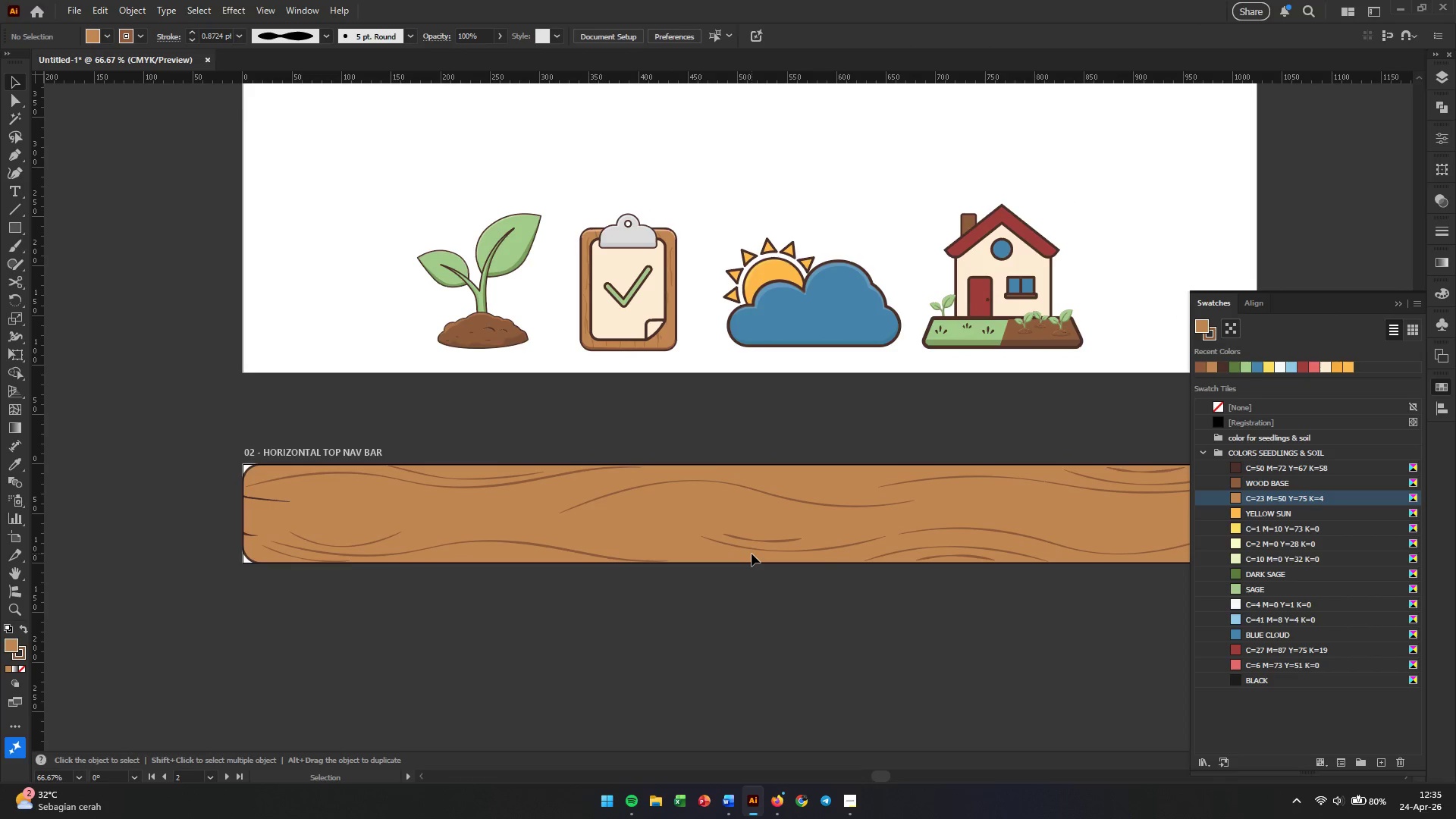 
left_click_drag(start_coordinate=[836, 566], to_coordinate=[628, 605])
 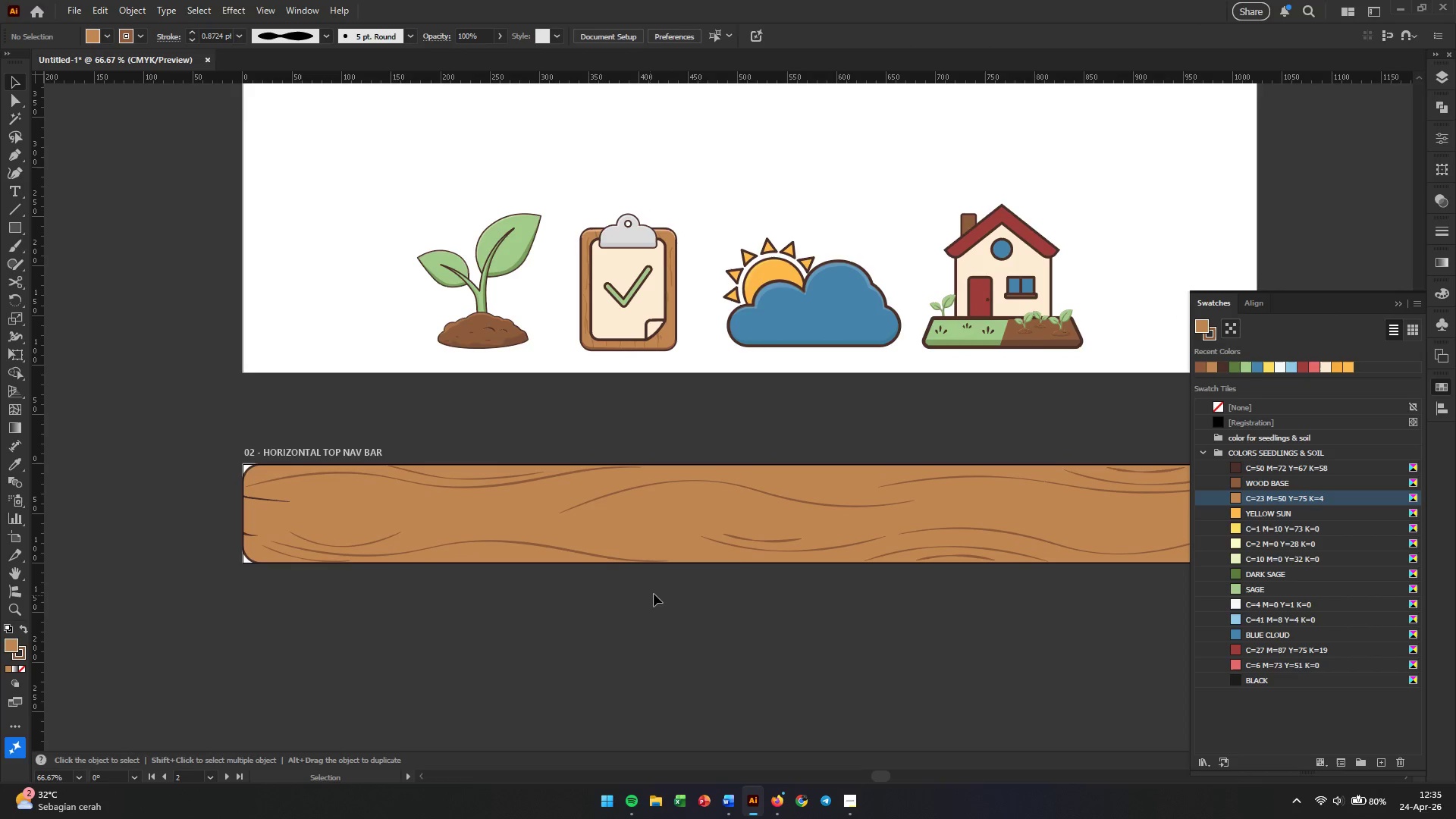 
hold_key(key=AltLeft, duration=1.03)
scroll: coordinate [712, 532], scroll_direction: down, amount: 1.0
 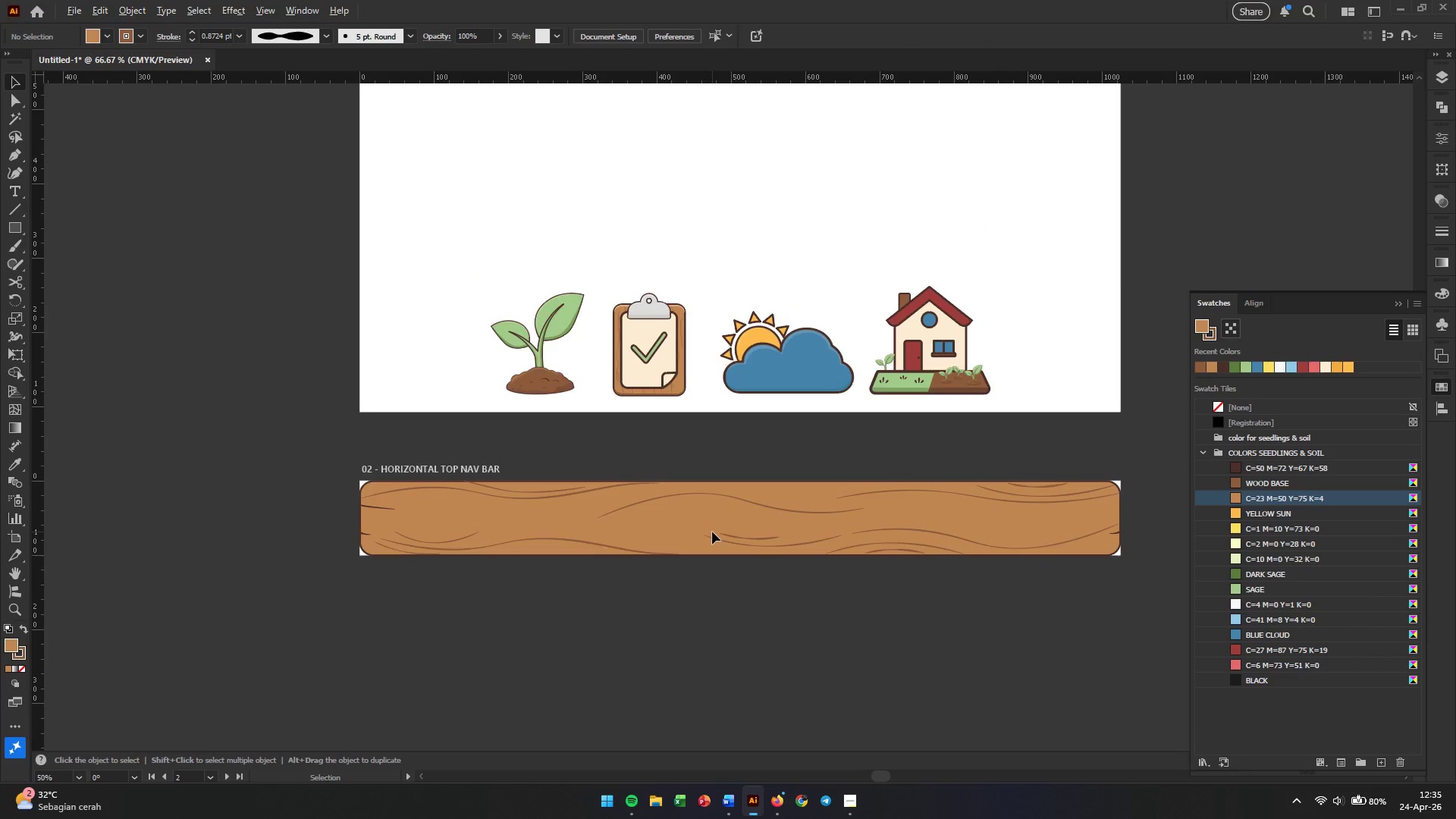 
scroll: coordinate [712, 532], scroll_direction: up, amount: 2.0
 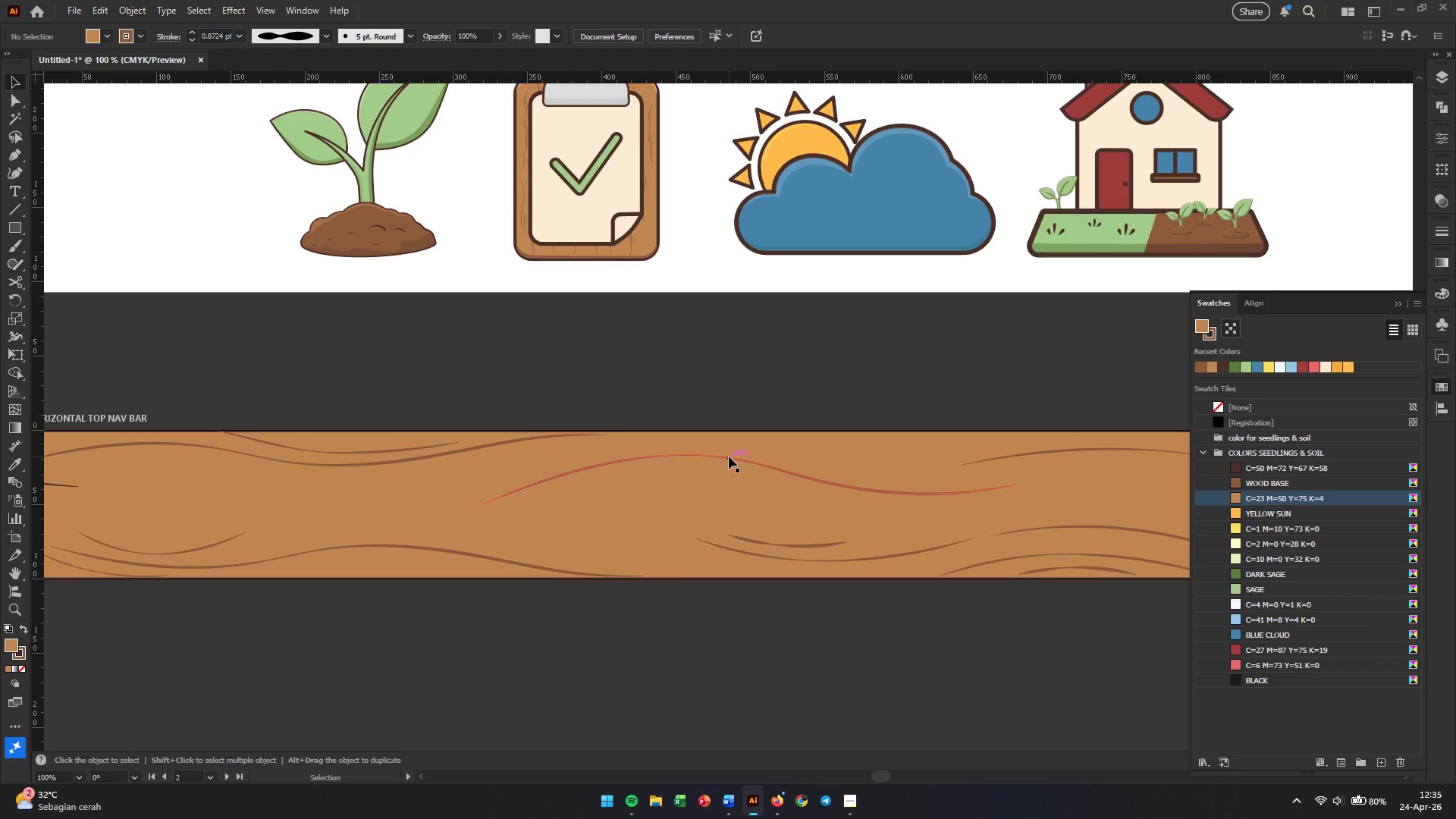 
left_click_drag(start_coordinate=[729, 457], to_coordinate=[504, 477])
 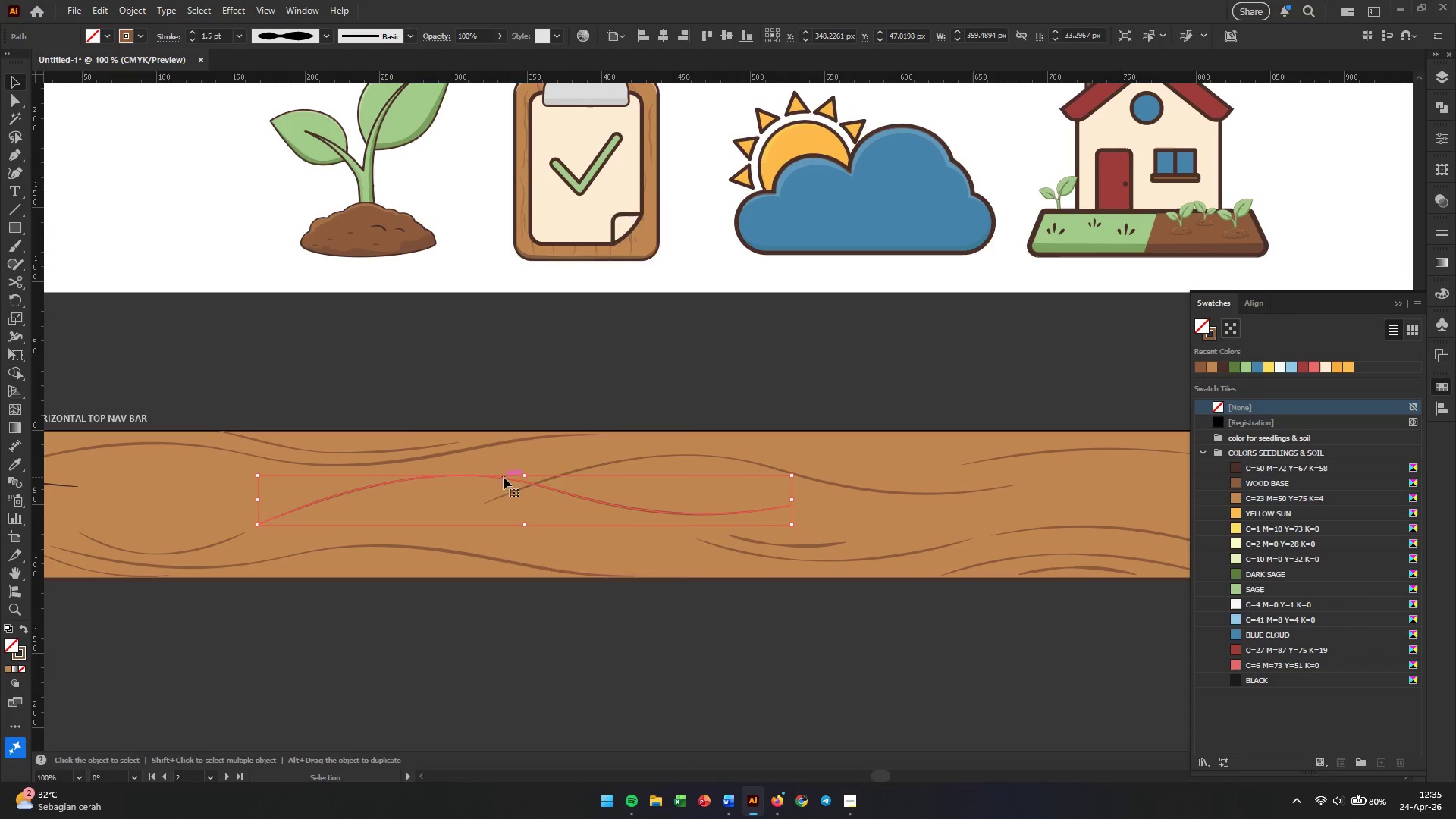 
hold_key(key=AltLeft, duration=3.97)
 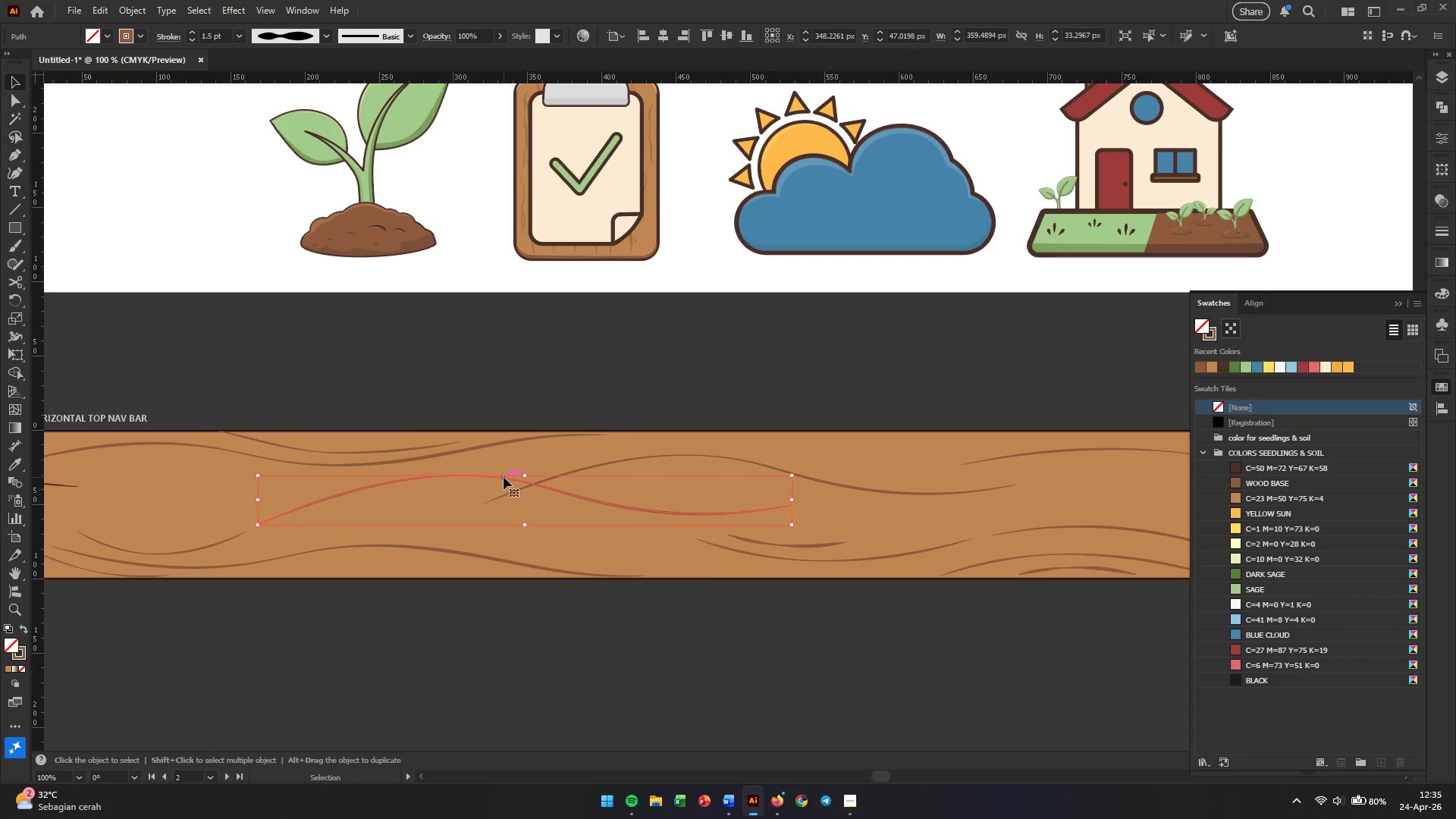 
right_click([504, 477])
 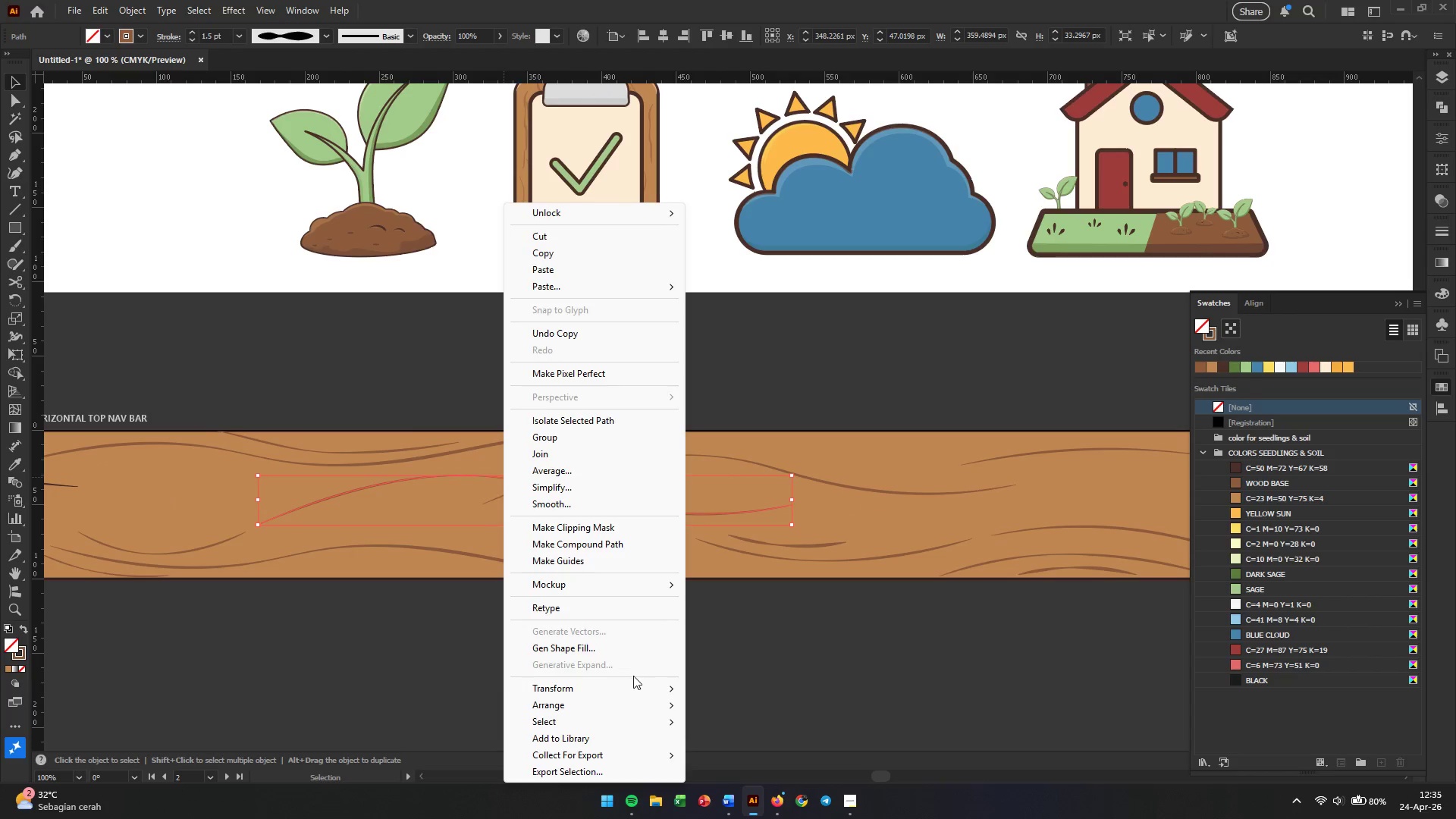 
left_click([625, 692])
 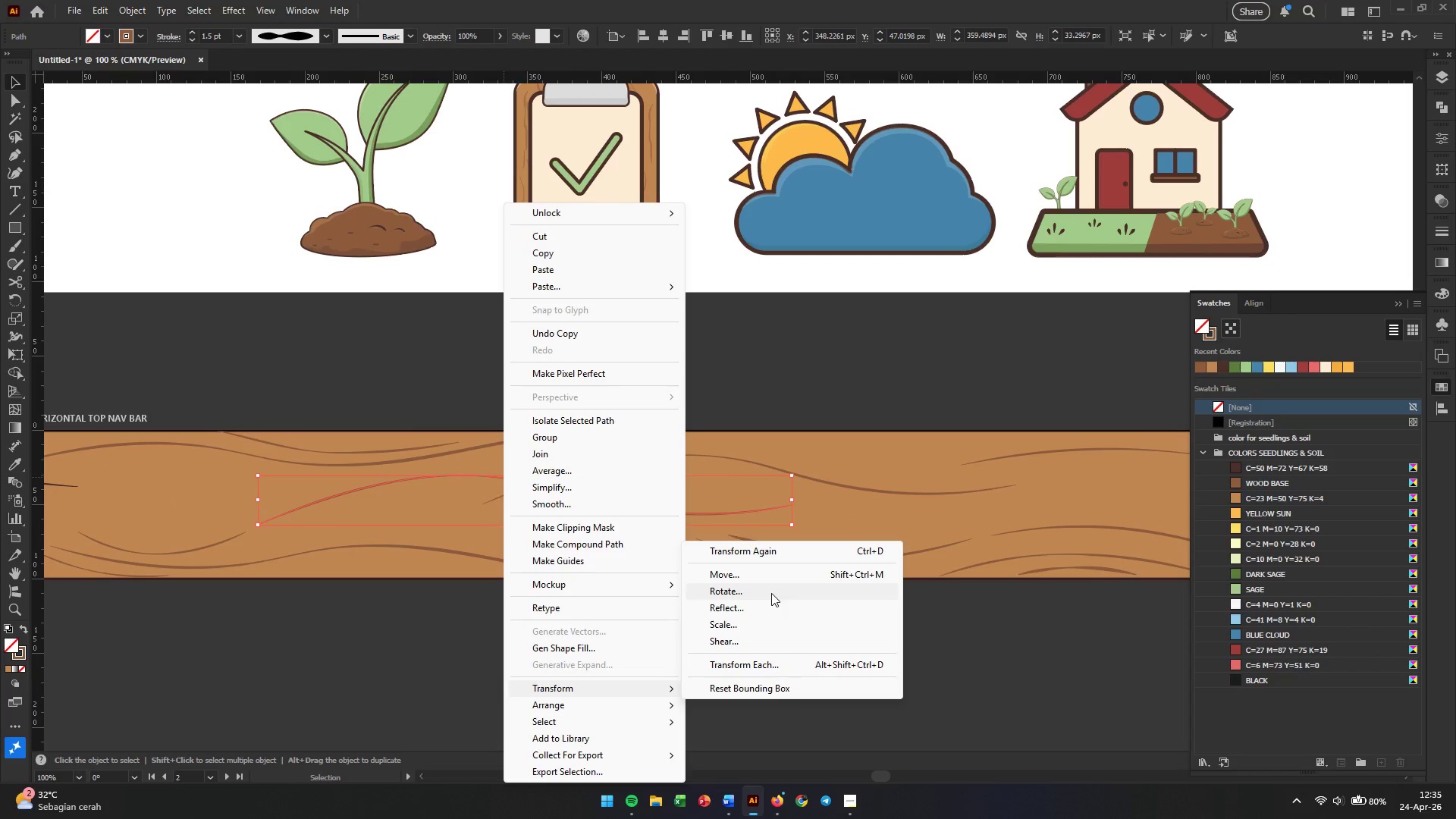 
left_click([766, 610])
 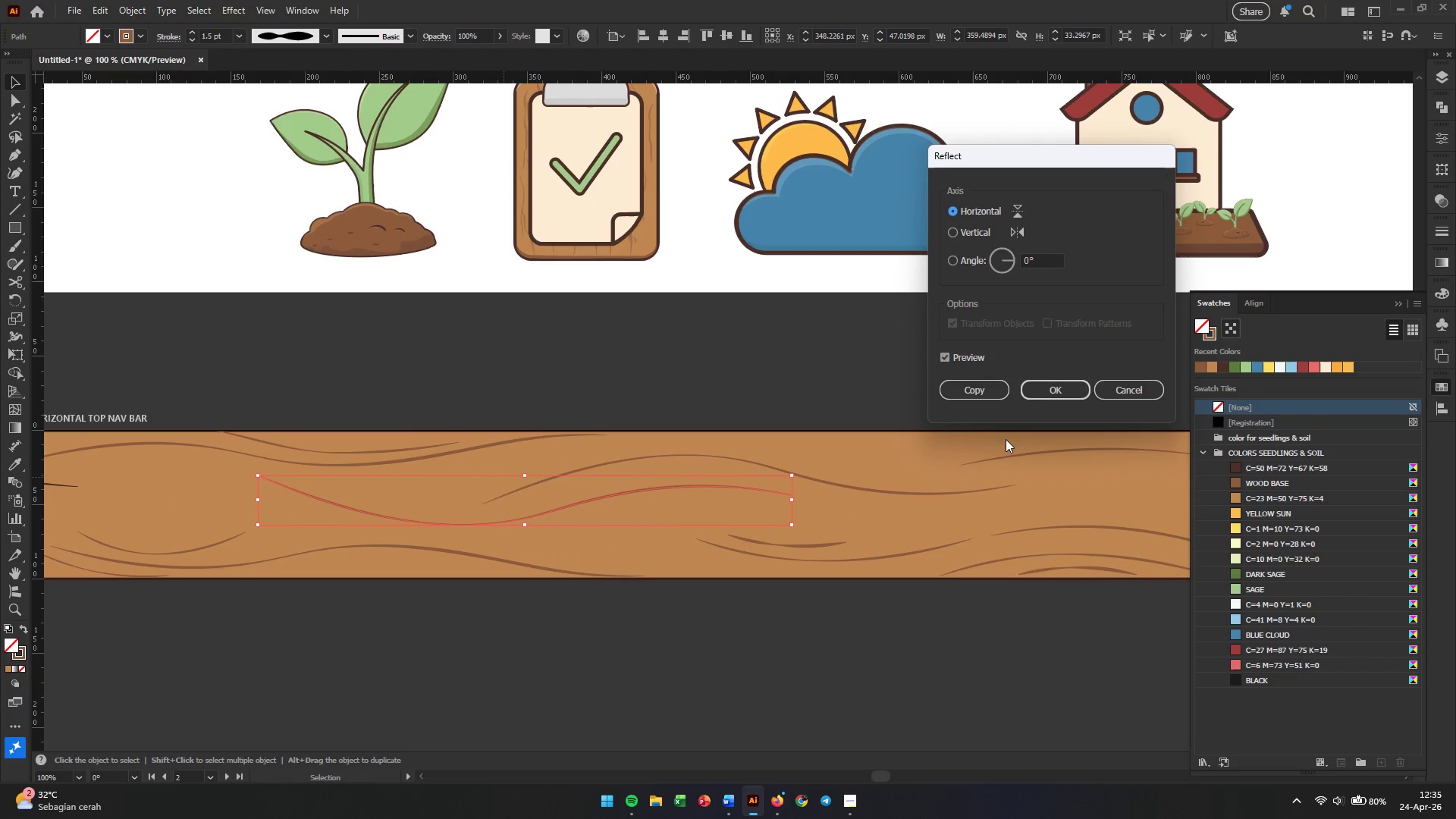 
left_click([1053, 398])
 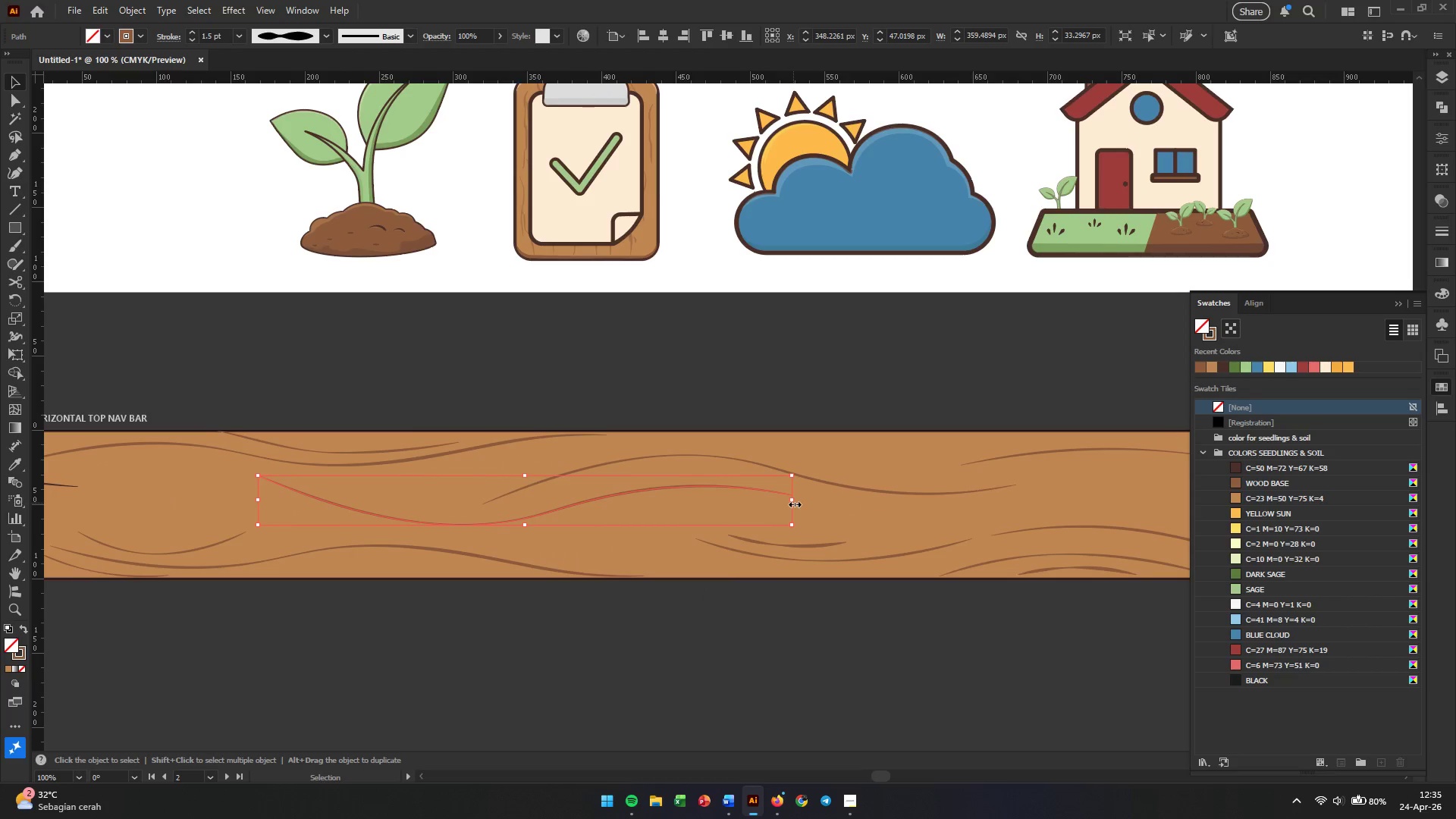 
hold_key(key=ShiftLeft, duration=1.03)
left_click_drag(start_coordinate=[793, 503], to_coordinate=[616, 504])
 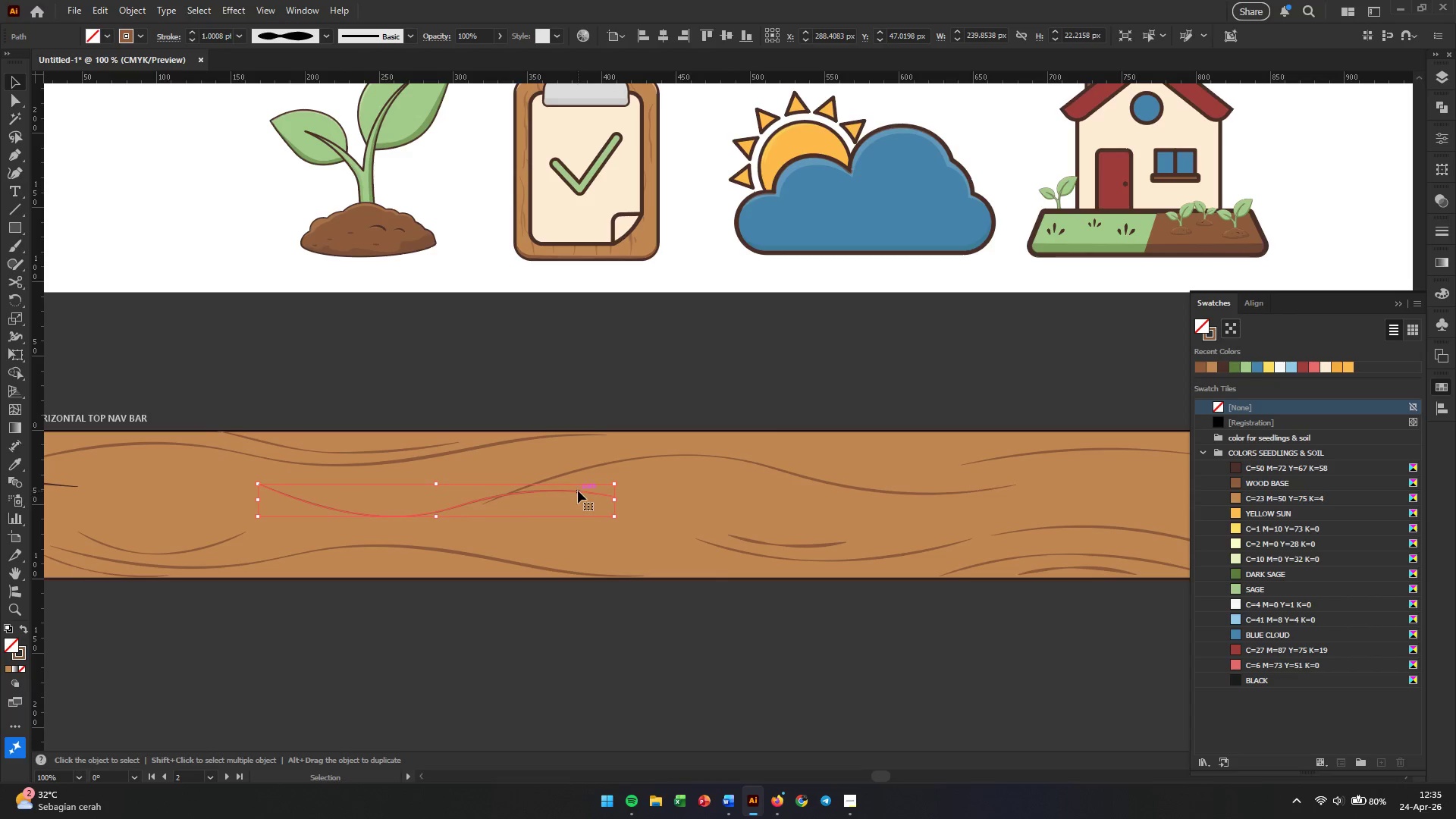 
left_click_drag(start_coordinate=[578, 491], to_coordinate=[1109, 509])
 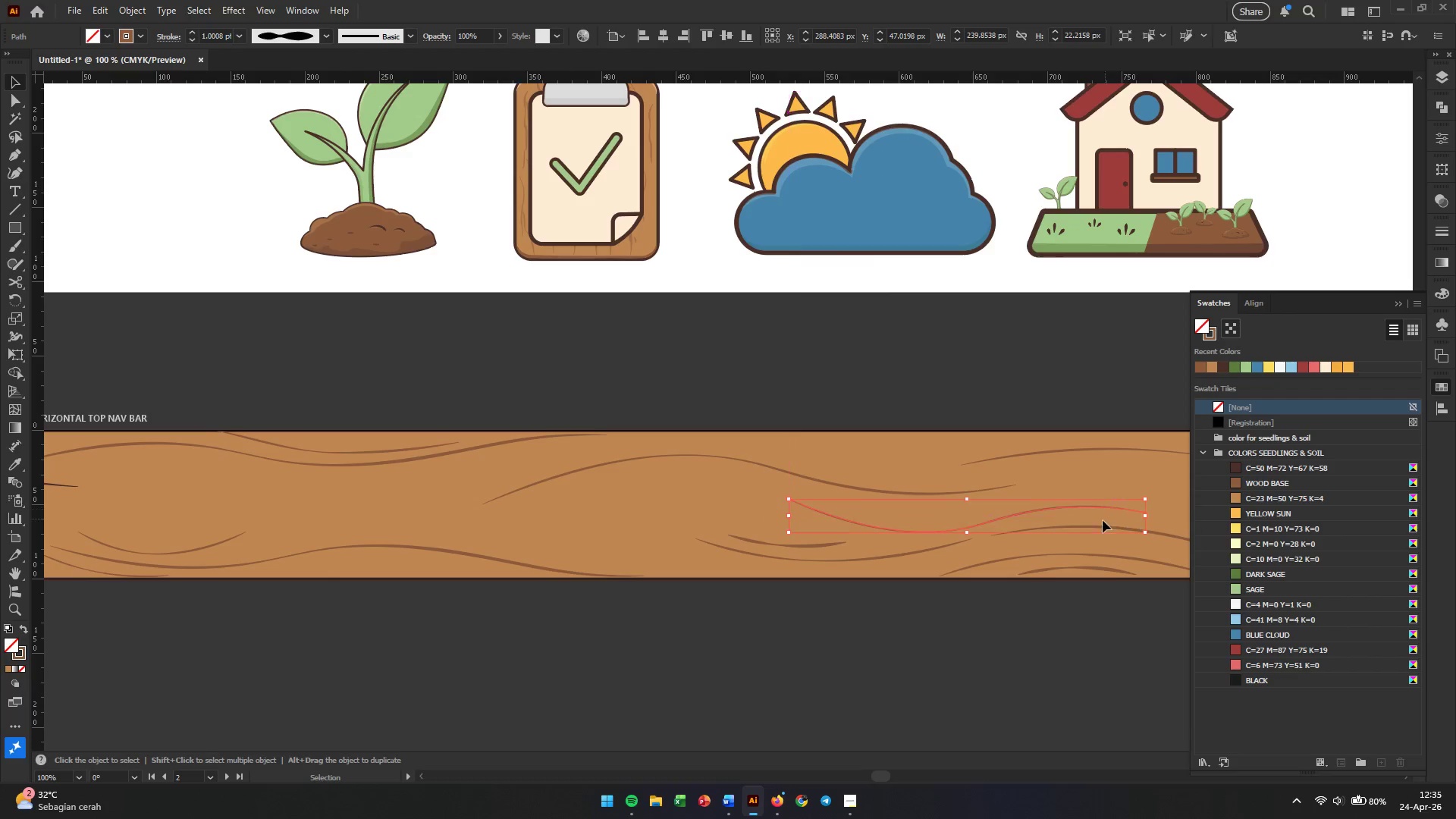 
hold_key(key=AltLeft, duration=0.41)
 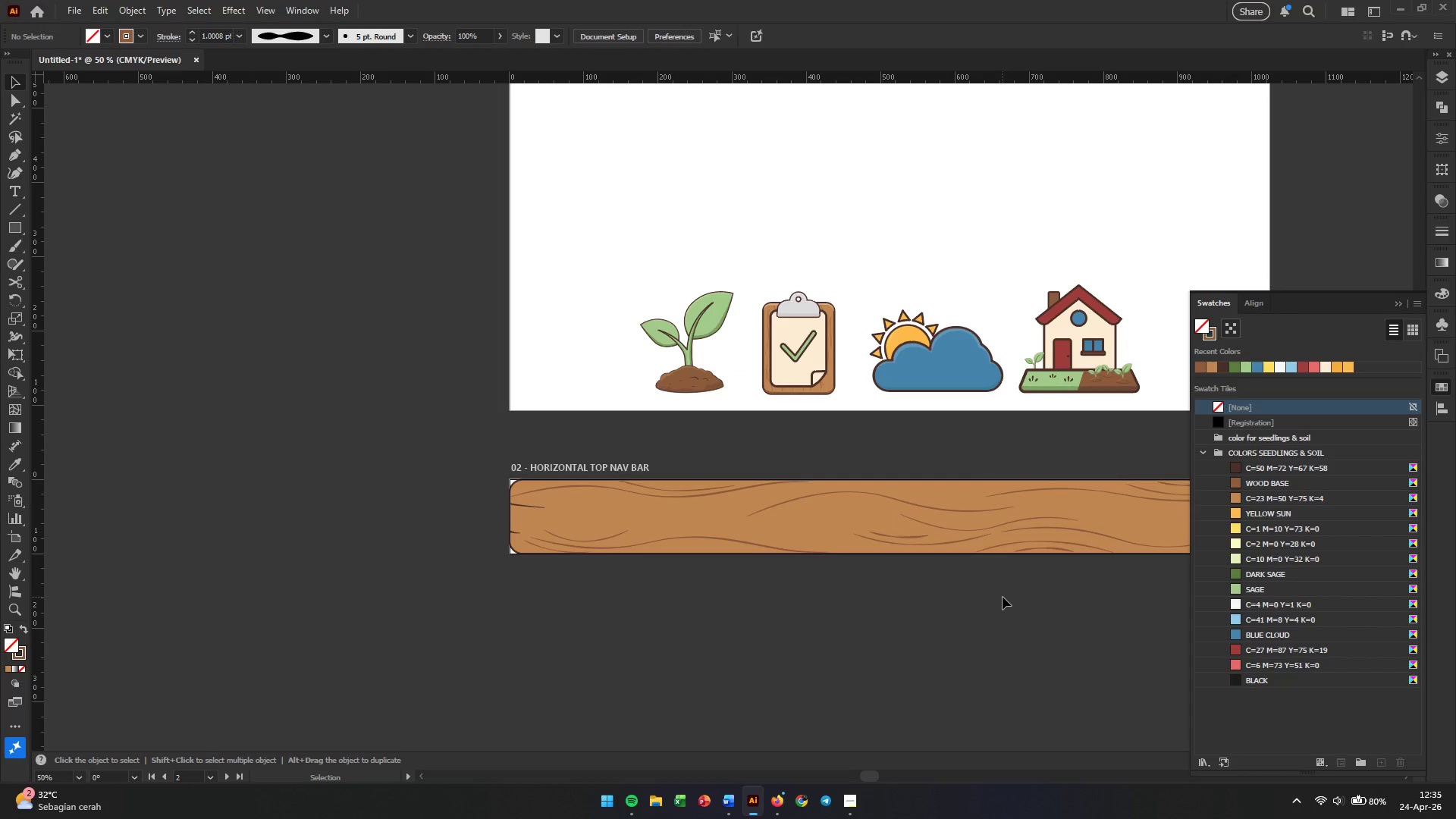 
left_click([1003, 597])
 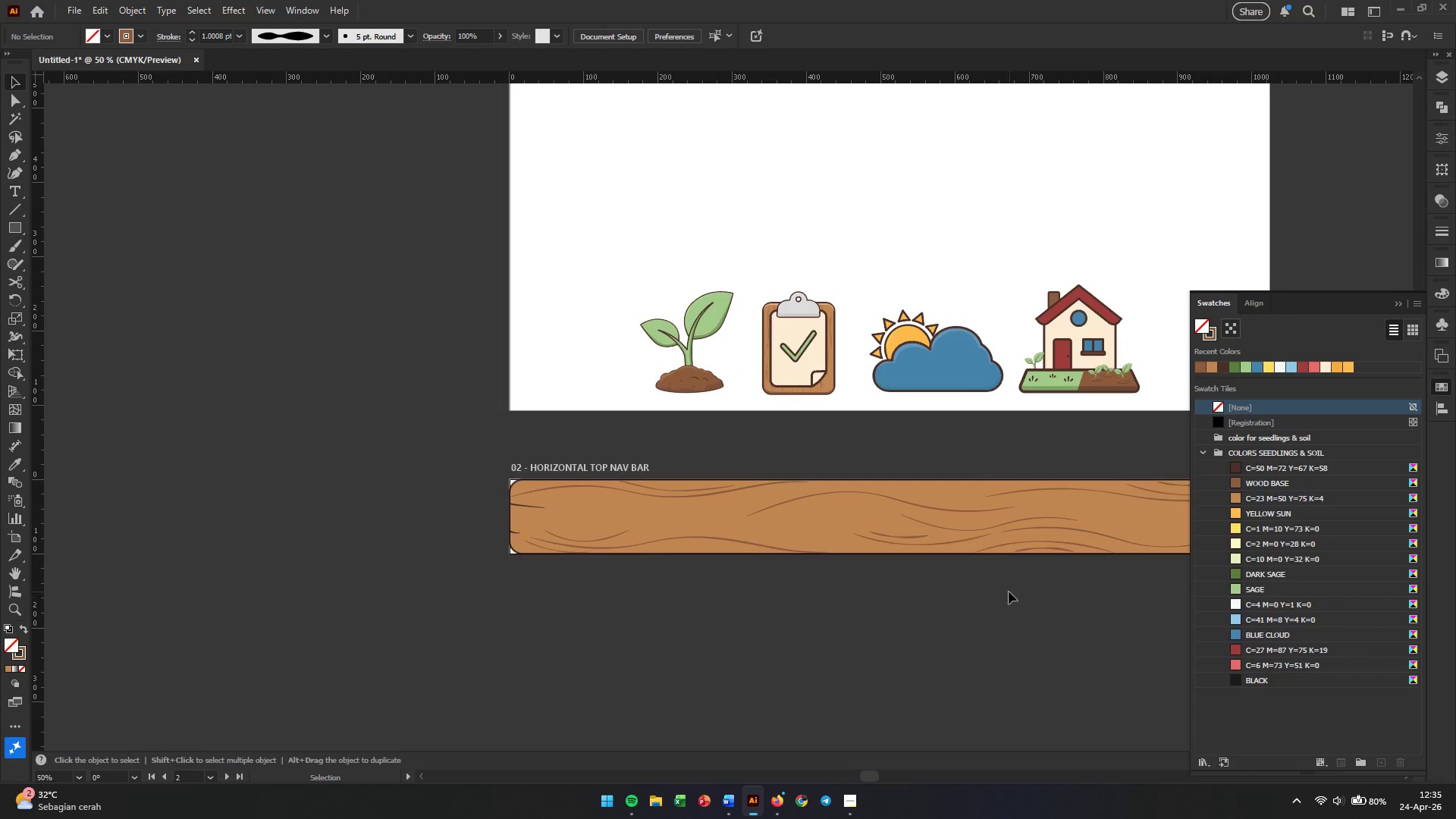 
scroll: coordinate [1011, 529], scroll_direction: down, amount: 2.0
 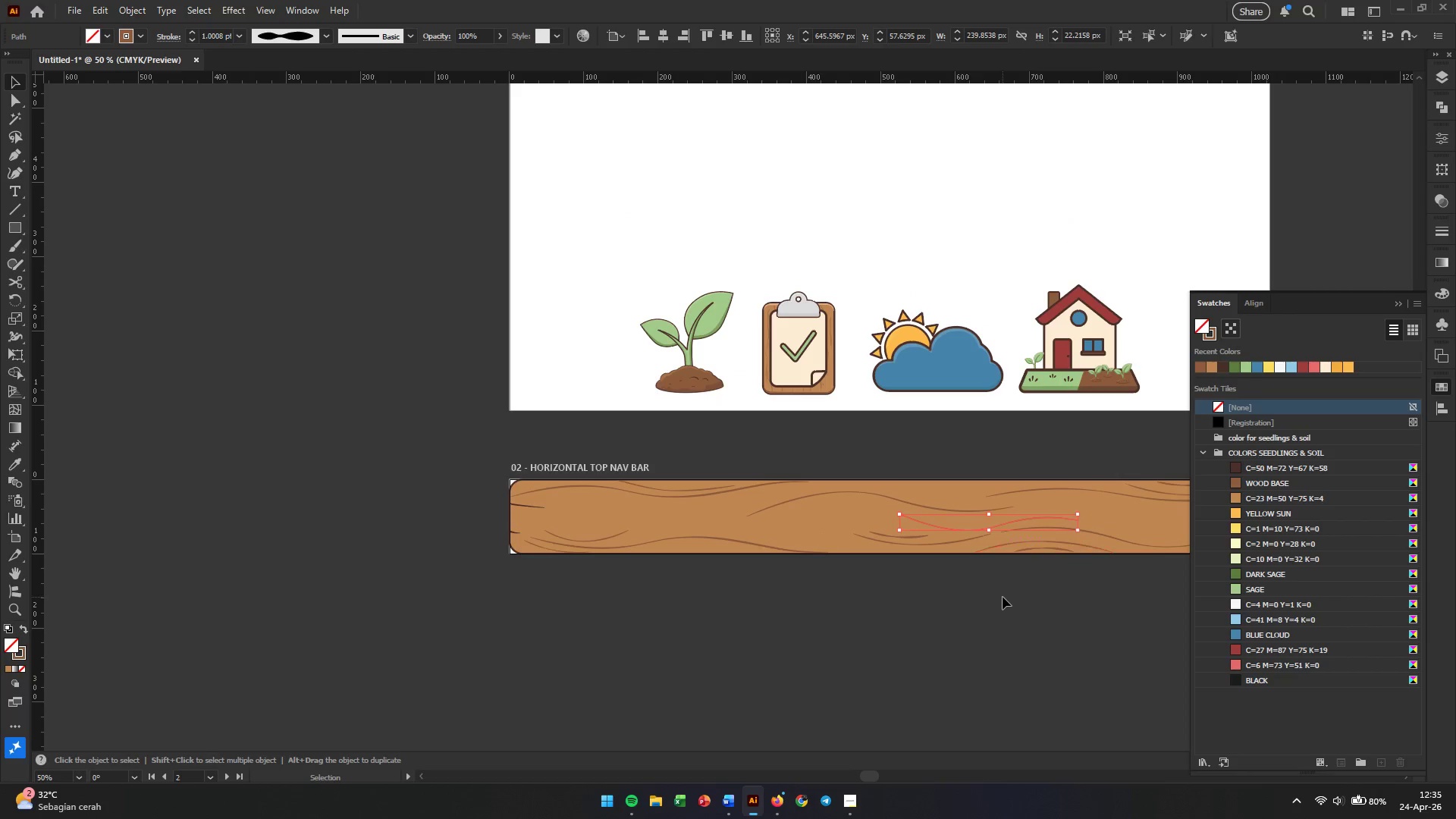 
hold_key(key=Space, duration=0.56)
 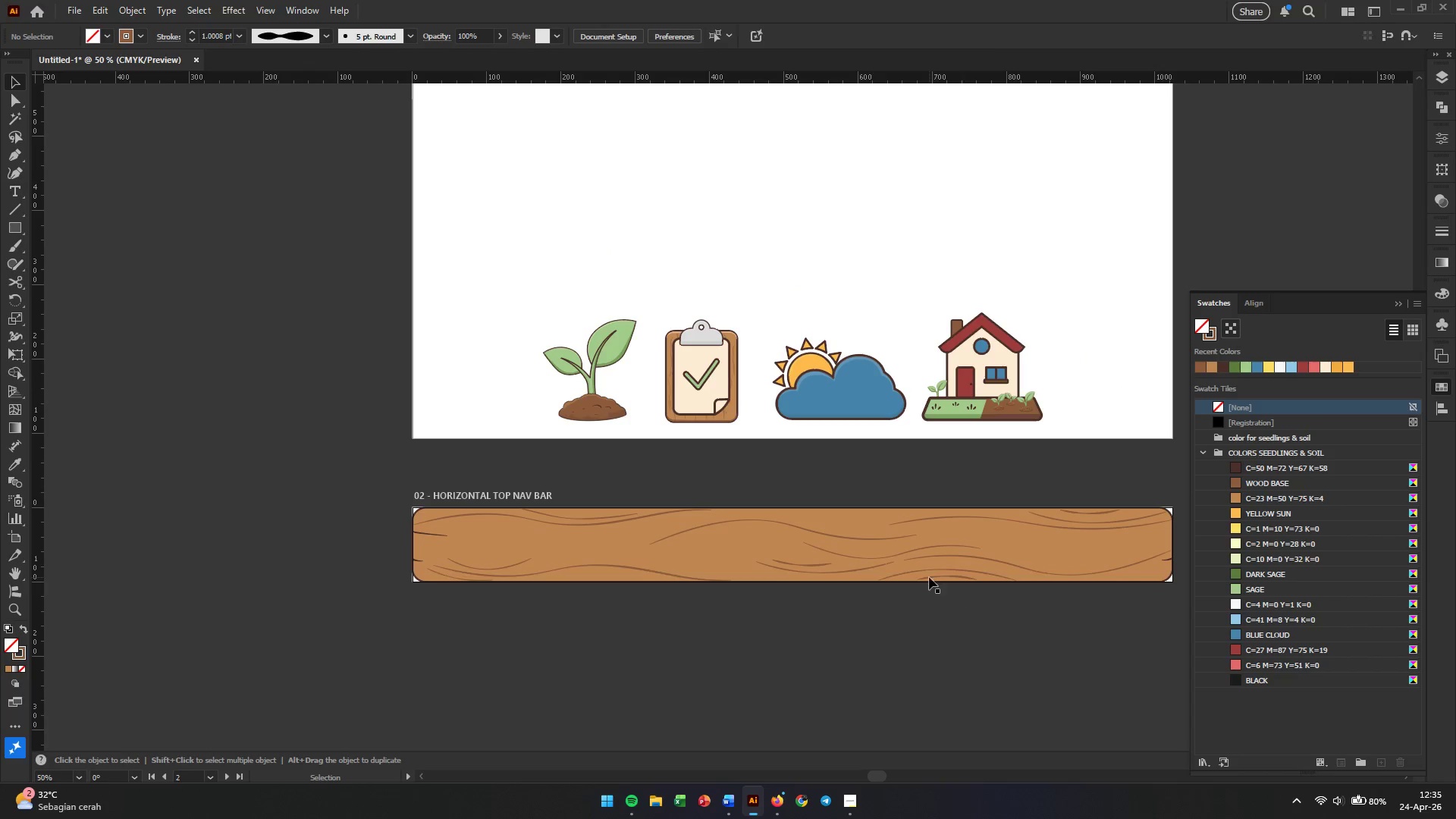 
left_click_drag(start_coordinate=[1075, 592], to_coordinate=[977, 620])
 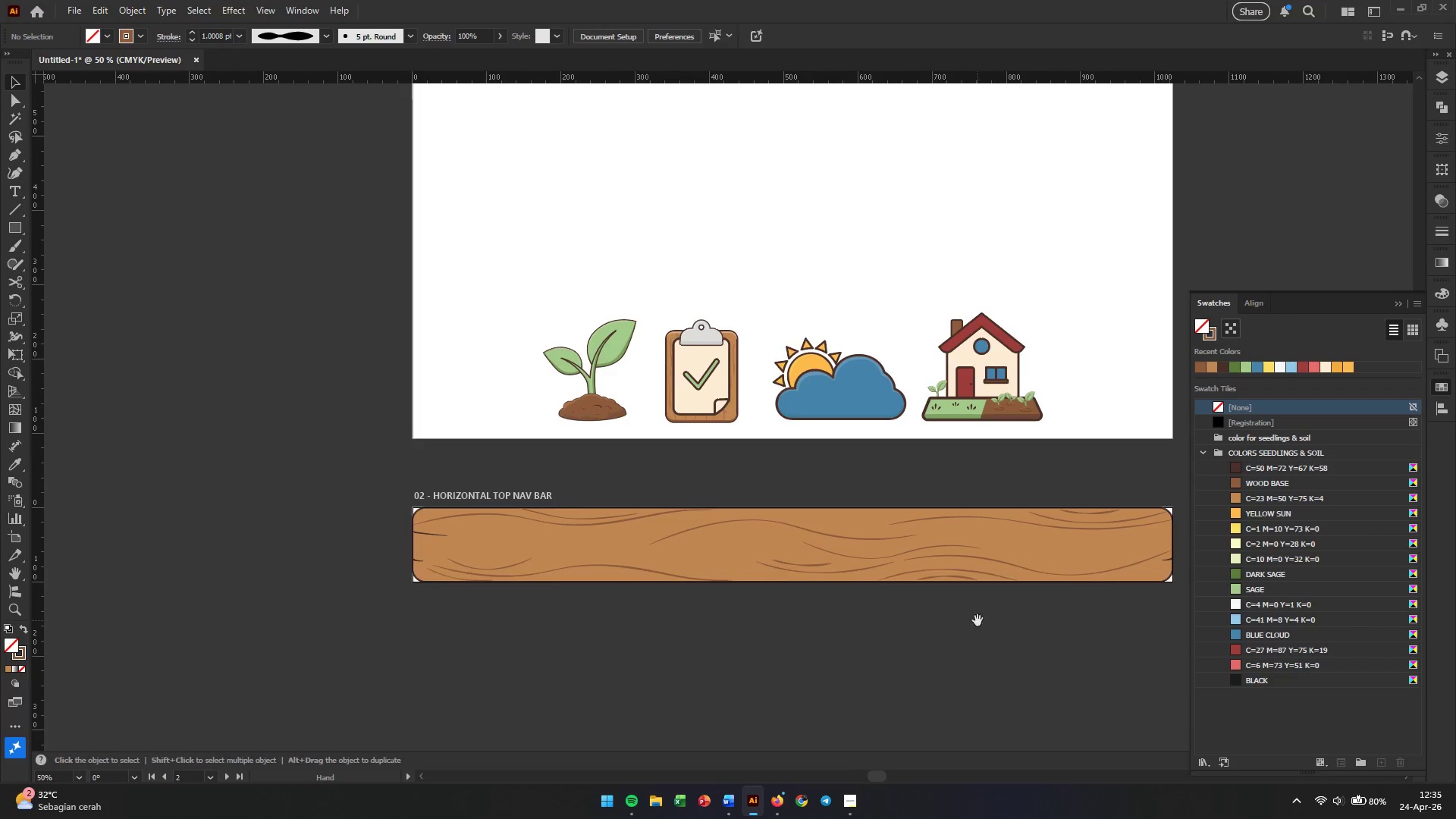 
hold_key(key=Space, duration=14.33)
 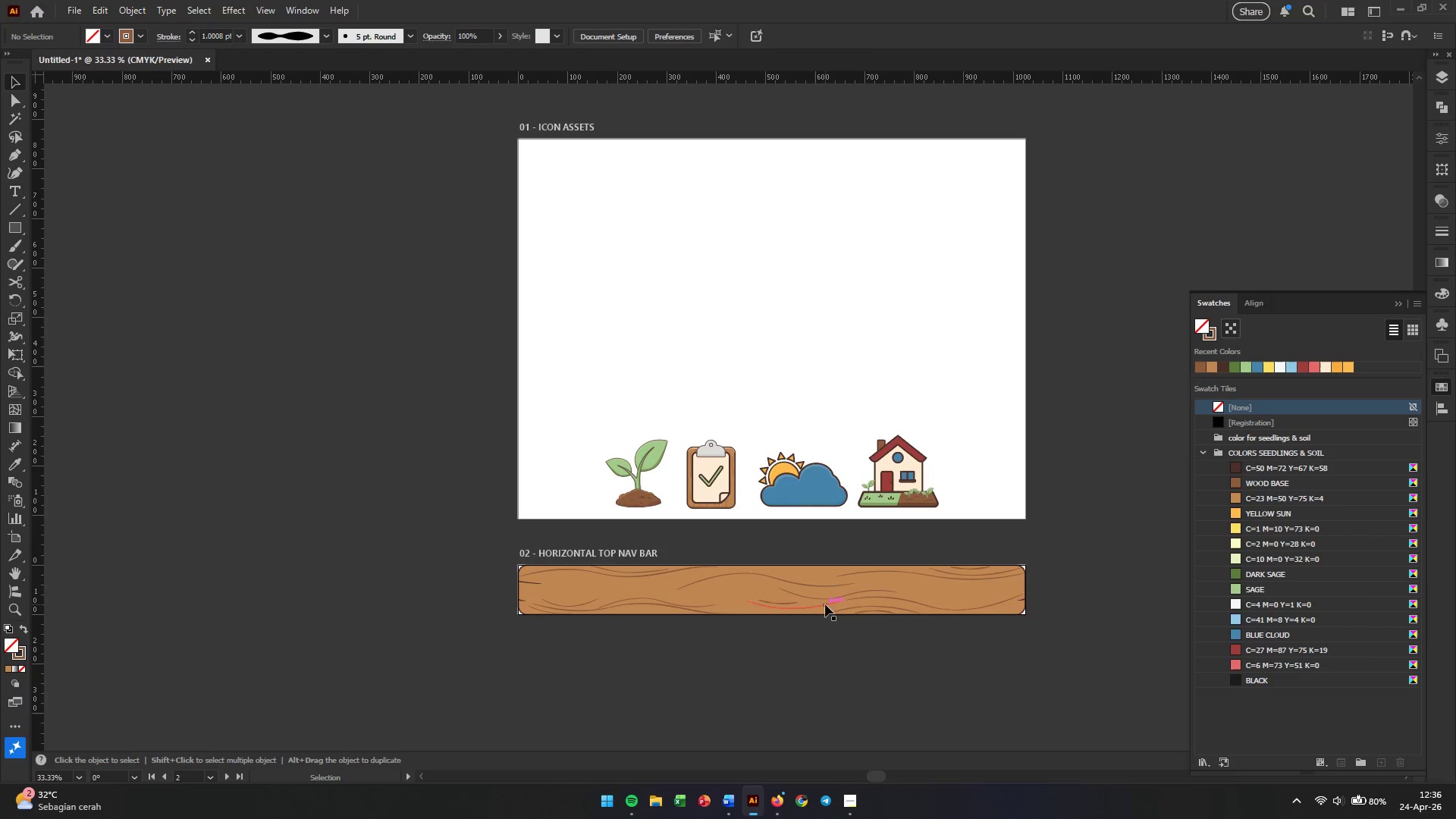 
hold_key(key=AltLeft, duration=0.94)
left_click_drag(start_coordinate=[876, 559], to_coordinate=[573, 557])
 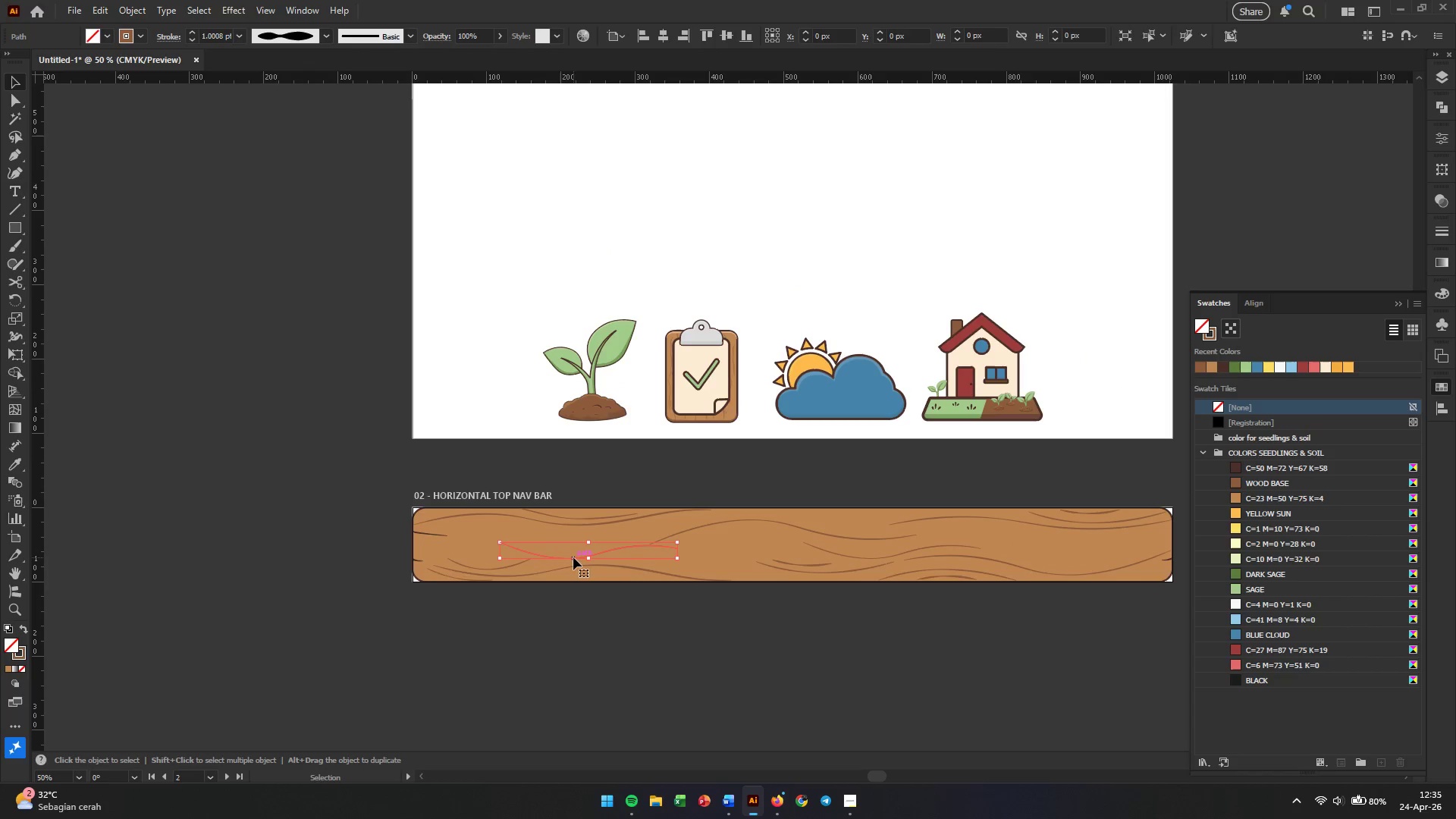 
key(Alt+AltLeft)
 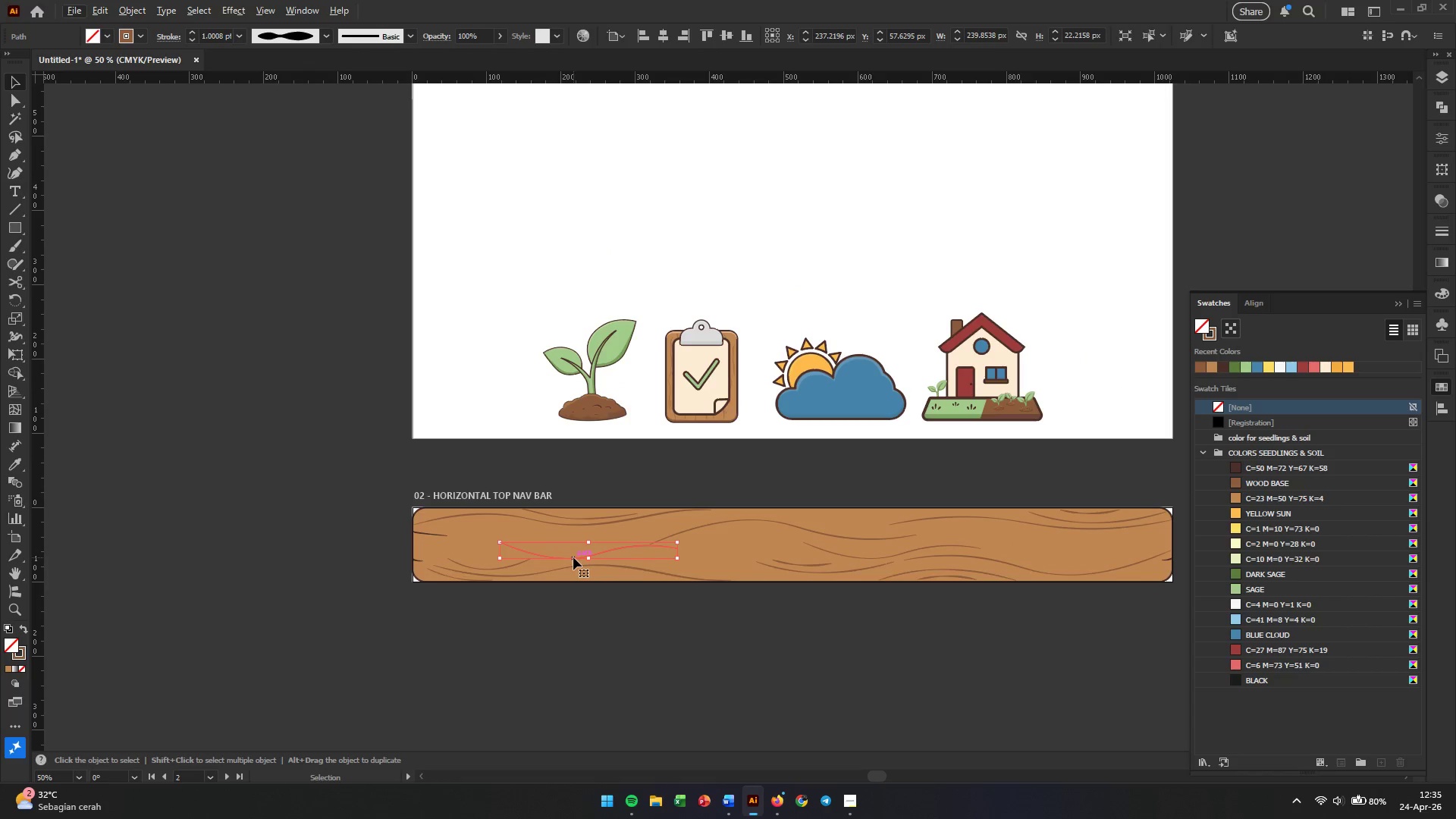 
hold_key(key=AltLeft, duration=0.44)
scroll: coordinate [573, 557], scroll_direction: up, amount: 3.0
 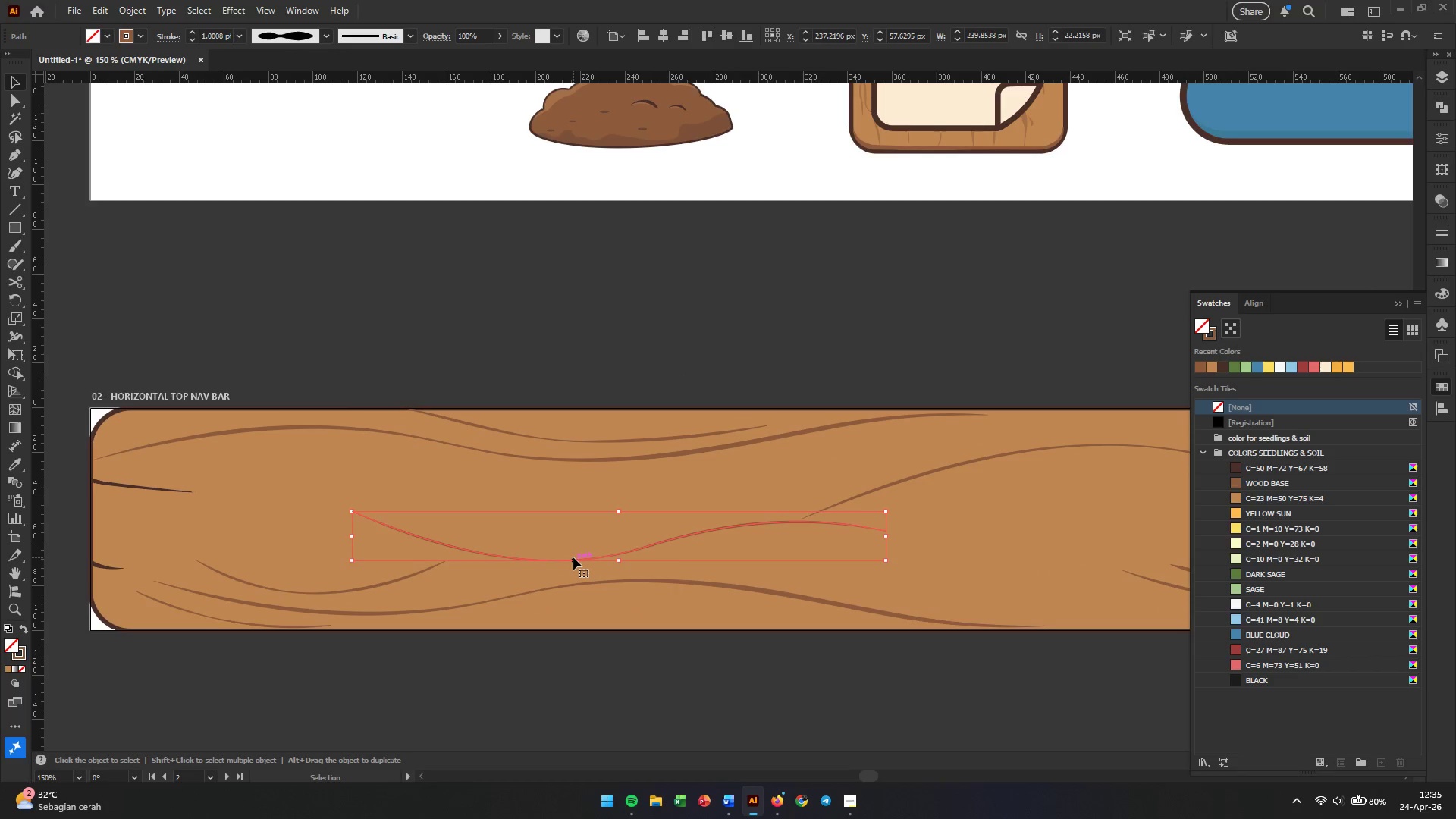 
right_click([573, 557])
 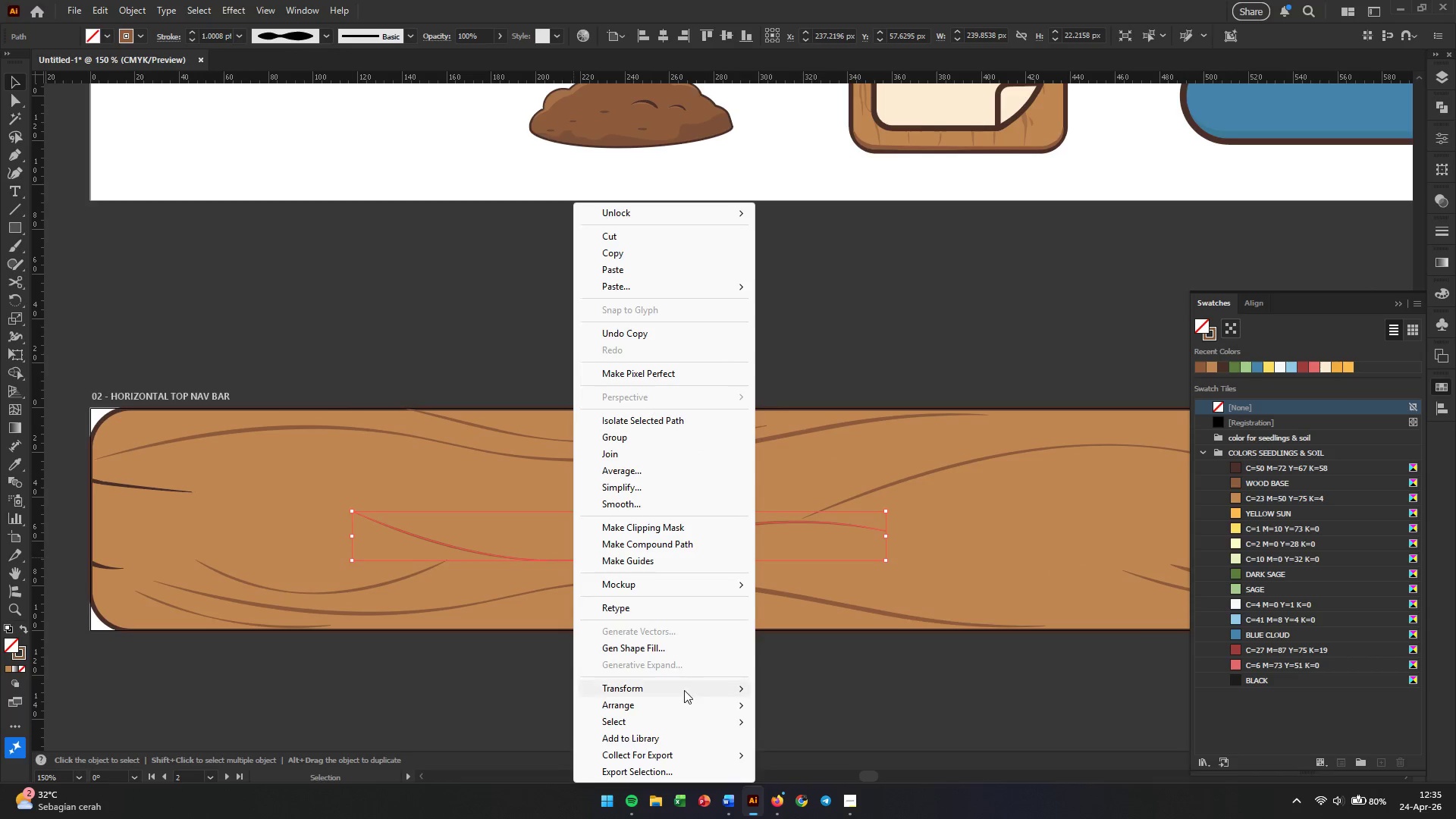 
left_click([684, 692])
 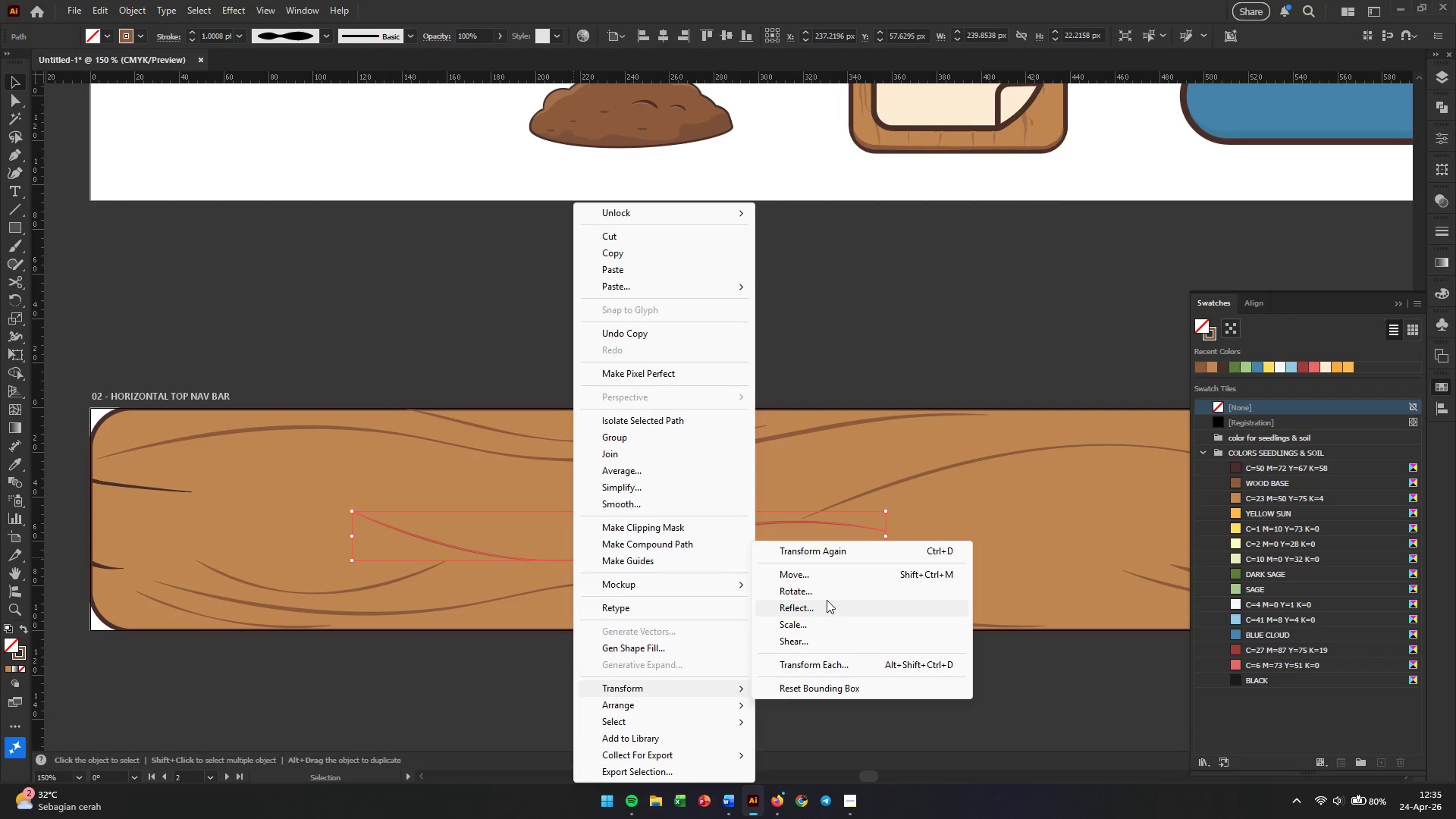 
left_click([827, 600])
 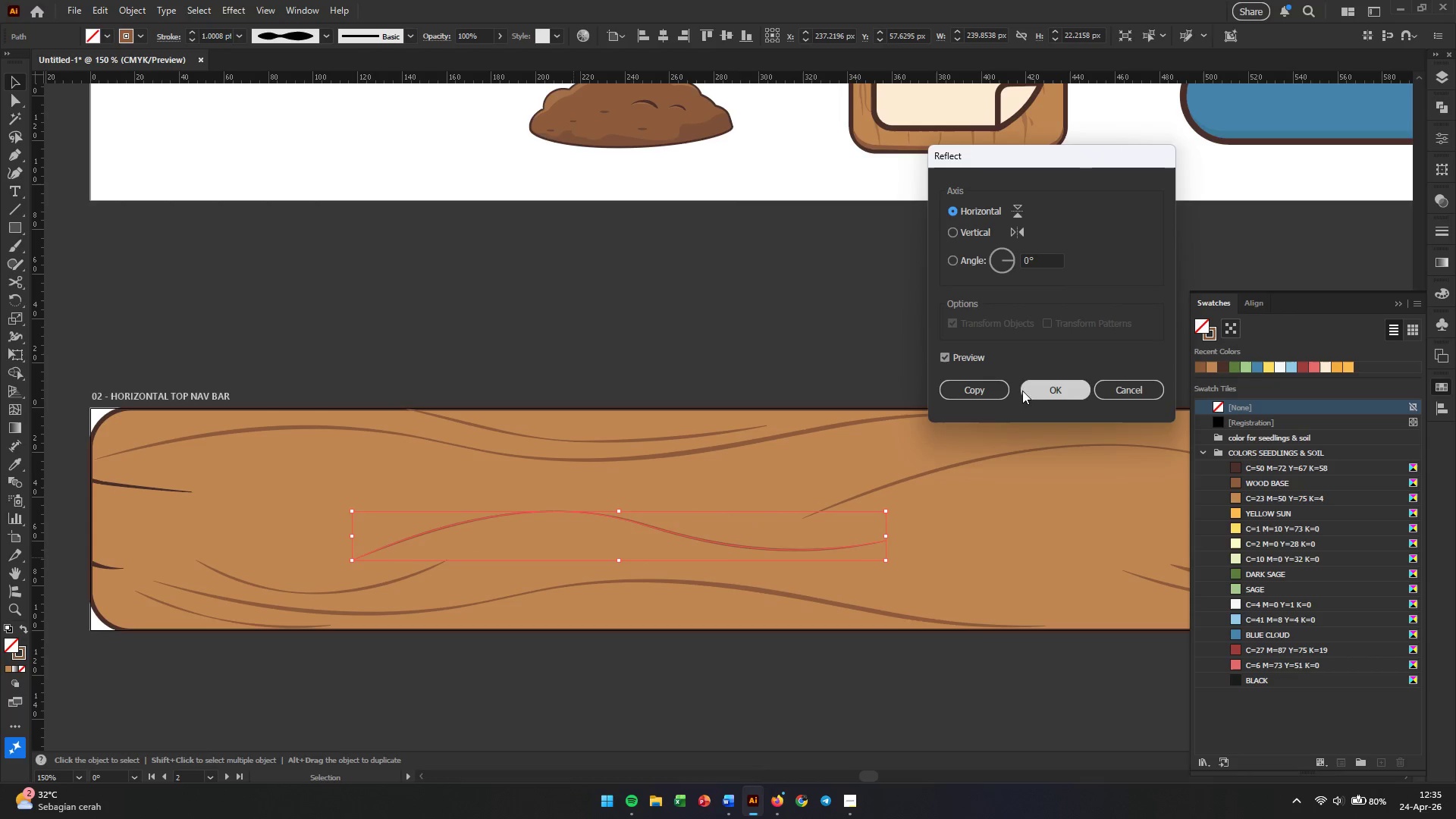 
left_click([1042, 391])
 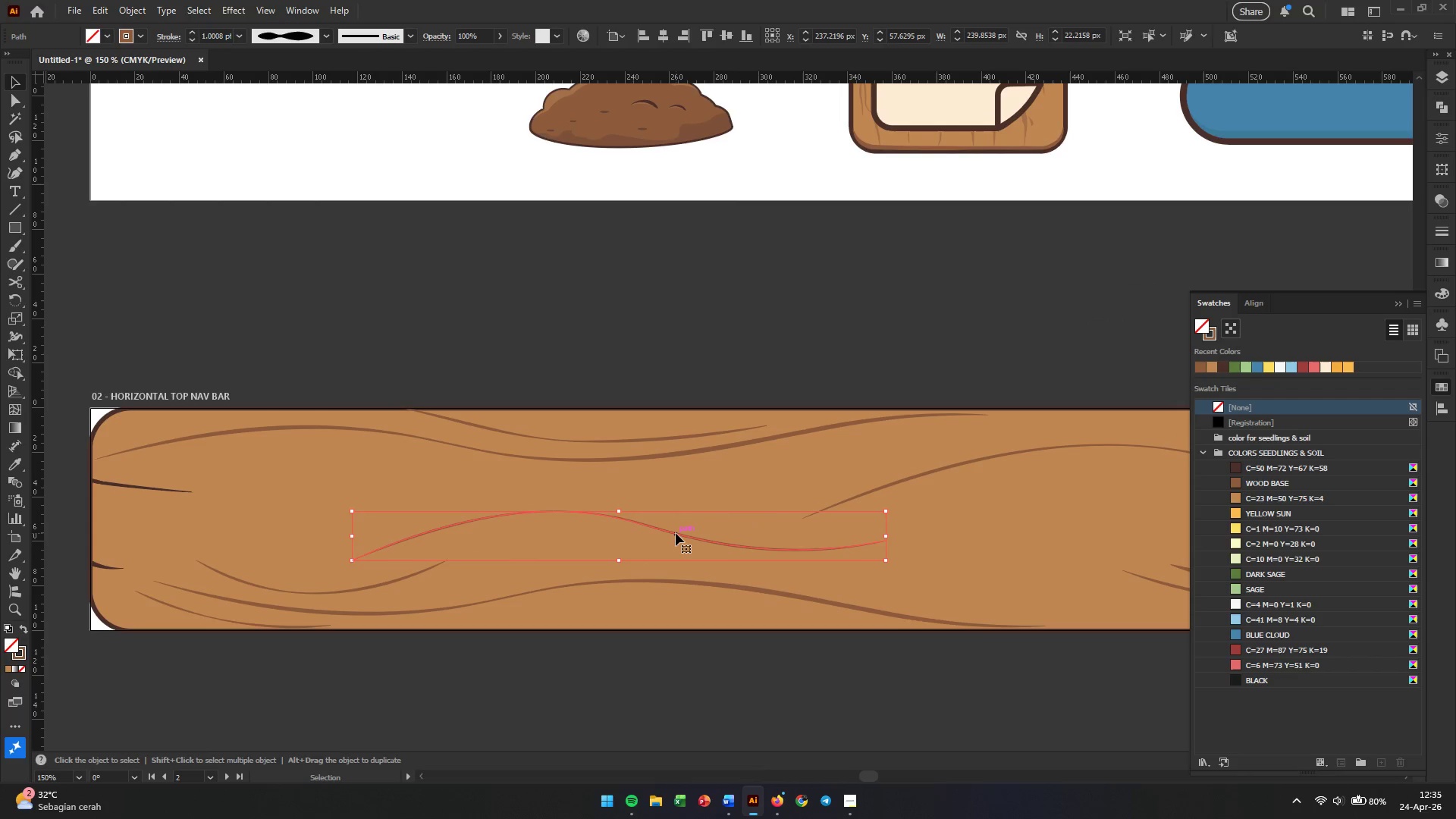 
left_click_drag(start_coordinate=[676, 533], to_coordinate=[767, 579])
 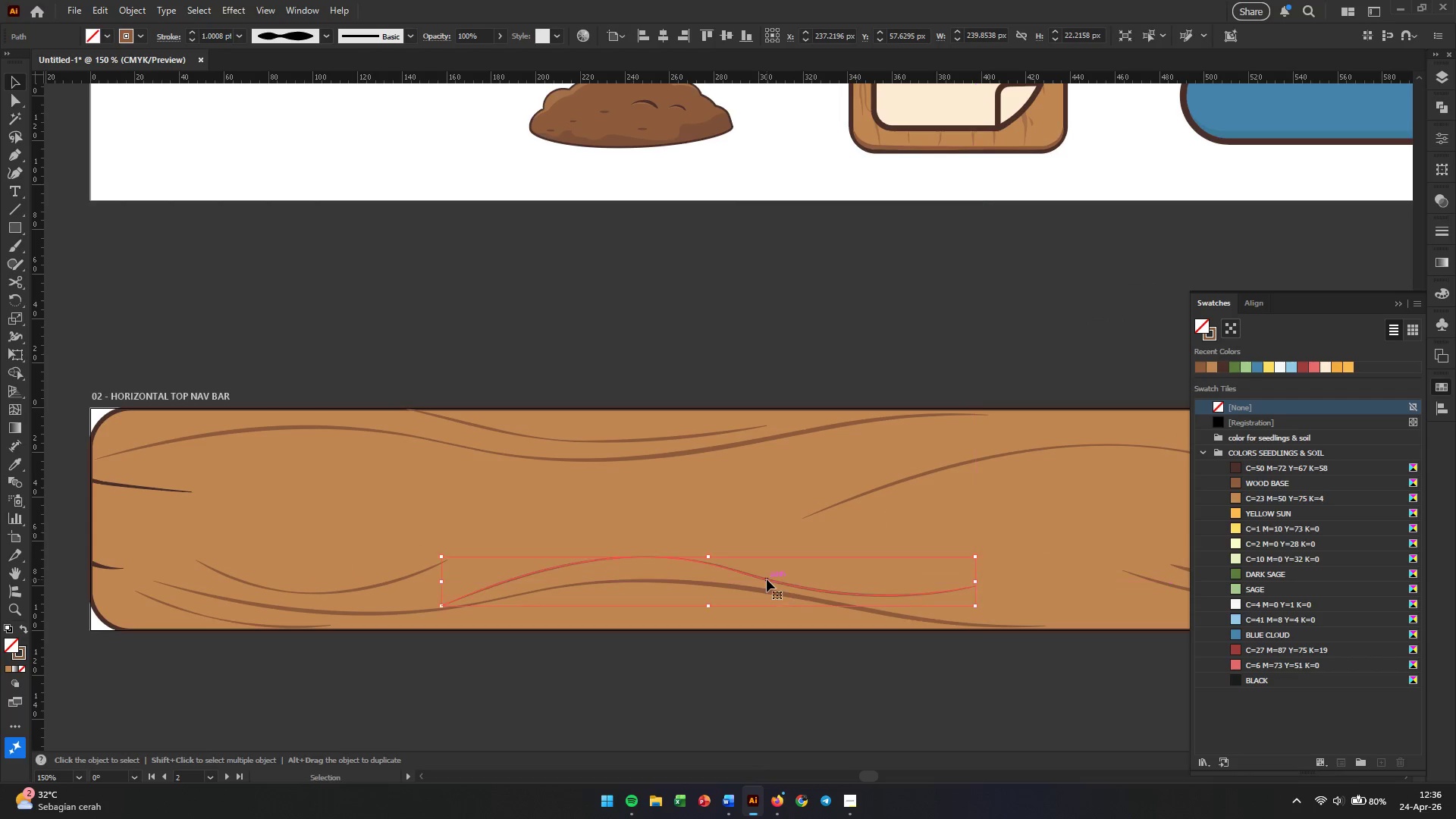 
hold_key(key=AltLeft, duration=0.42)
 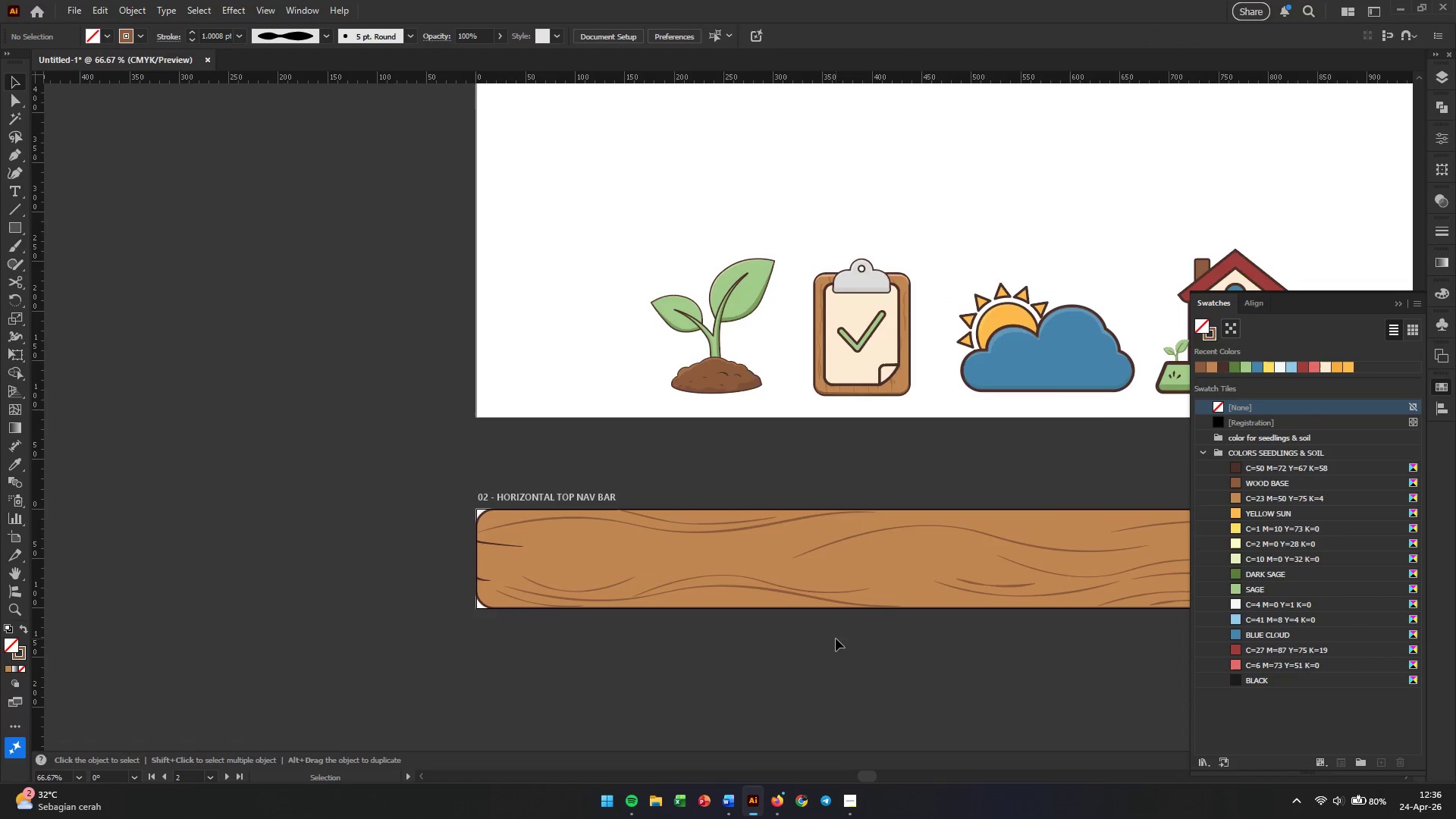 
left_click([802, 638])
 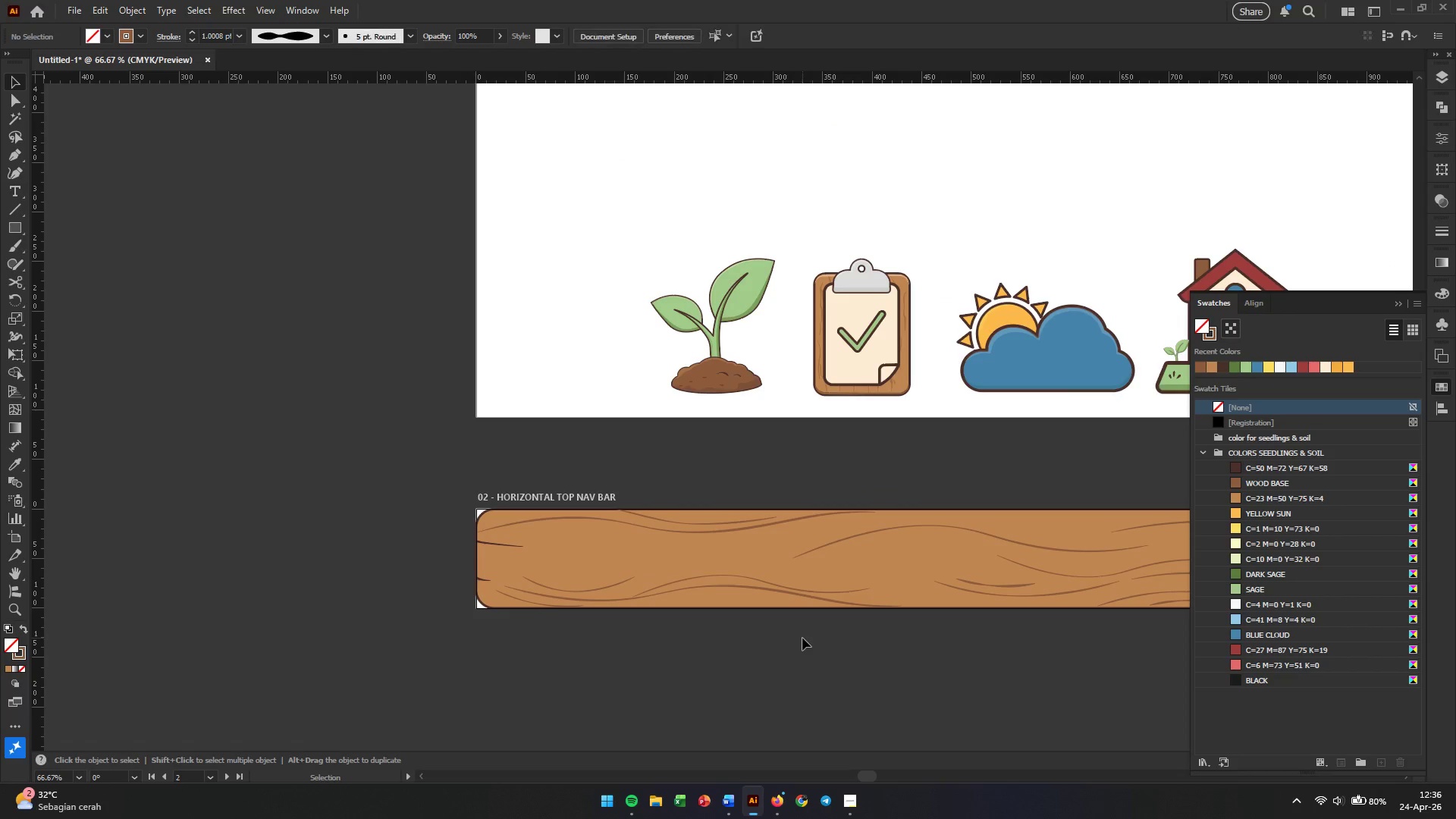 
scroll: coordinate [785, 590], scroll_direction: down, amount: 2.0
 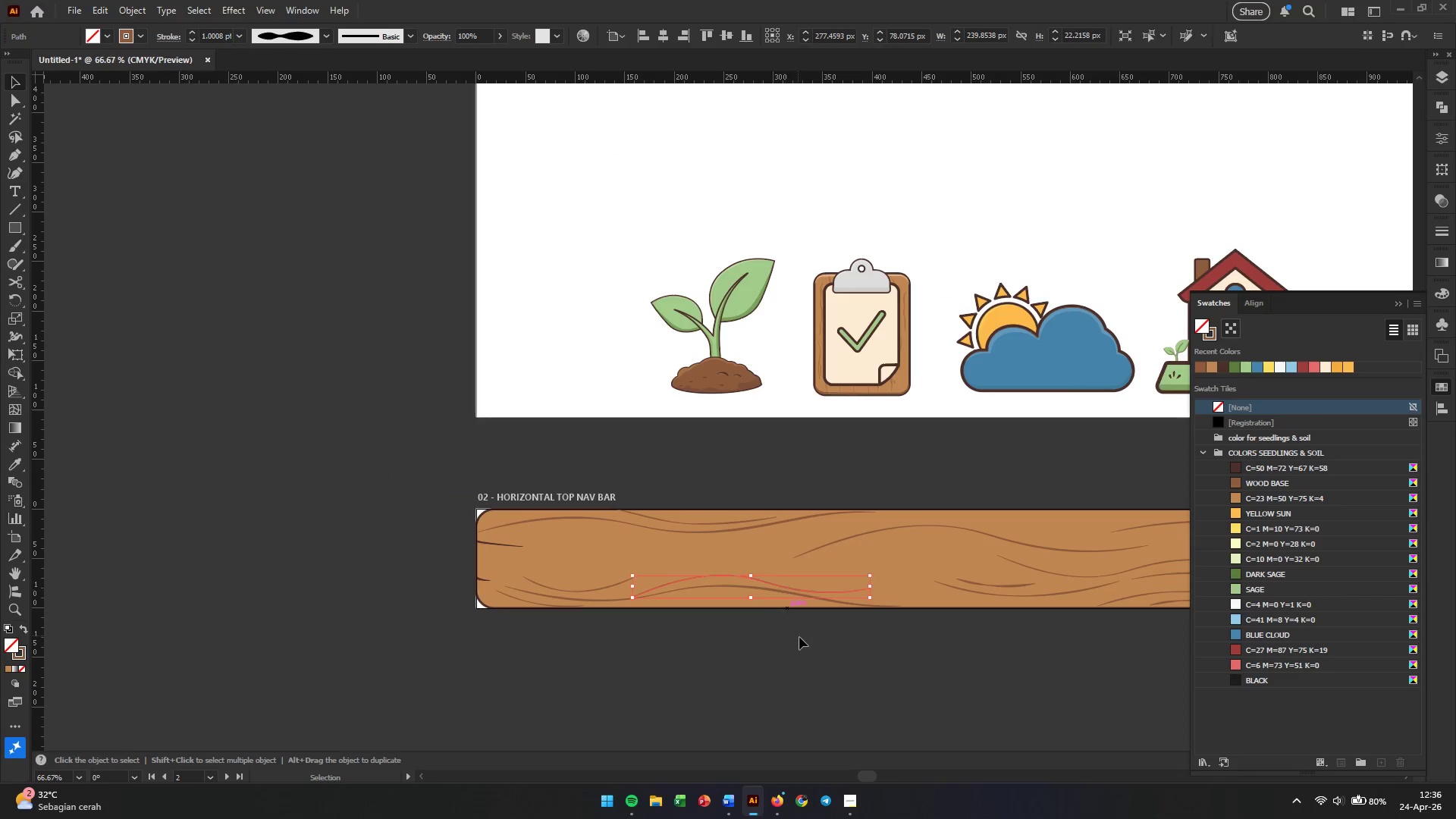 
hold_key(key=AltLeft, duration=0.34)
scroll: coordinate [874, 633], scroll_direction: down, amount: 1.0
 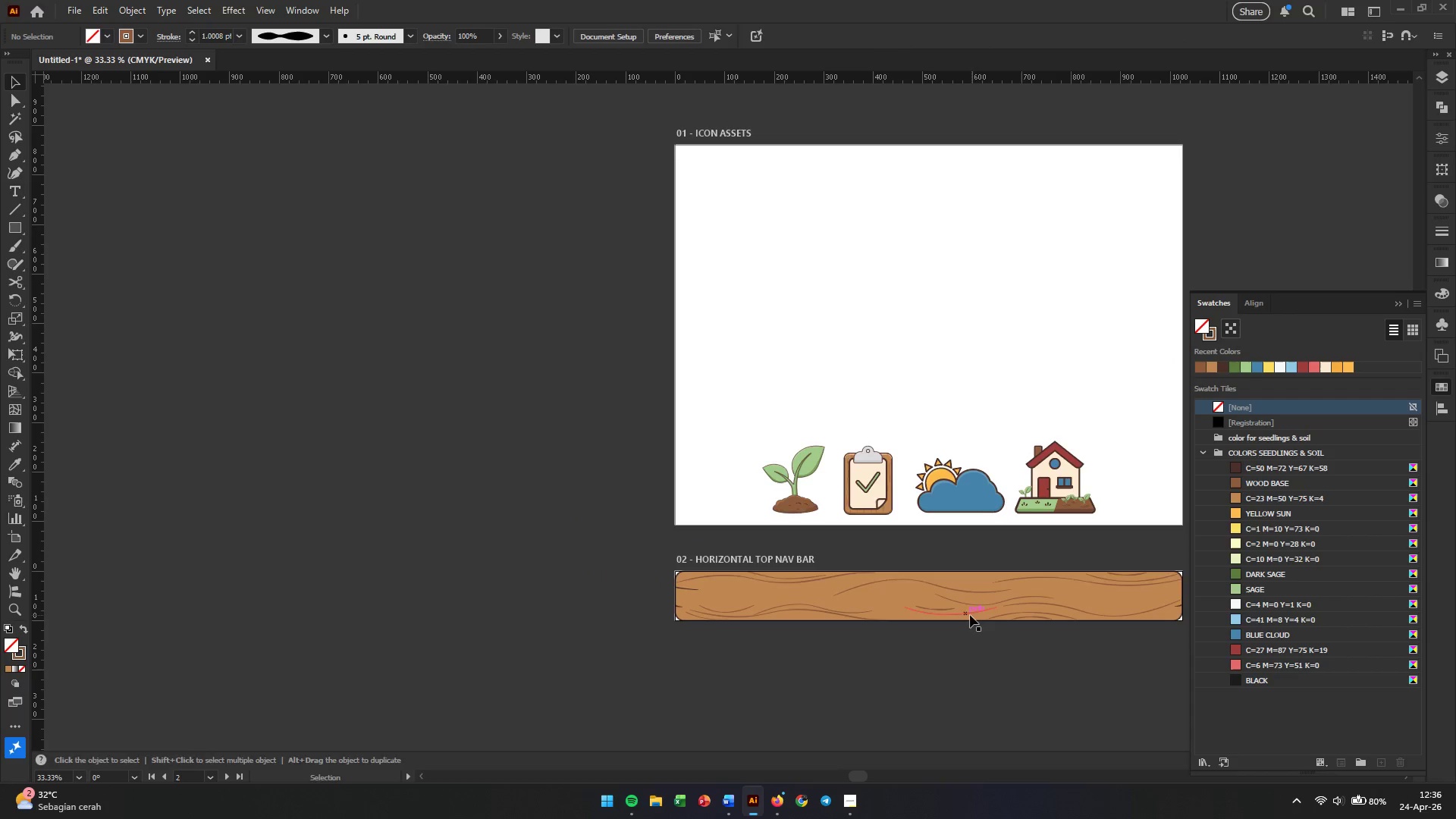 
hold_key(key=Space, duration=0.42)
 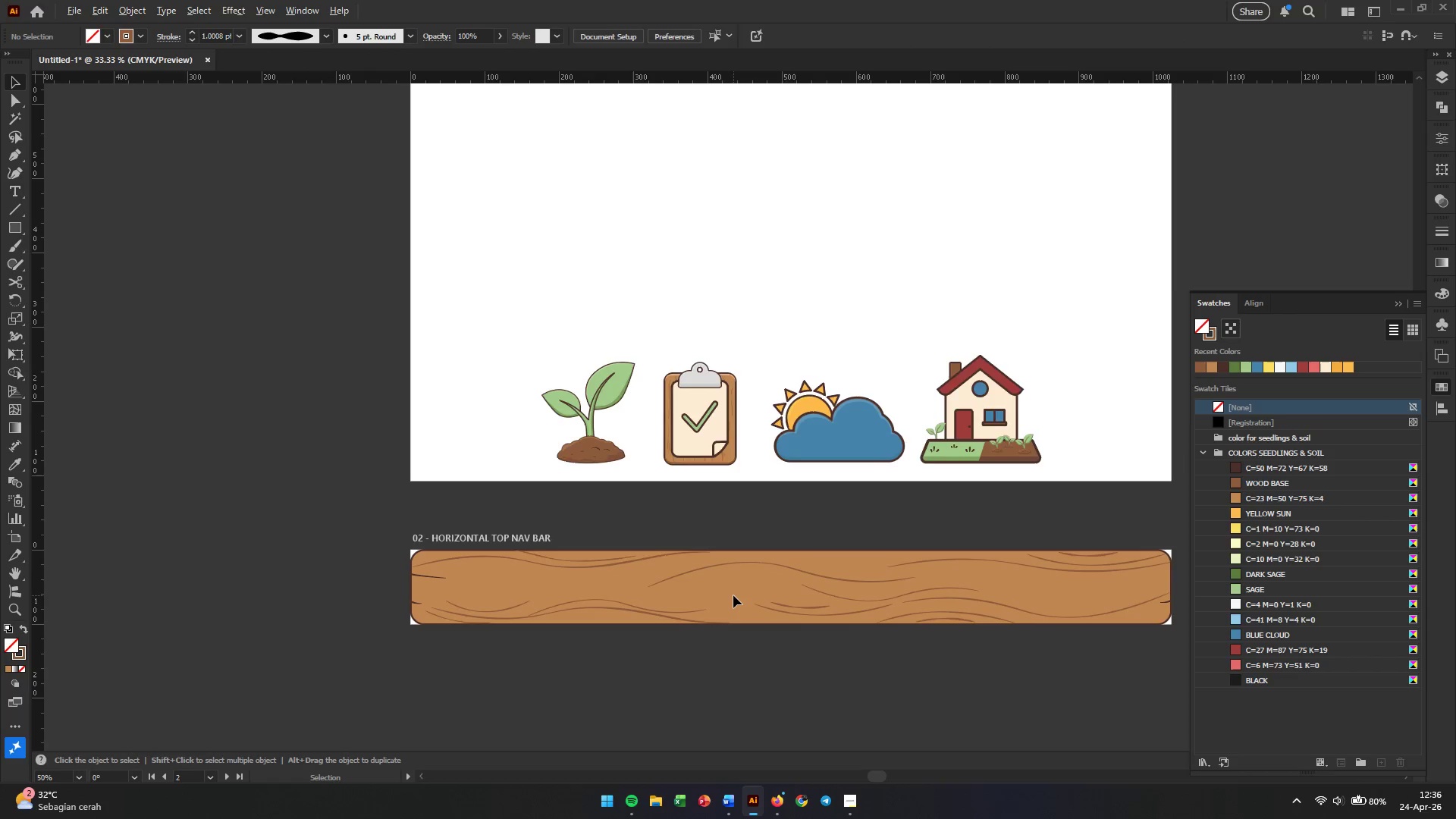 
left_click_drag(start_coordinate=[982, 610], to_coordinate=[825, 604])
 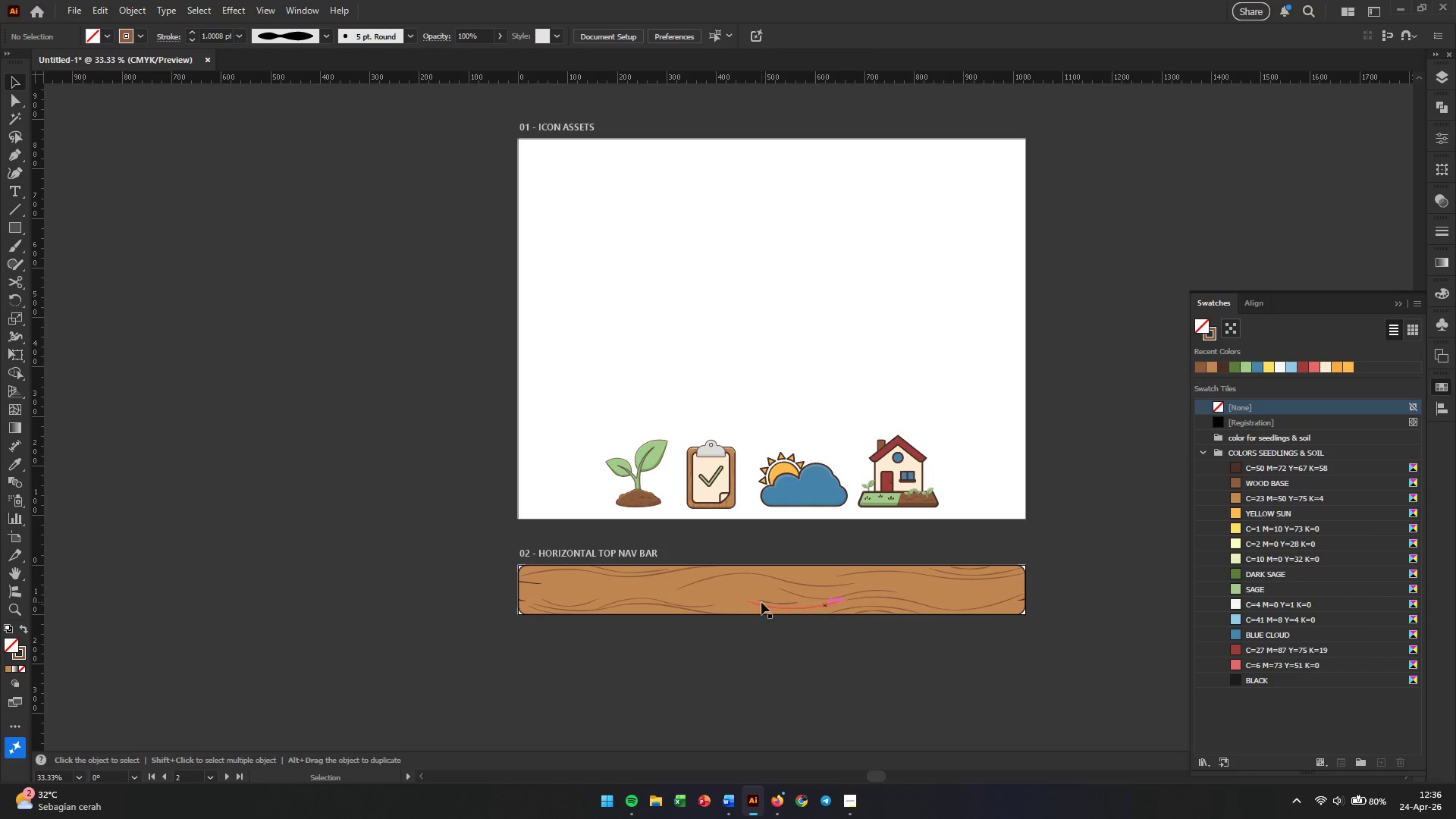 
hold_key(key=AltLeft, duration=0.48)
scroll: coordinate [733, 595], scroll_direction: up, amount: 2.0
 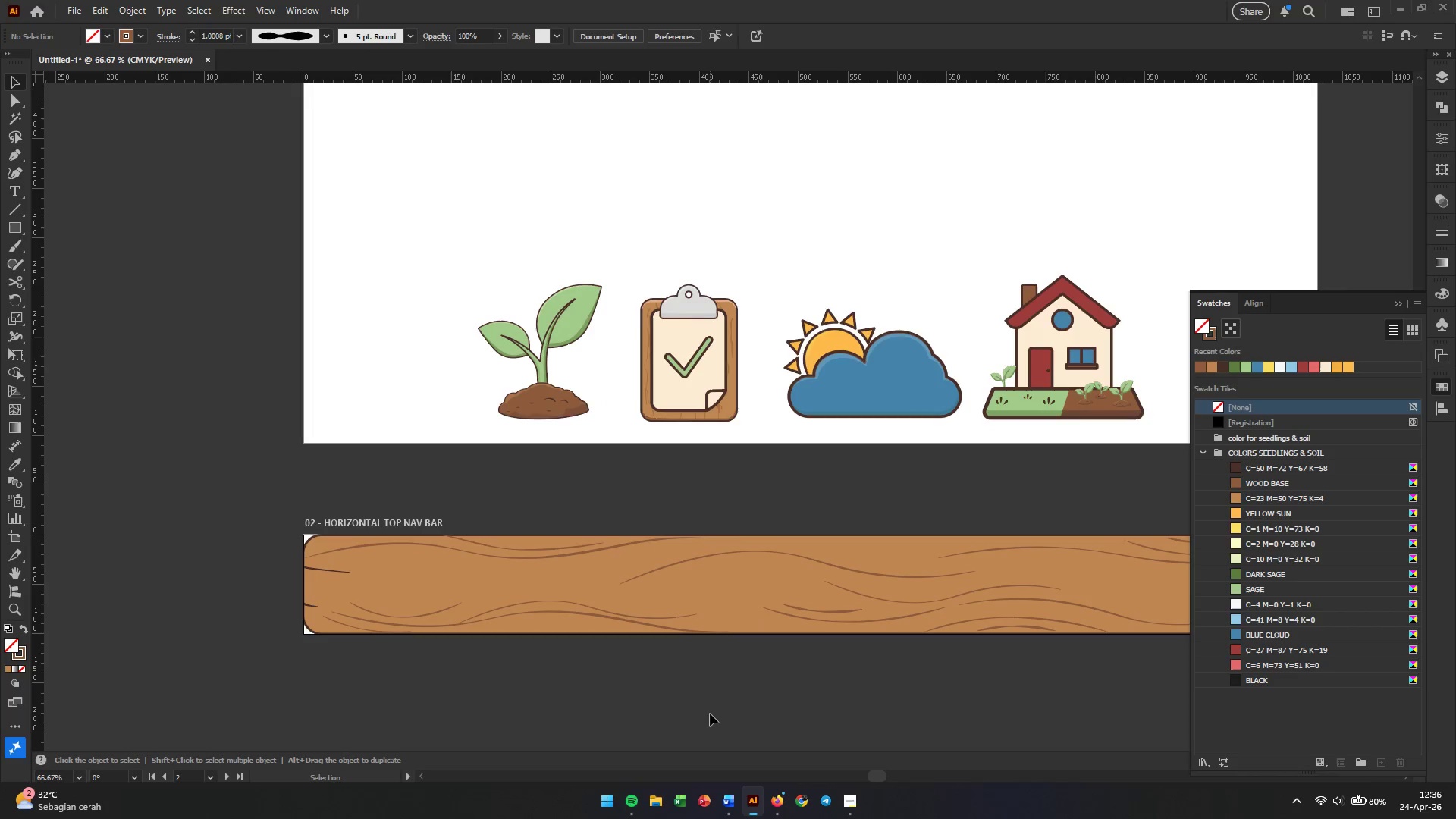 
left_click([710, 714])
 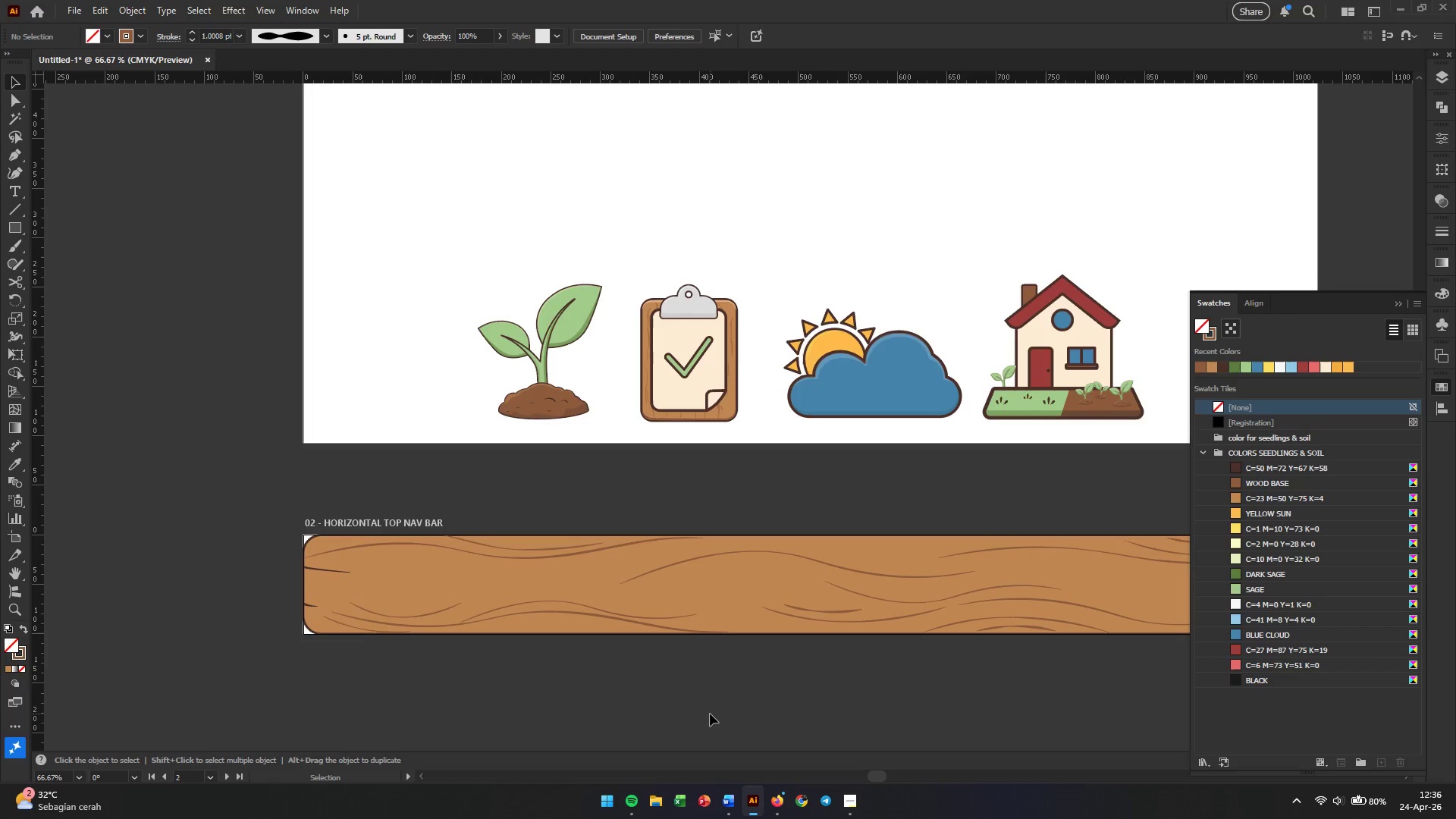 
wait(5.84)
 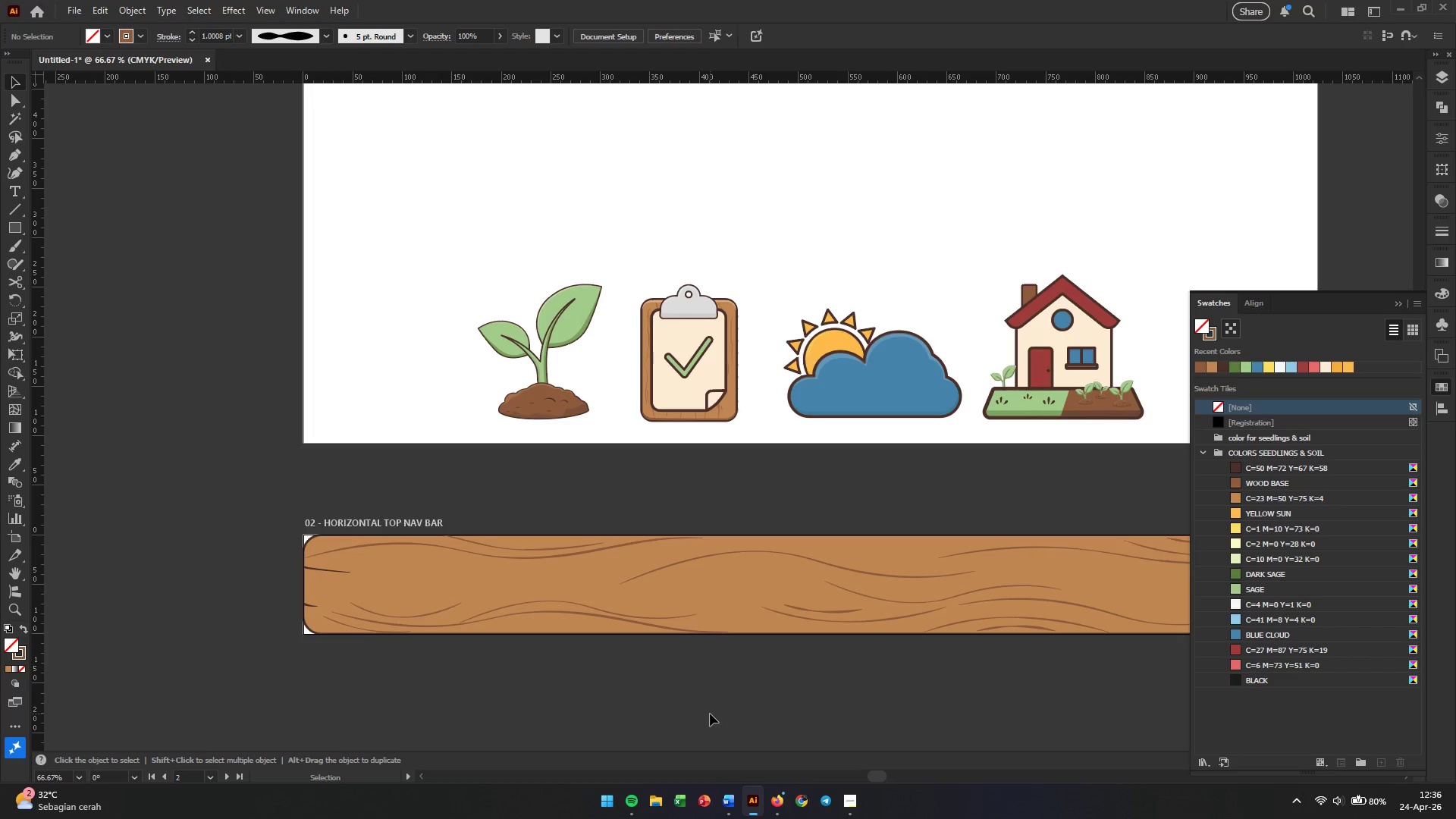 
left_click([542, 406])
 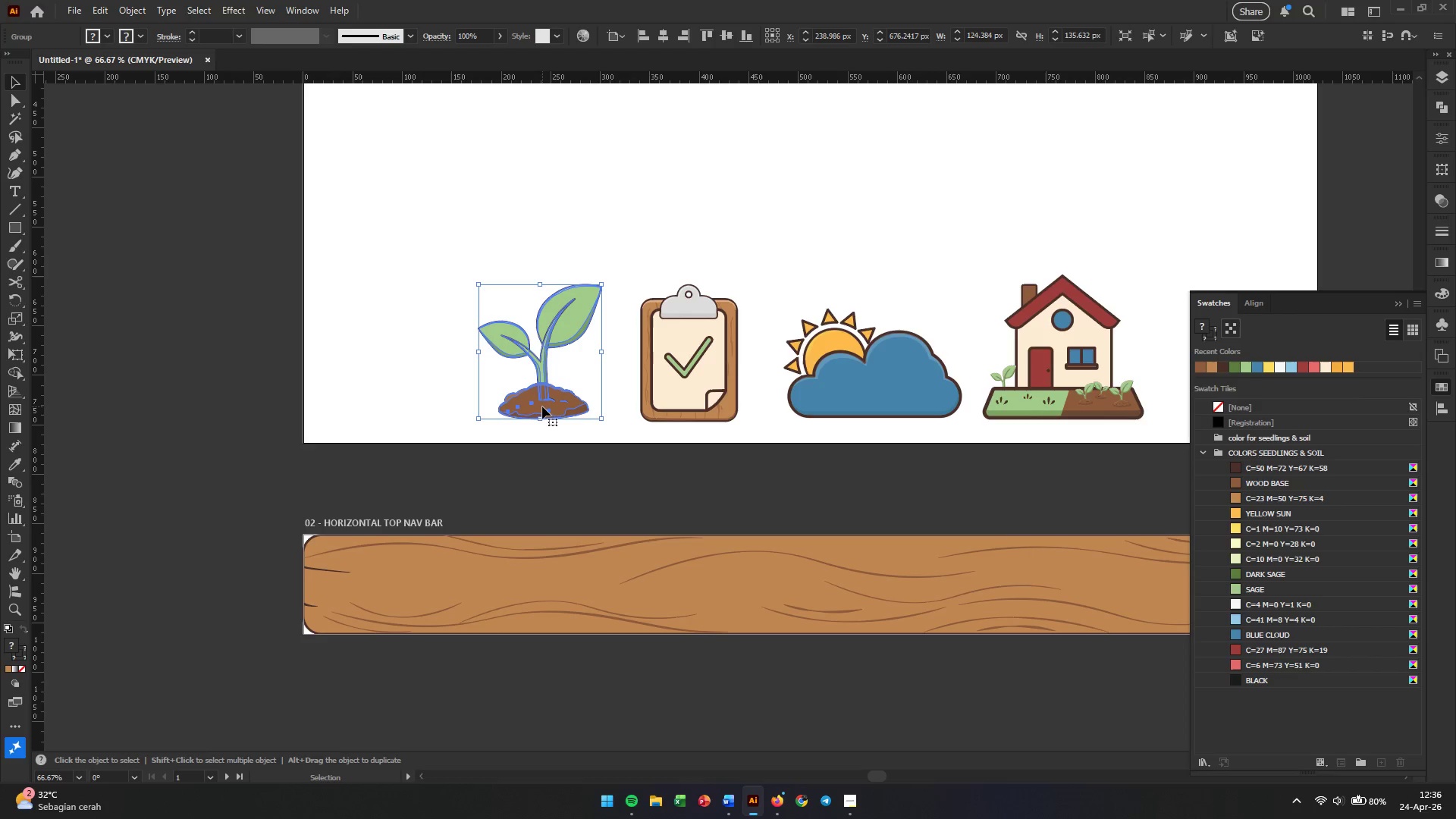 
hold_key(key=AltLeft, duration=3.27)
left_click_drag(start_coordinate=[542, 406], to_coordinate=[384, 402])
 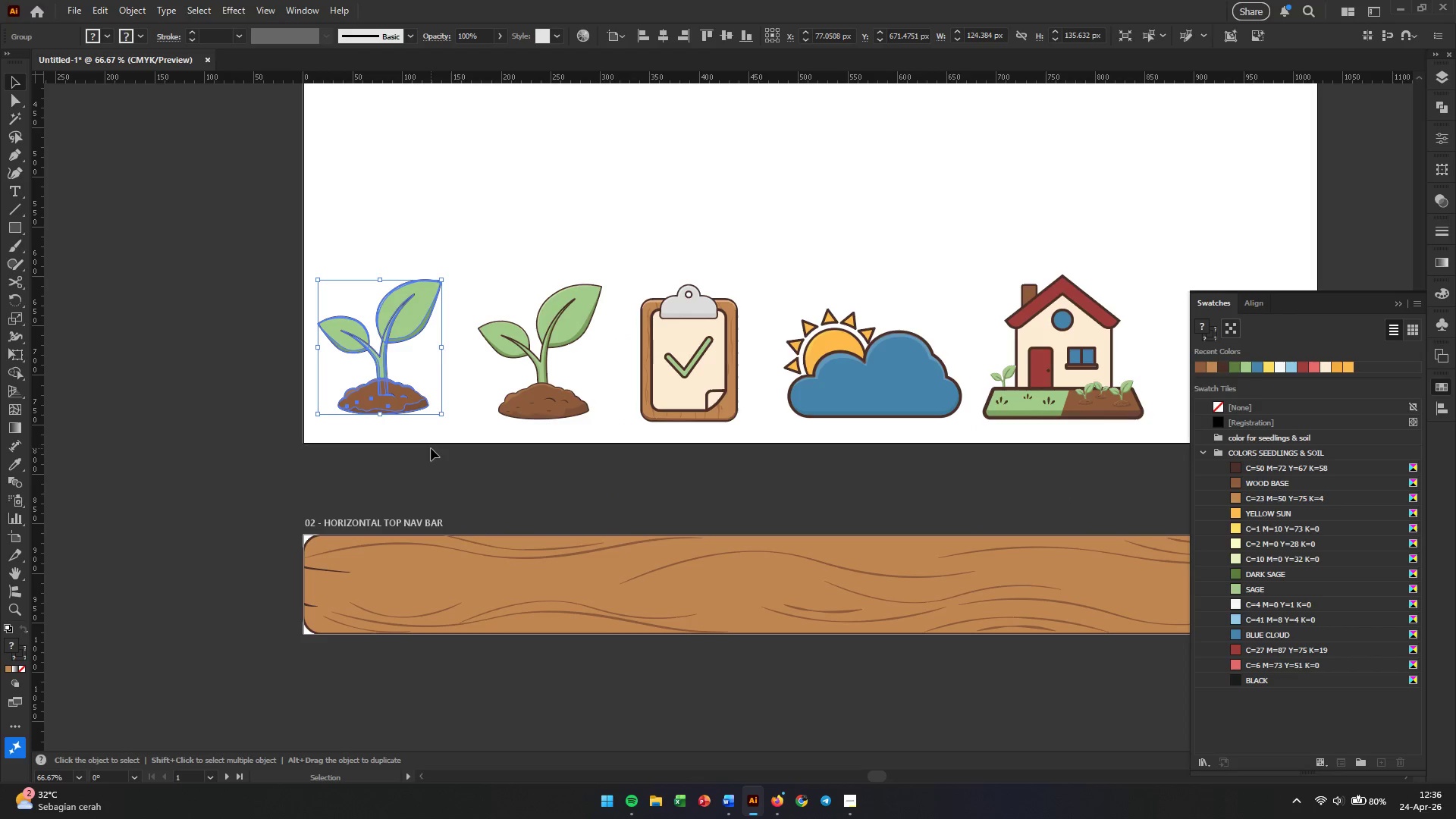 
wait(11.24)
 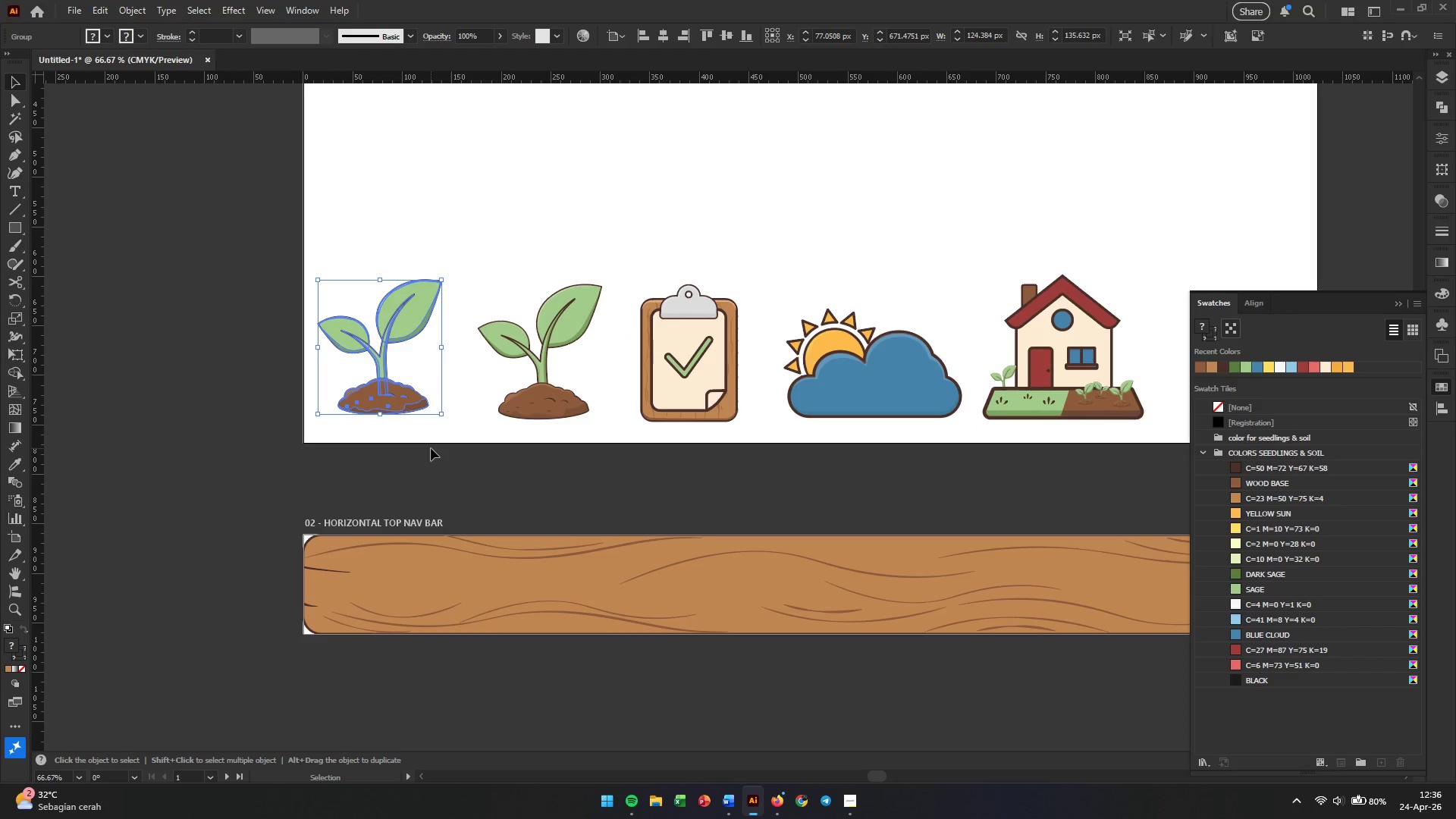 
left_click_drag(start_coordinate=[397, 413], to_coordinate=[398, 290])
 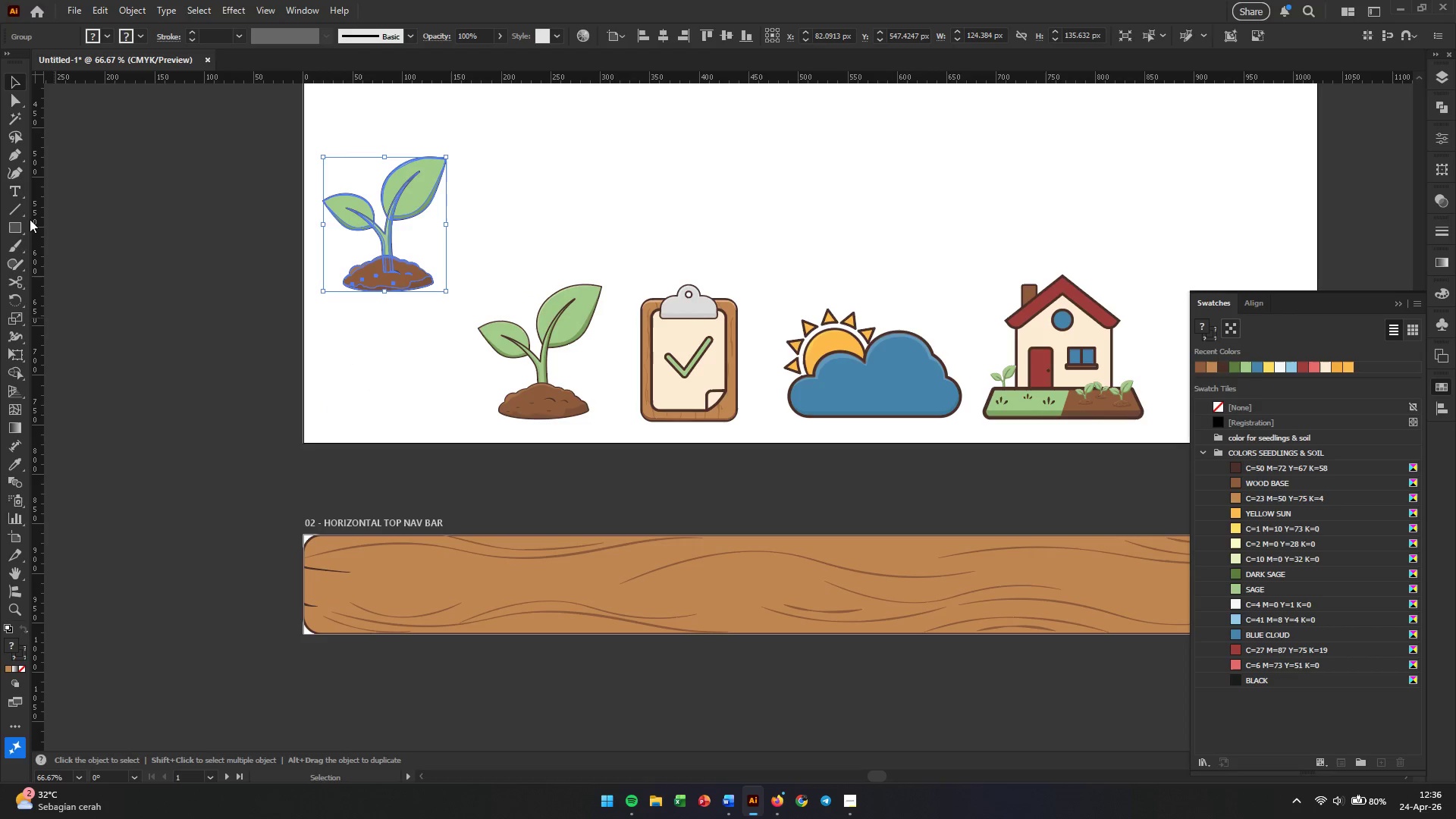 
right_click([17, 224])
 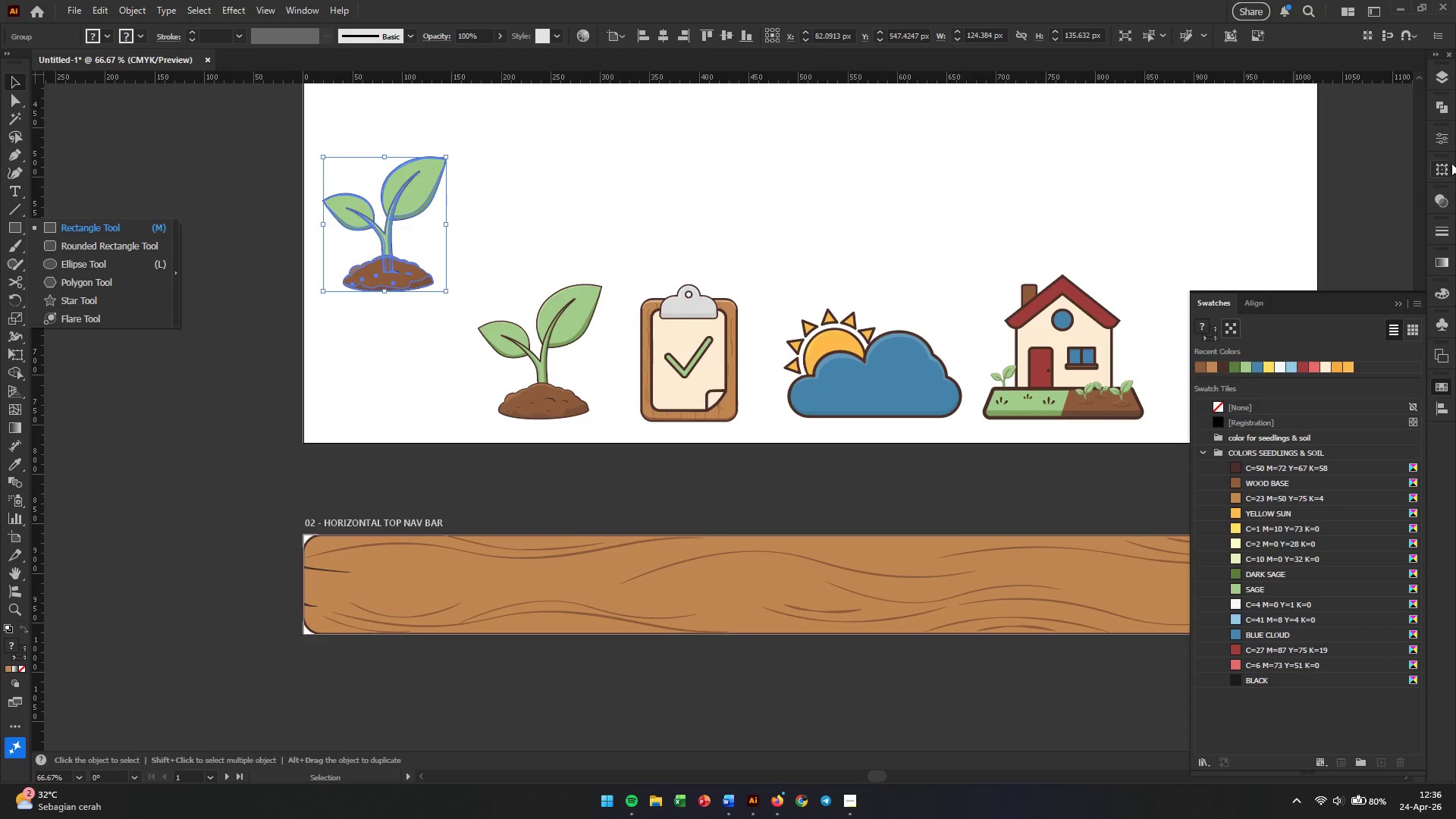 
left_click([1443, 79])
 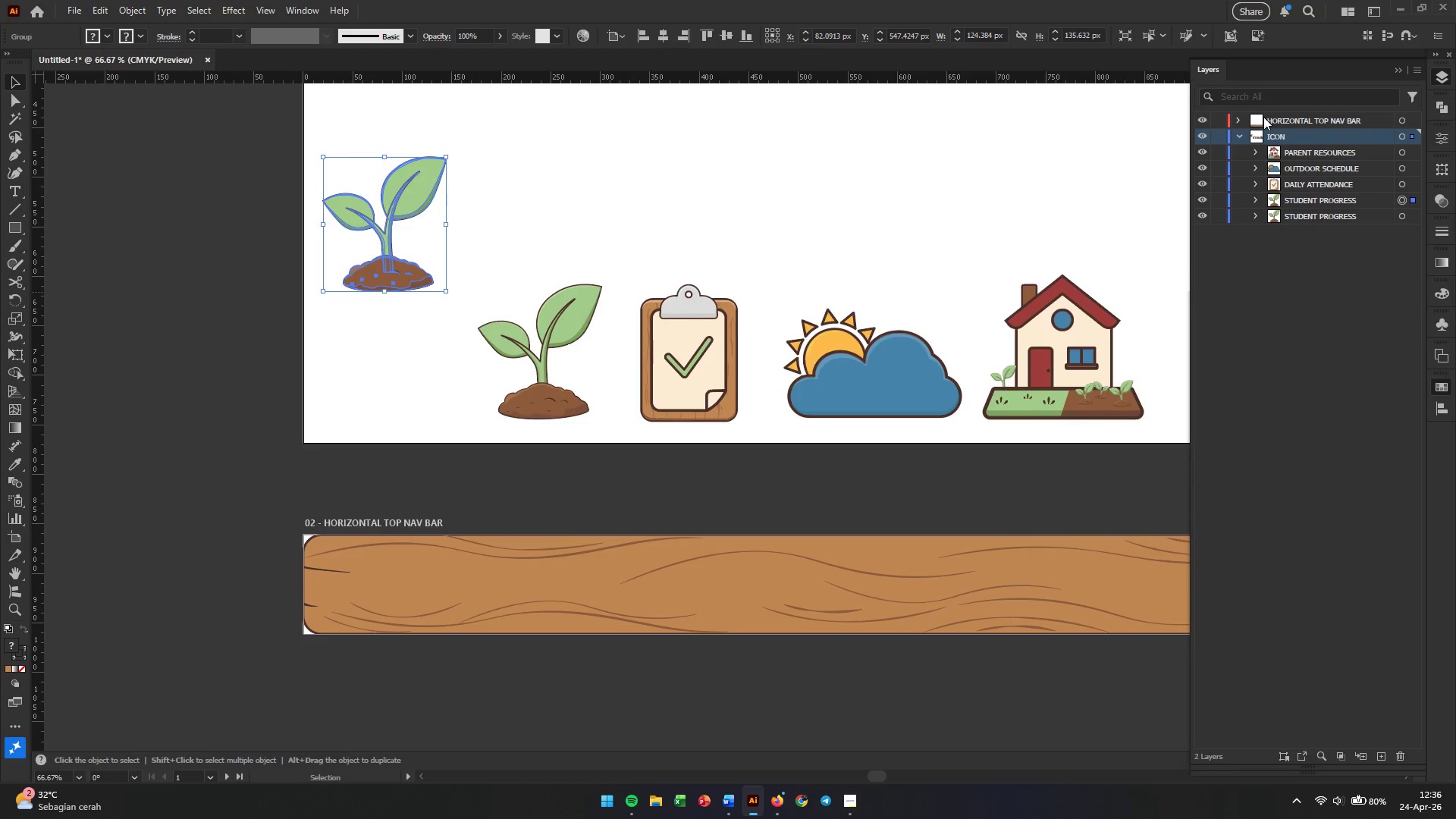 
left_click([1263, 117])
 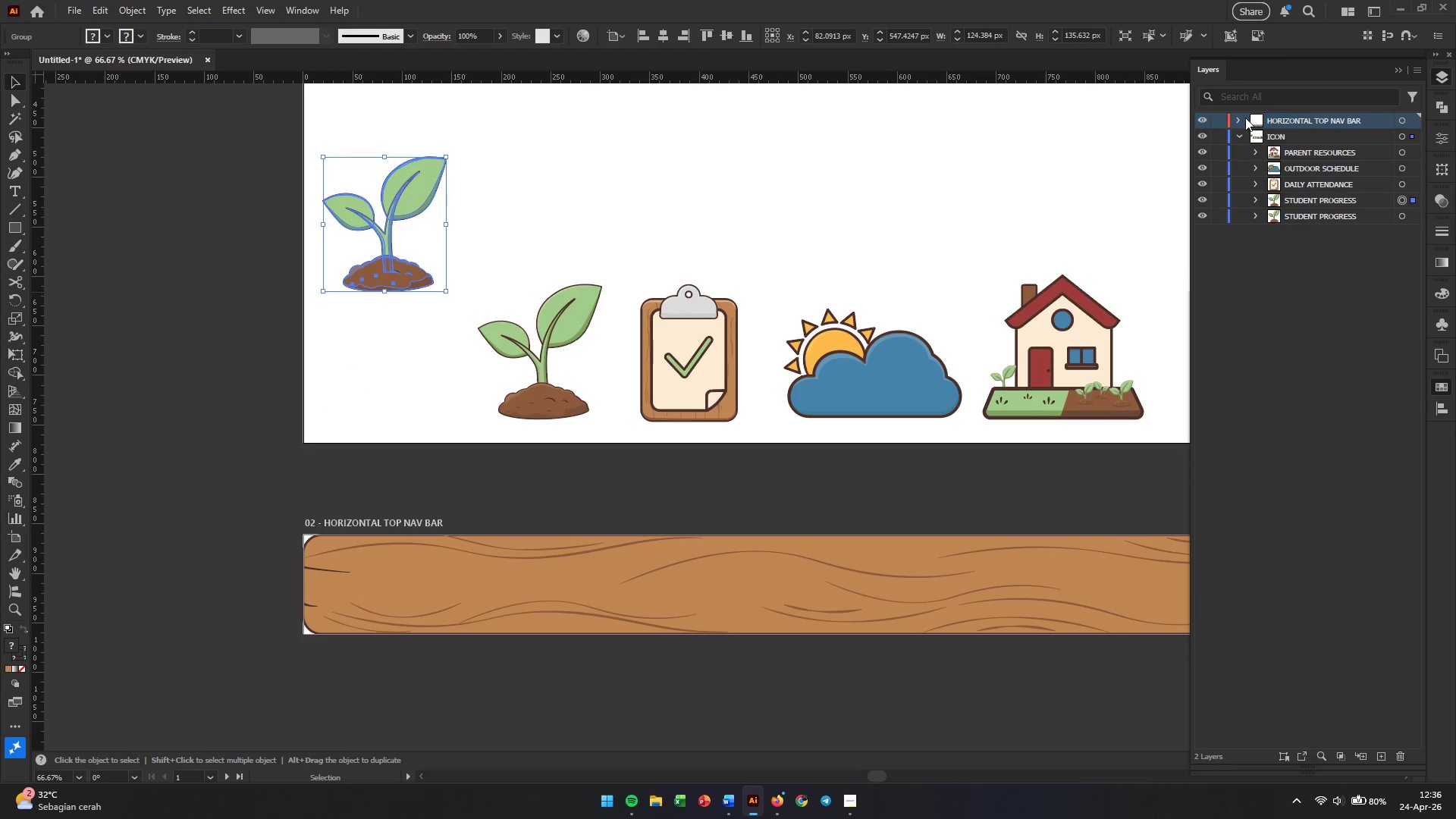 
left_click([1241, 118])
 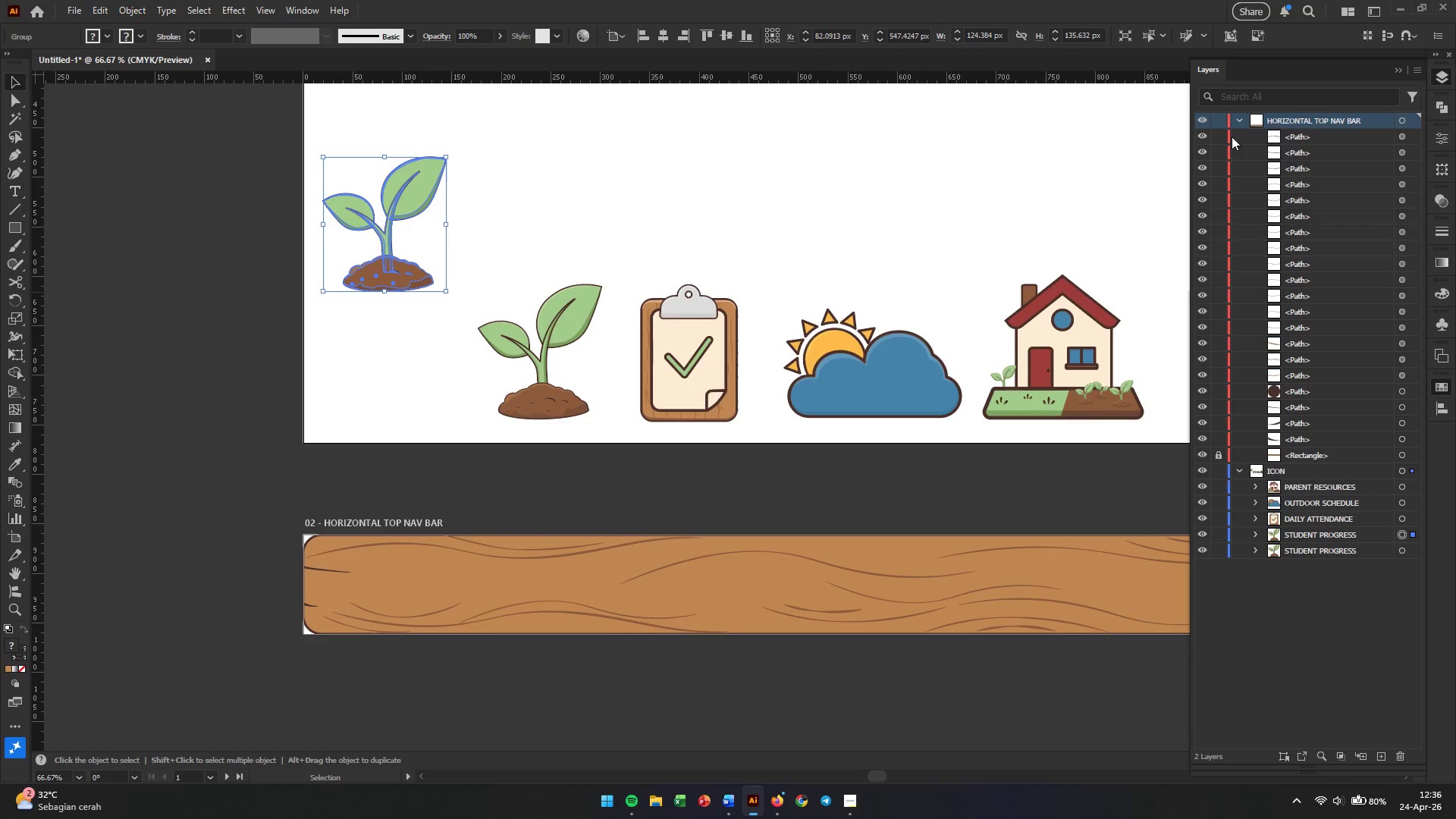 
left_click([1232, 136])
 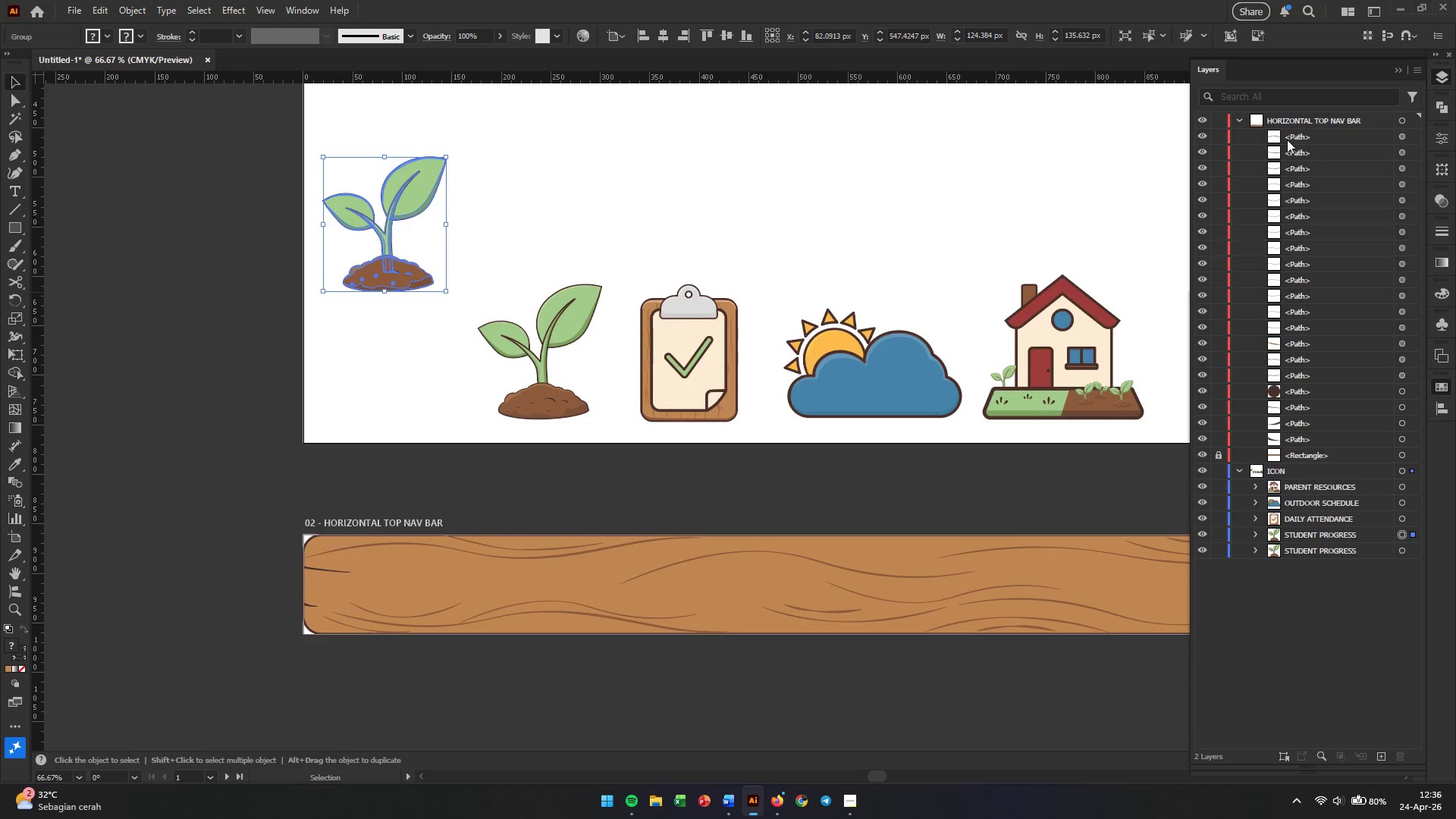 
left_click([1287, 140])
 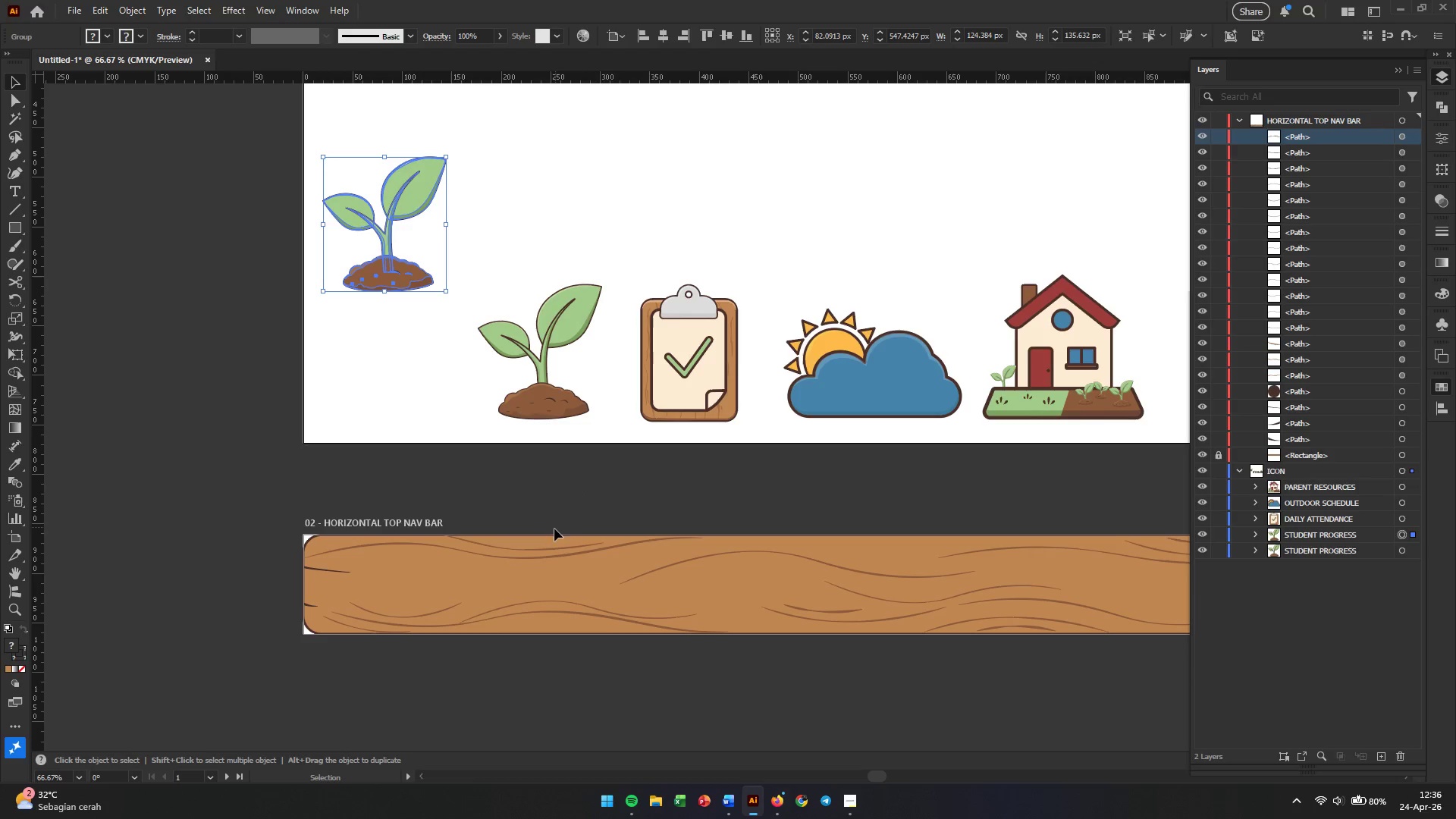 
hold_key(key=Space, duration=0.31)
 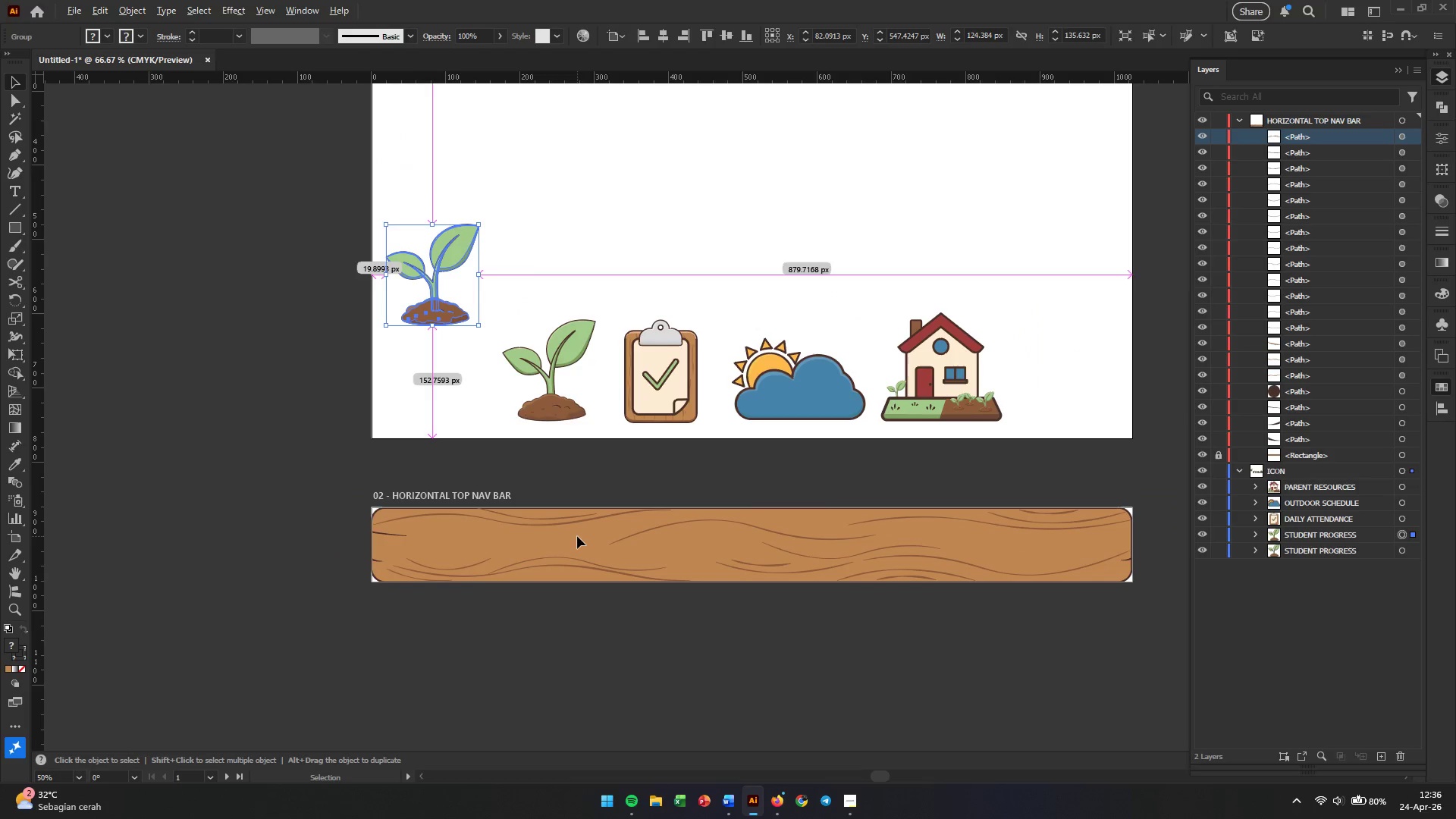 
hold_key(key=AltLeft, duration=0.39)
 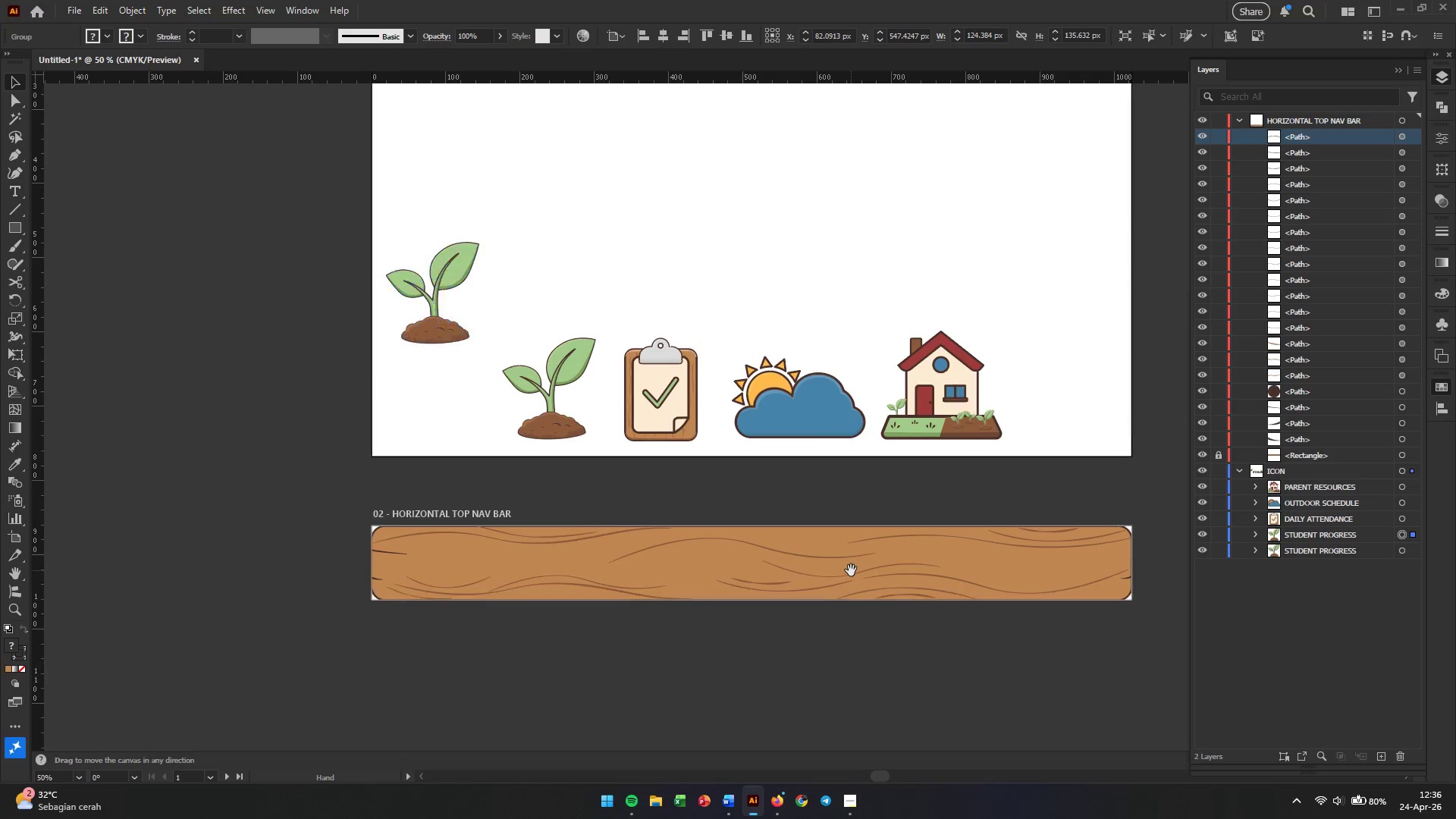 
scroll: coordinate [576, 535], scroll_direction: down, amount: 3.0
 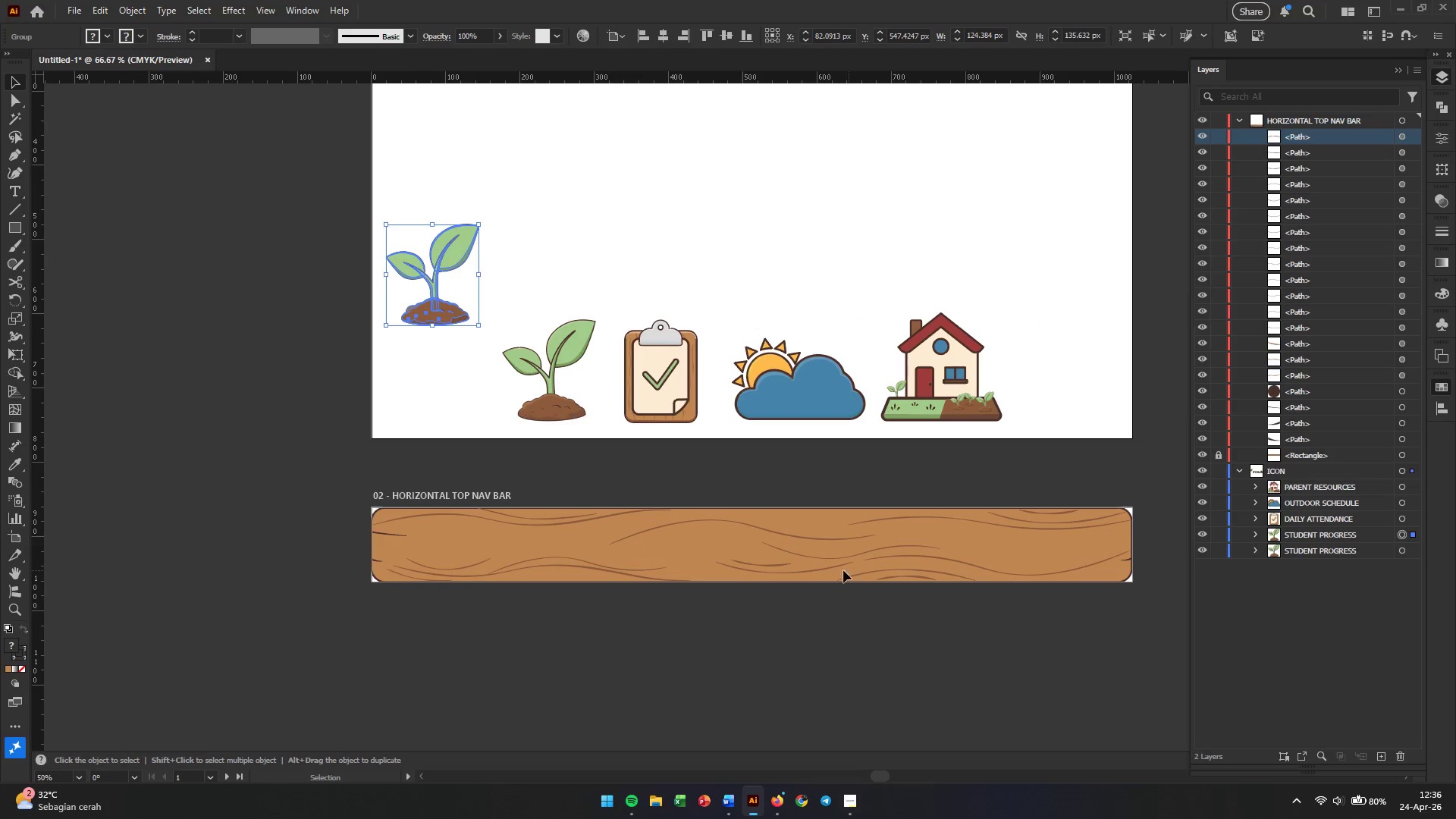 
hold_key(key=Space, duration=0.56)
 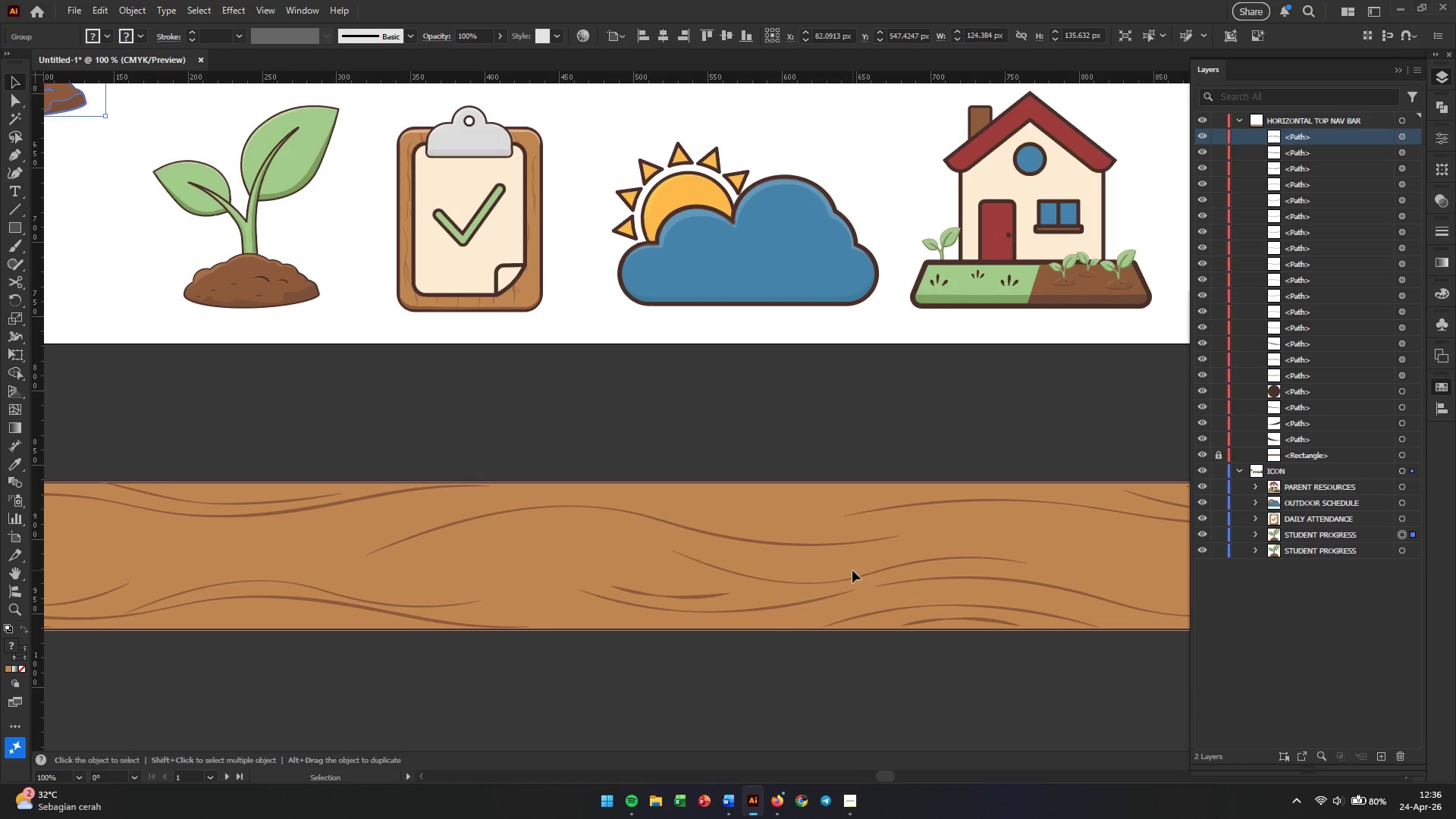 
hold_key(key=Space, duration=19.66)
 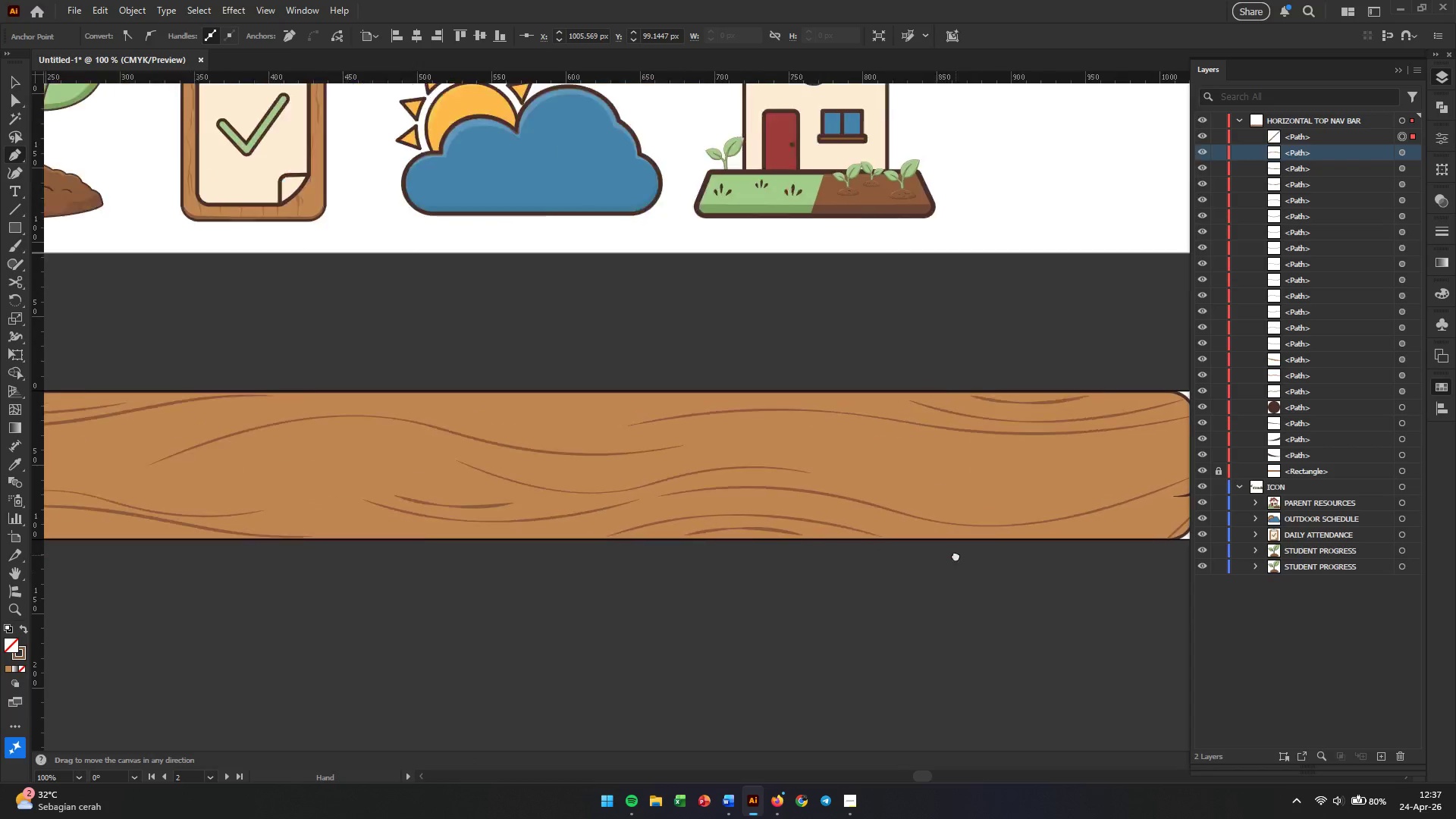 
key(Alt+AltLeft)
 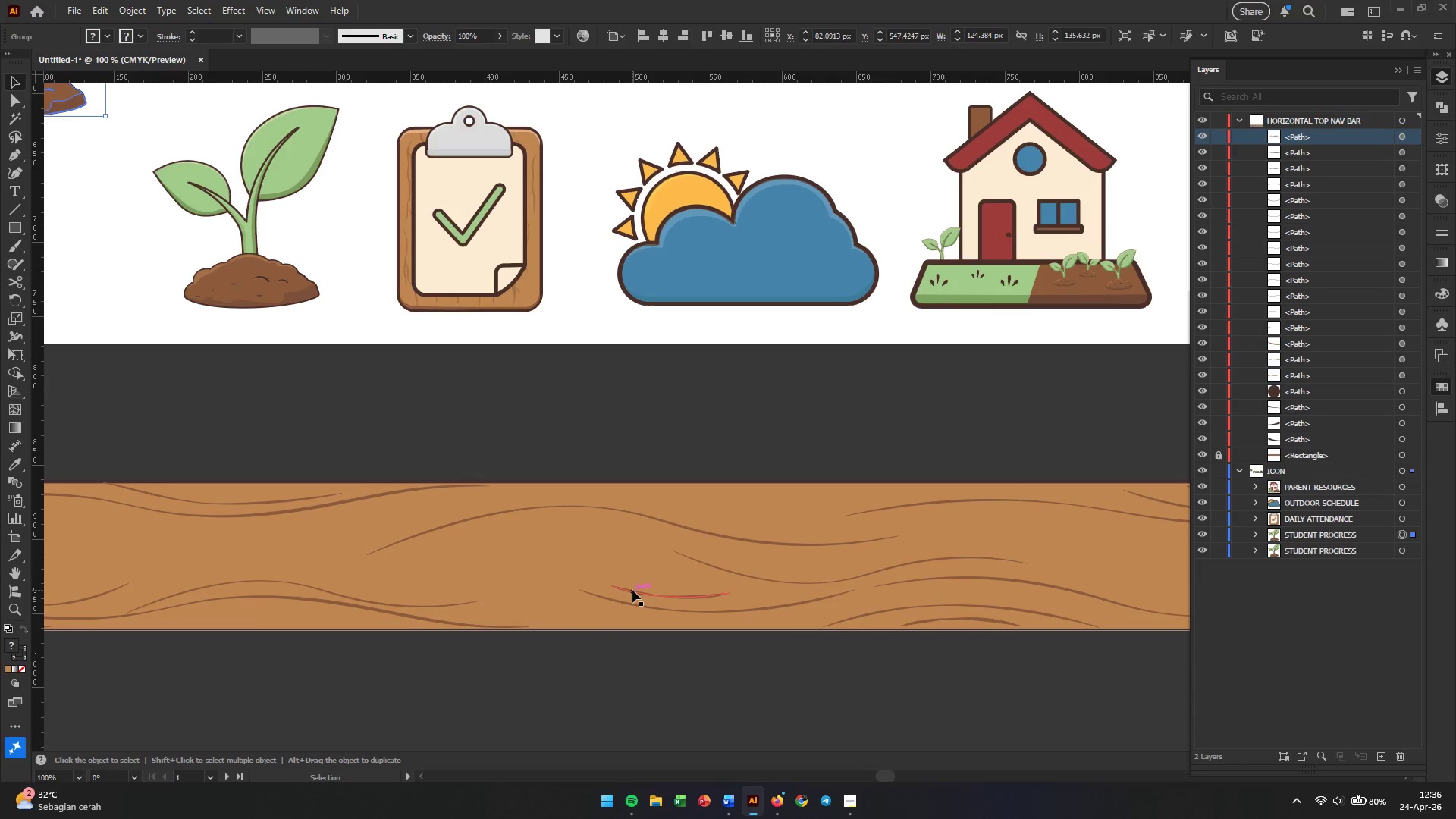 
scroll: coordinate [852, 570], scroll_direction: up, amount: 3.0
 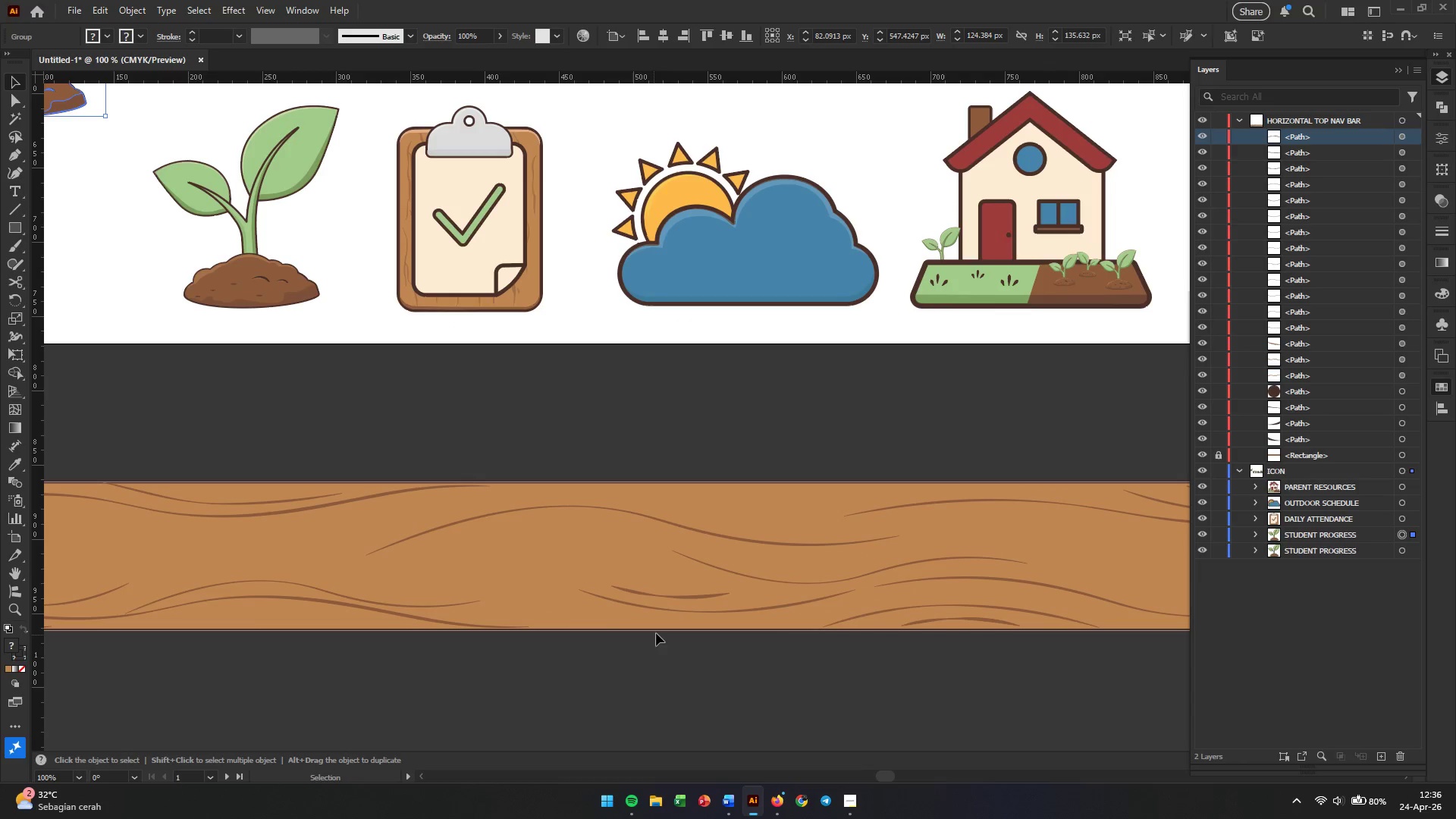 
hold_key(key=AltLeft, duration=0.36)
scroll: coordinate [635, 588], scroll_direction: down, amount: 2.0
 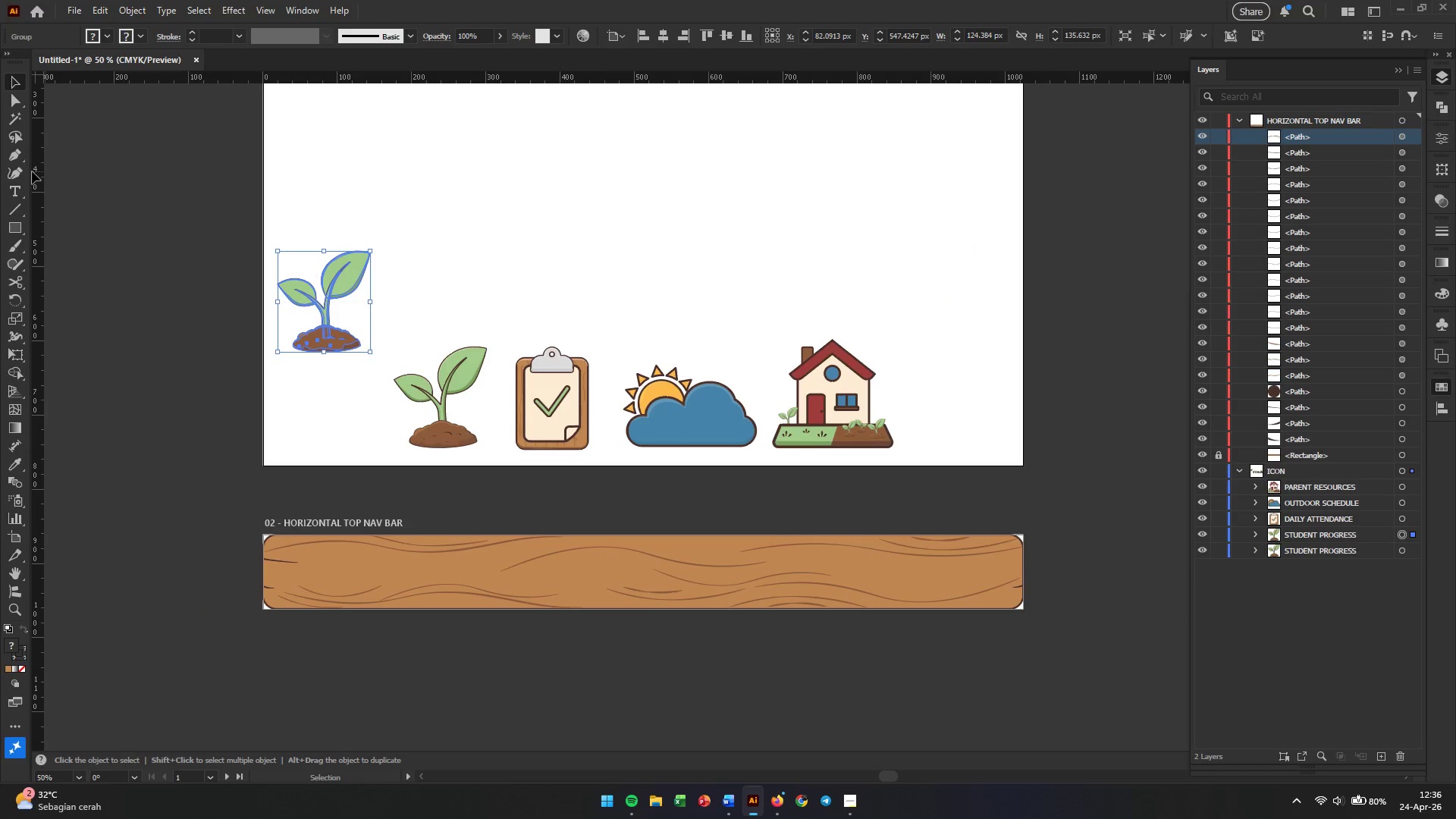 
left_click([18, 154])
 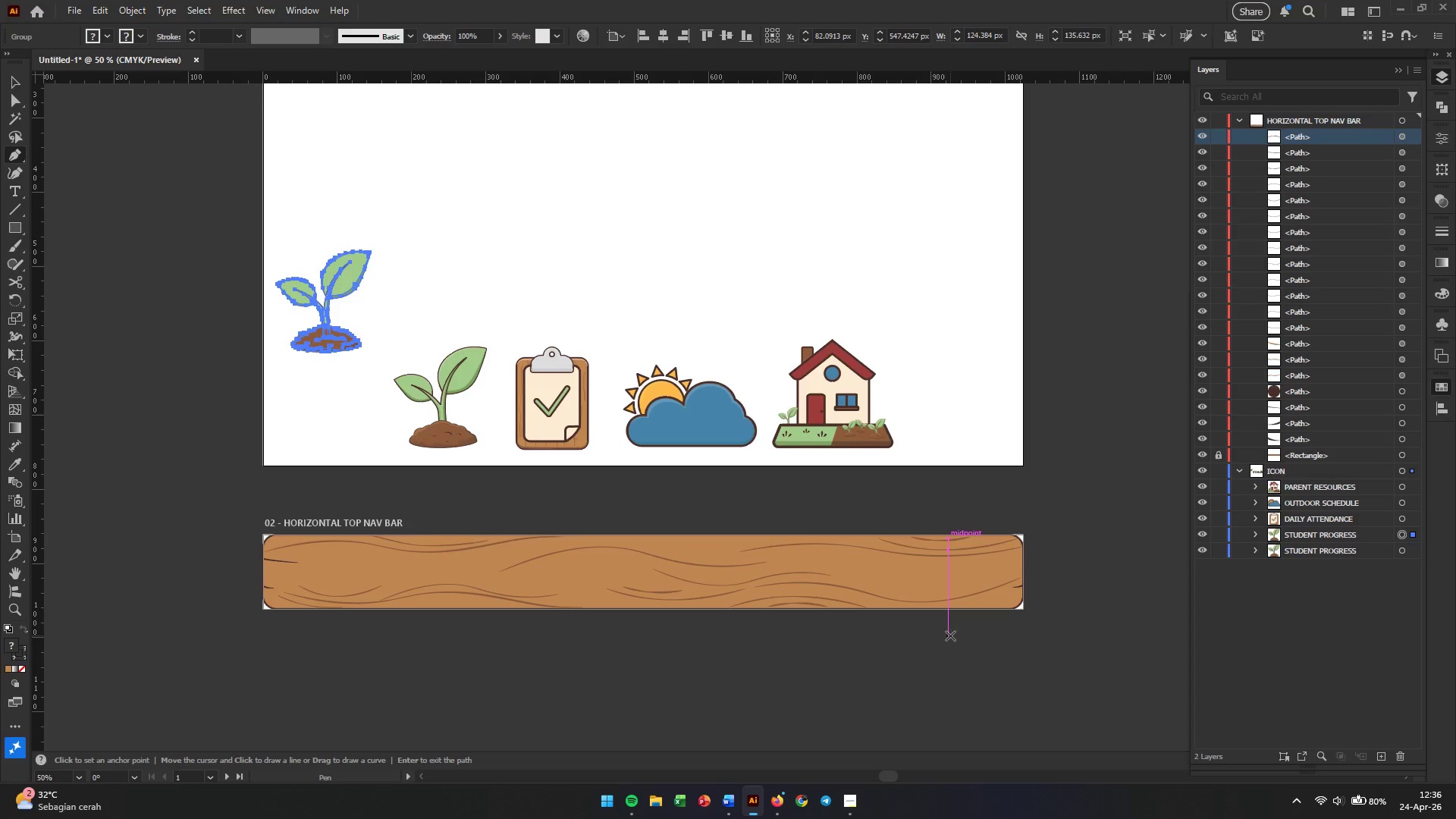 
hold_key(key=AltLeft, duration=3.22)
scroll: coordinate [1020, 582], scroll_direction: up, amount: 4.0
 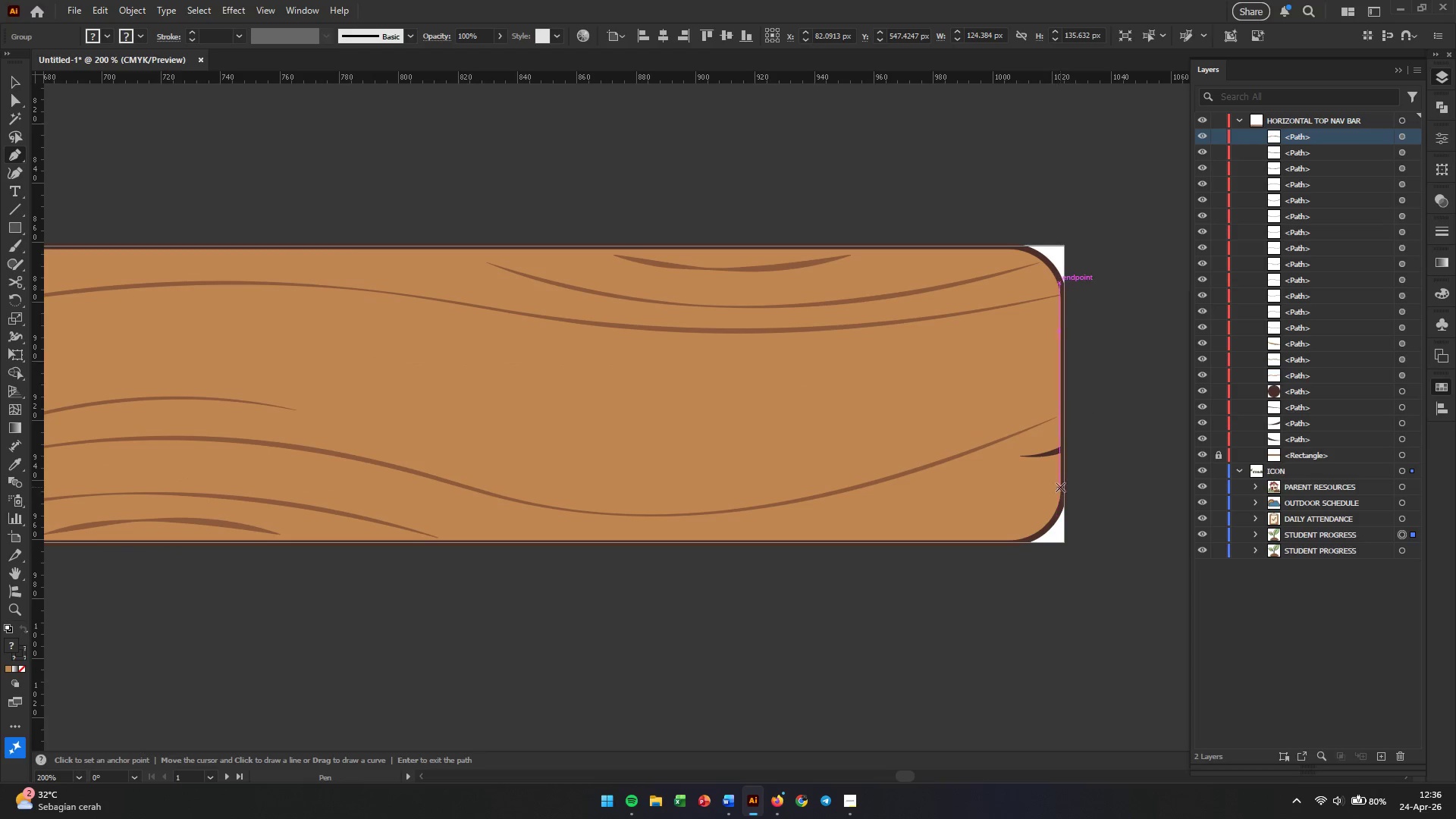 
key(Alt+AltLeft)
 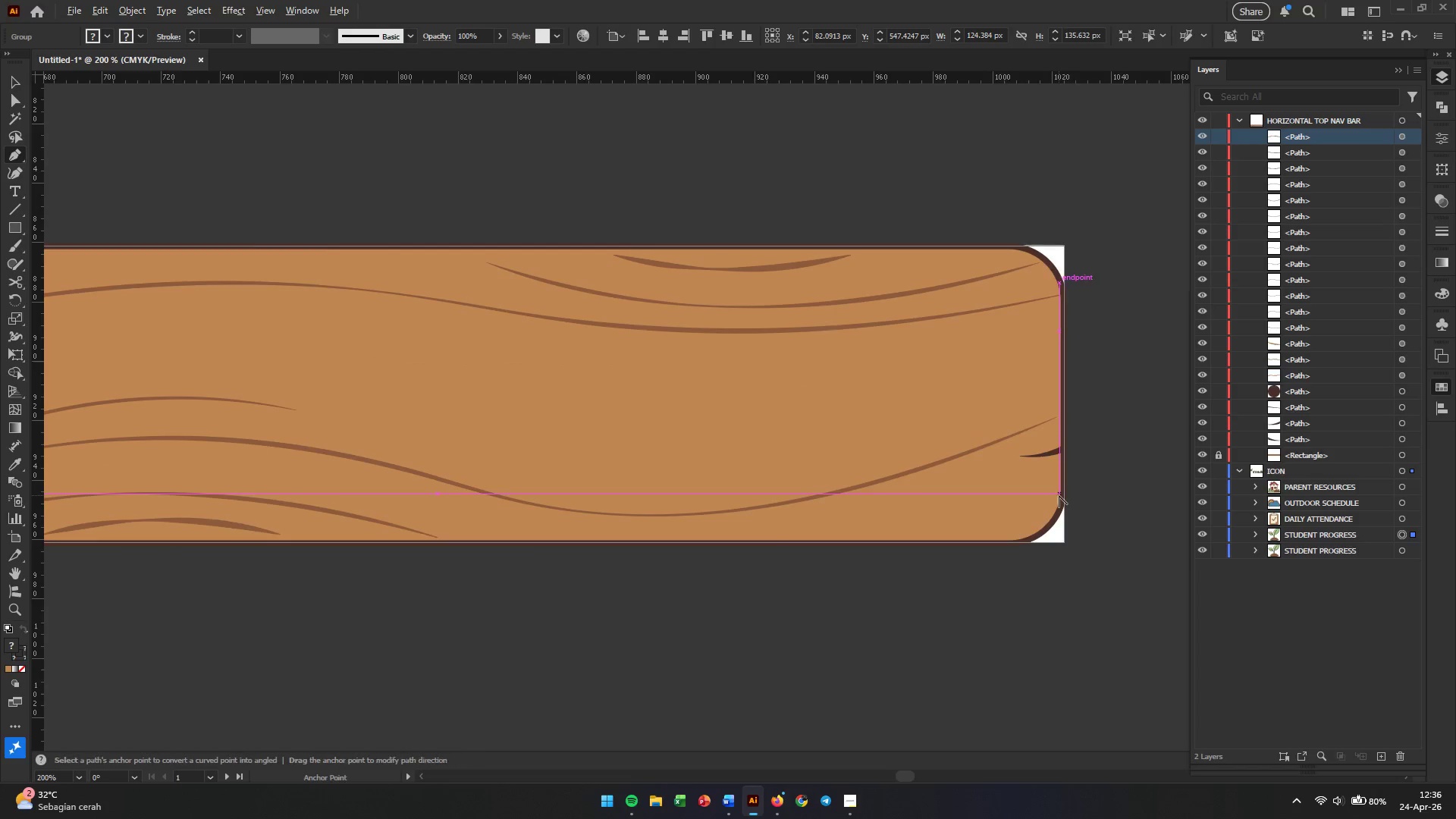 
scroll: coordinate [1059, 495], scroll_direction: up, amount: 1.0
 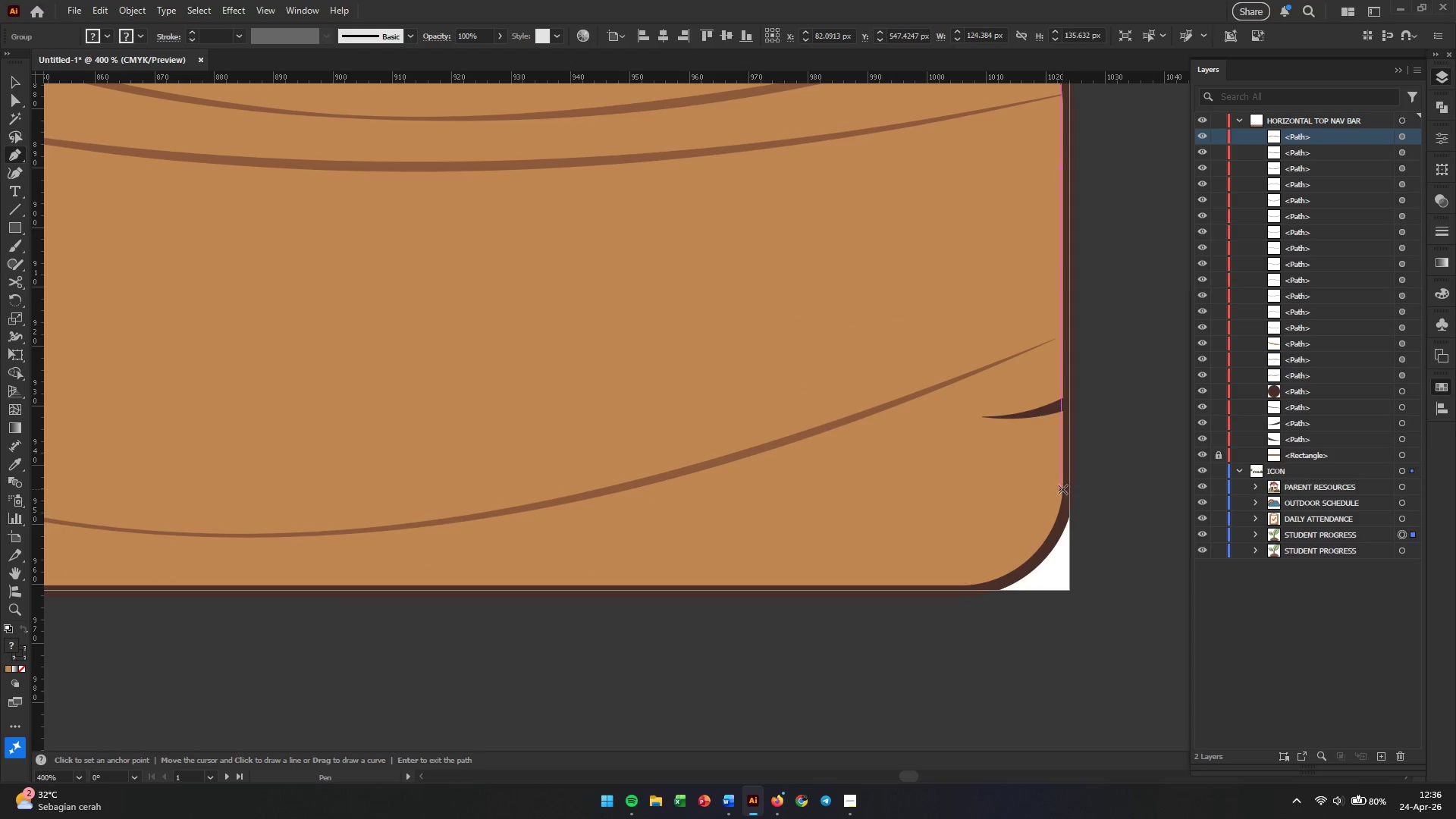 
left_click([1061, 489])
 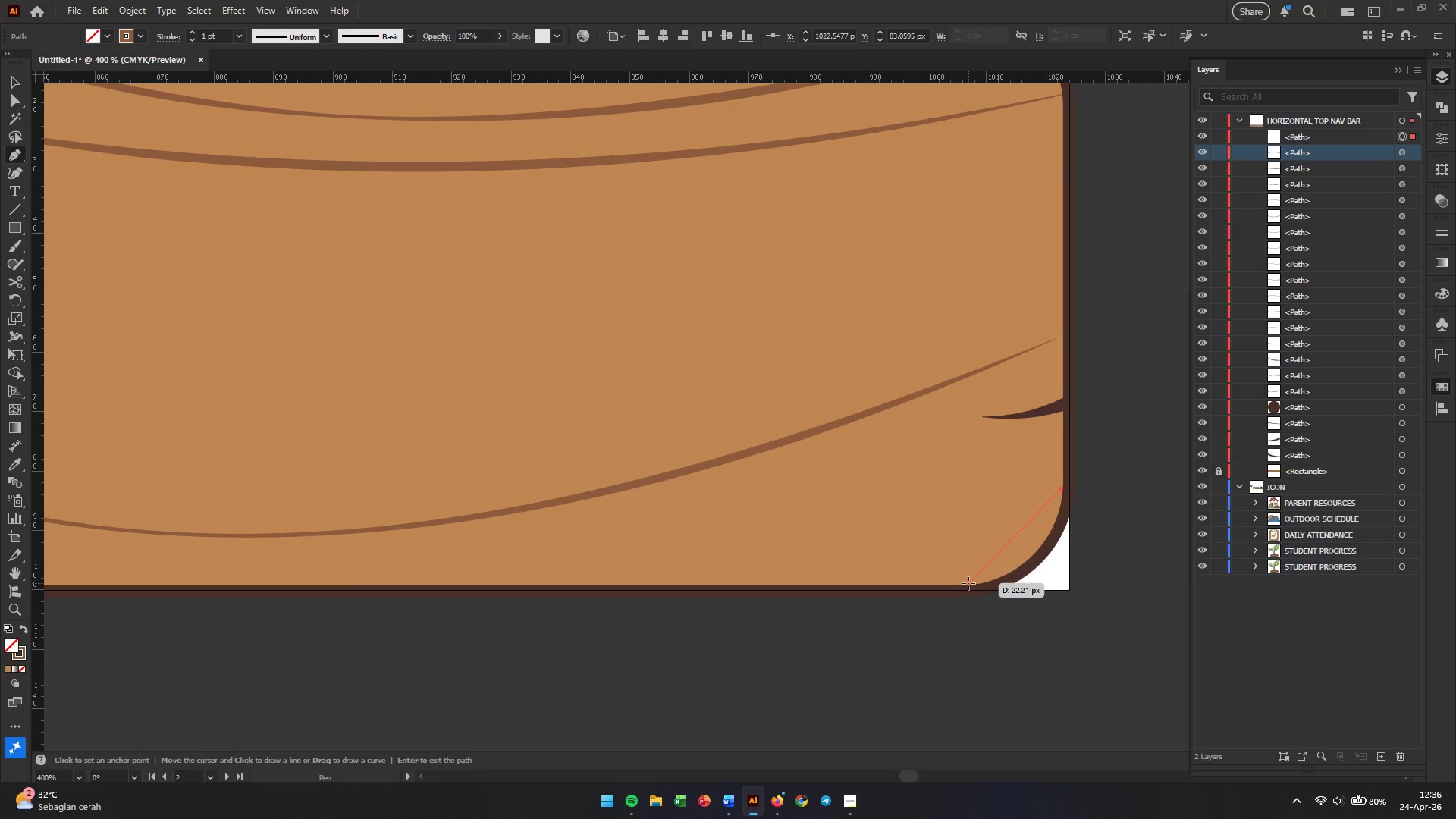 
left_click([960, 585])
 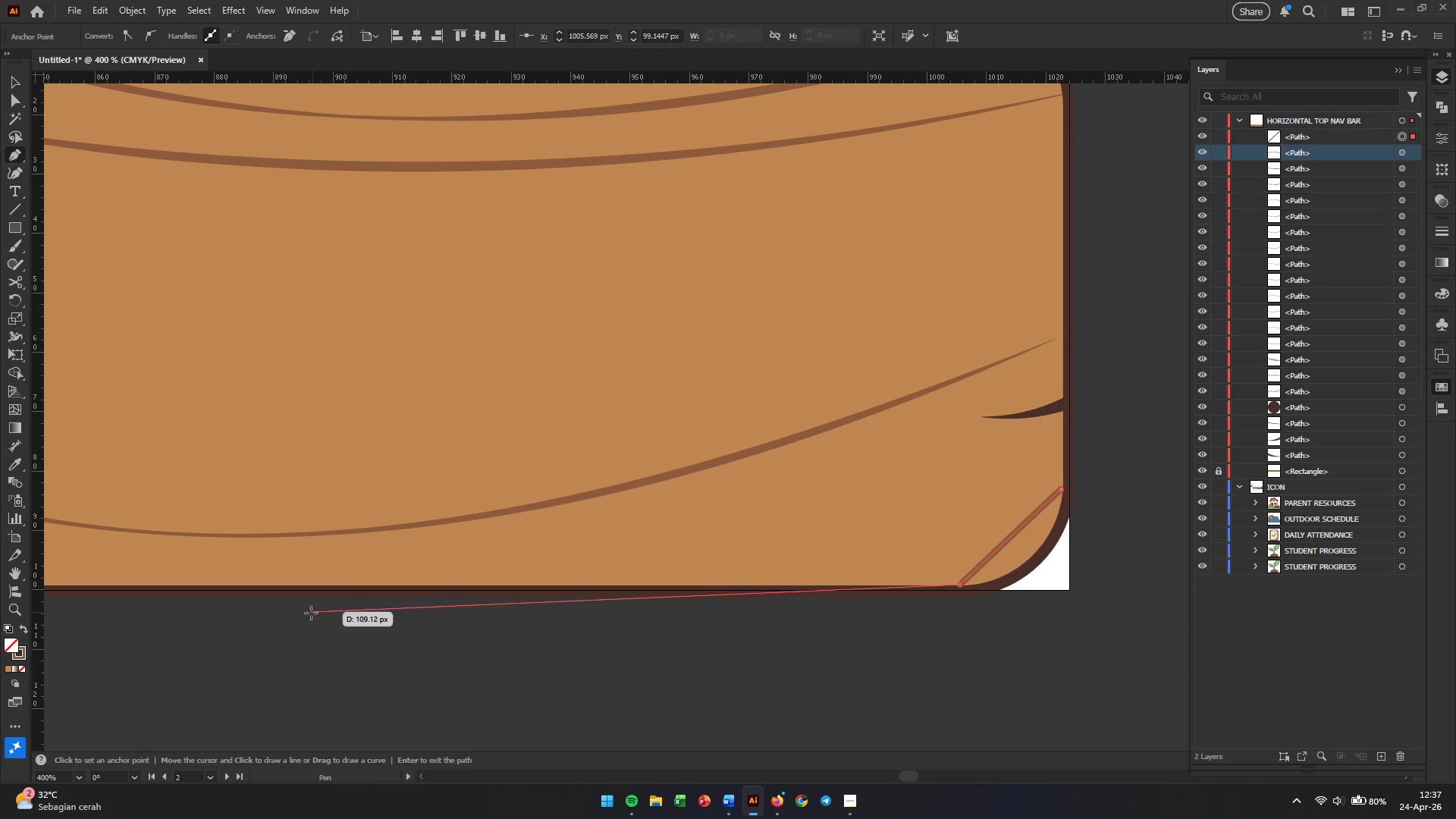 
hold_key(key=AltLeft, duration=0.38)
 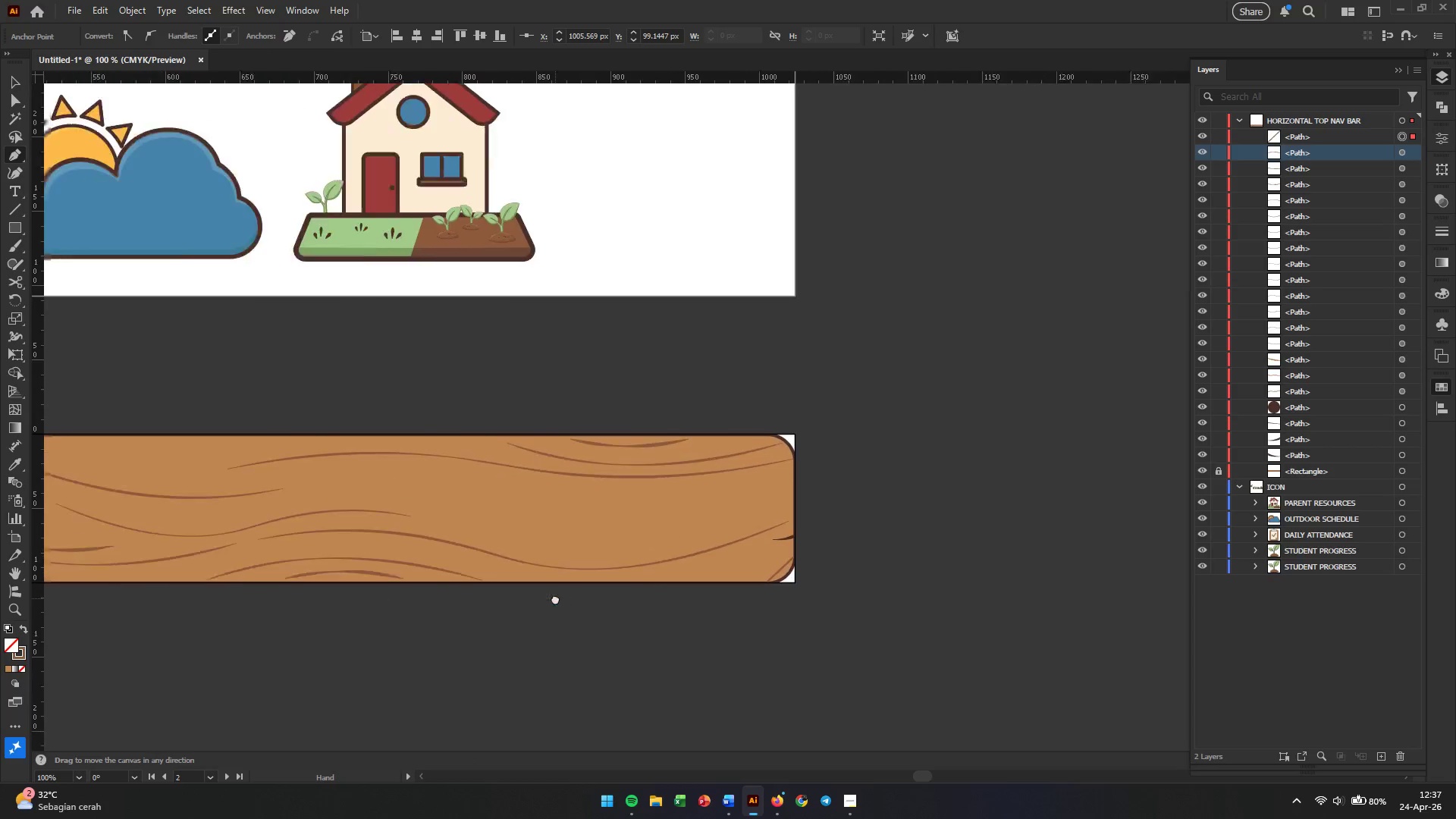 
hold_key(key=Space, duration=1.52)
 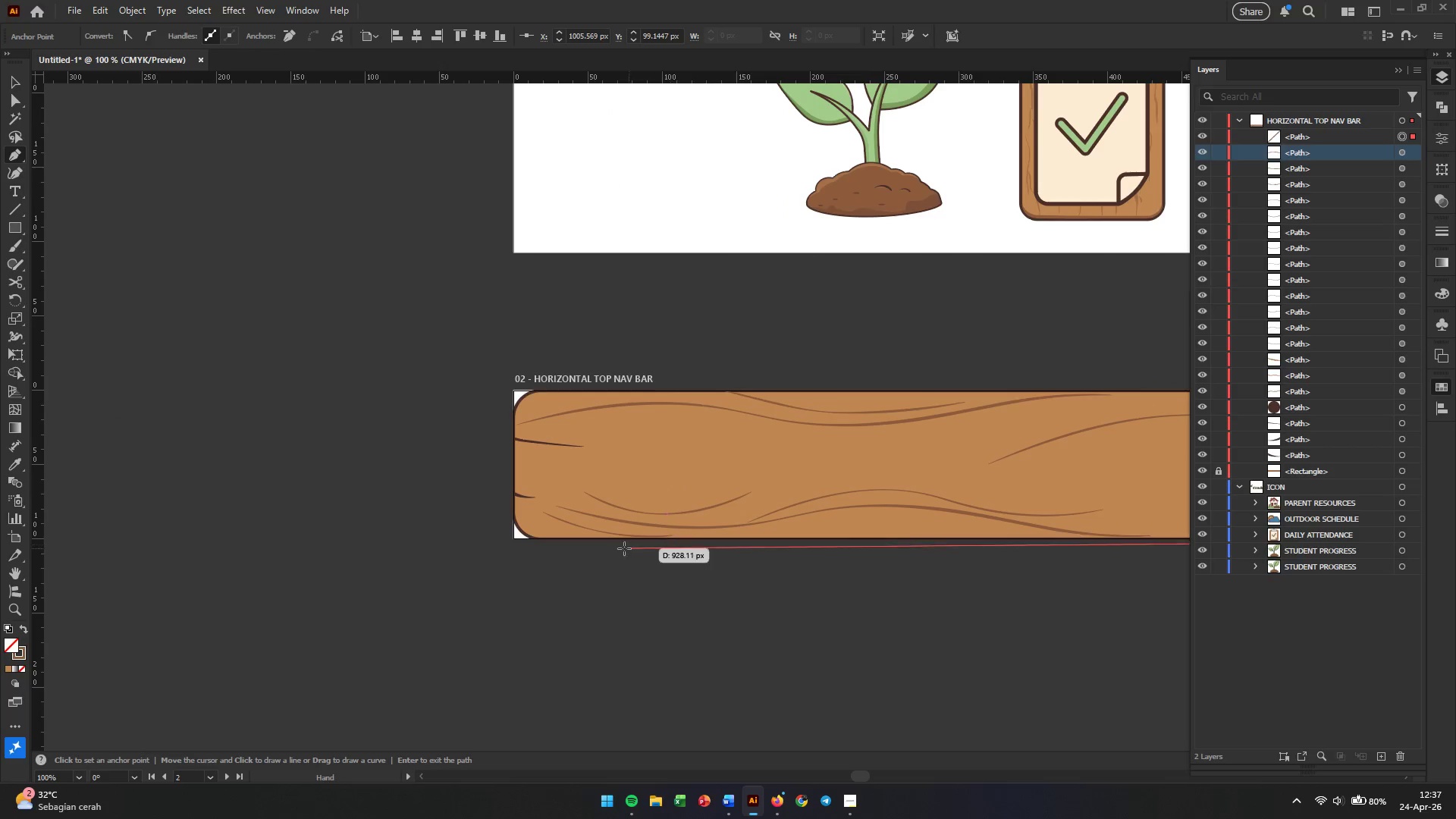 
left_click_drag(start_coordinate=[223, 625], to_coordinate=[1087, 556])
 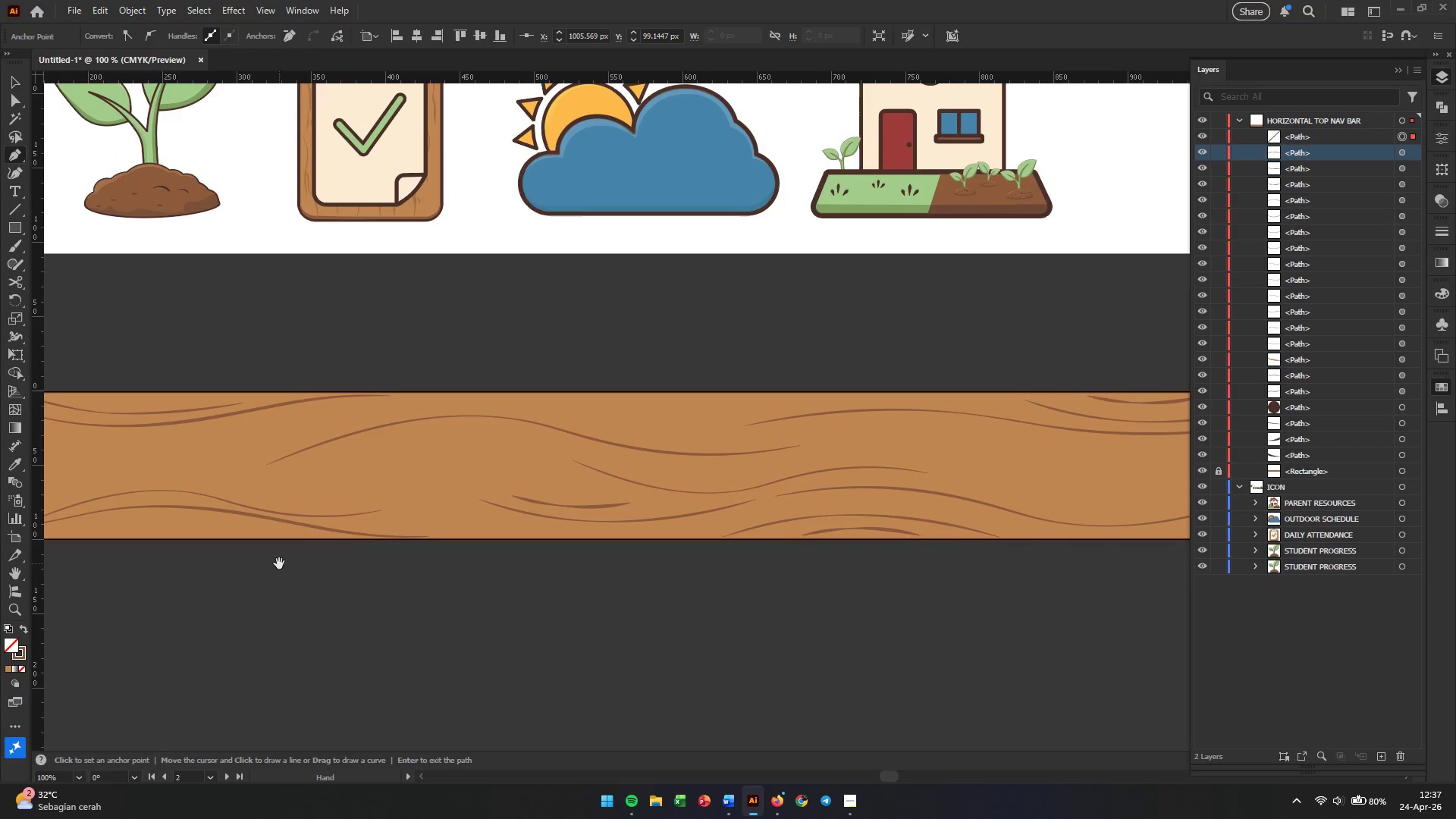 
scroll: coordinate [261, 616], scroll_direction: down, amount: 4.0
 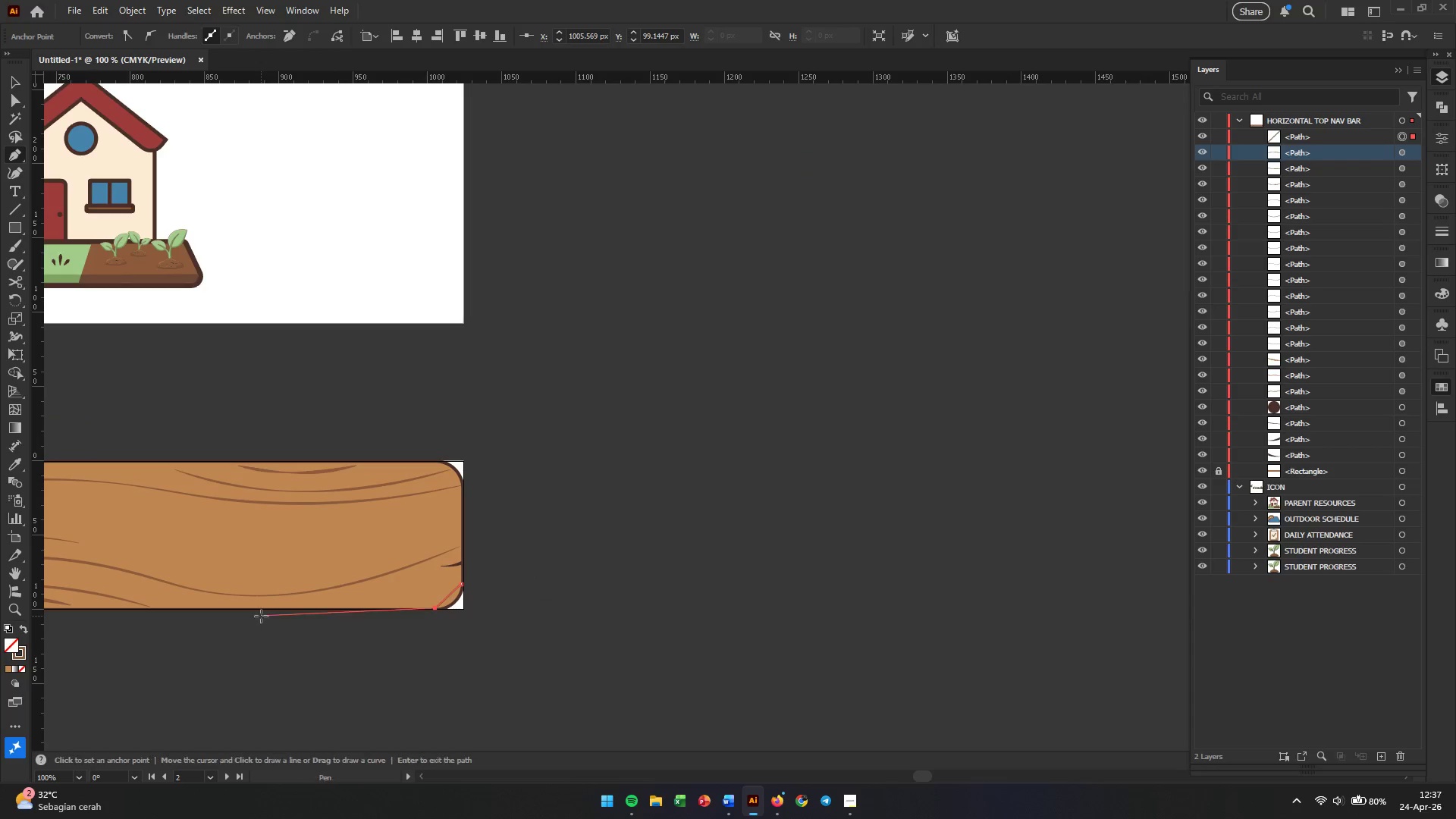 
left_click_drag(start_coordinate=[265, 563], to_coordinate=[987, 563])
 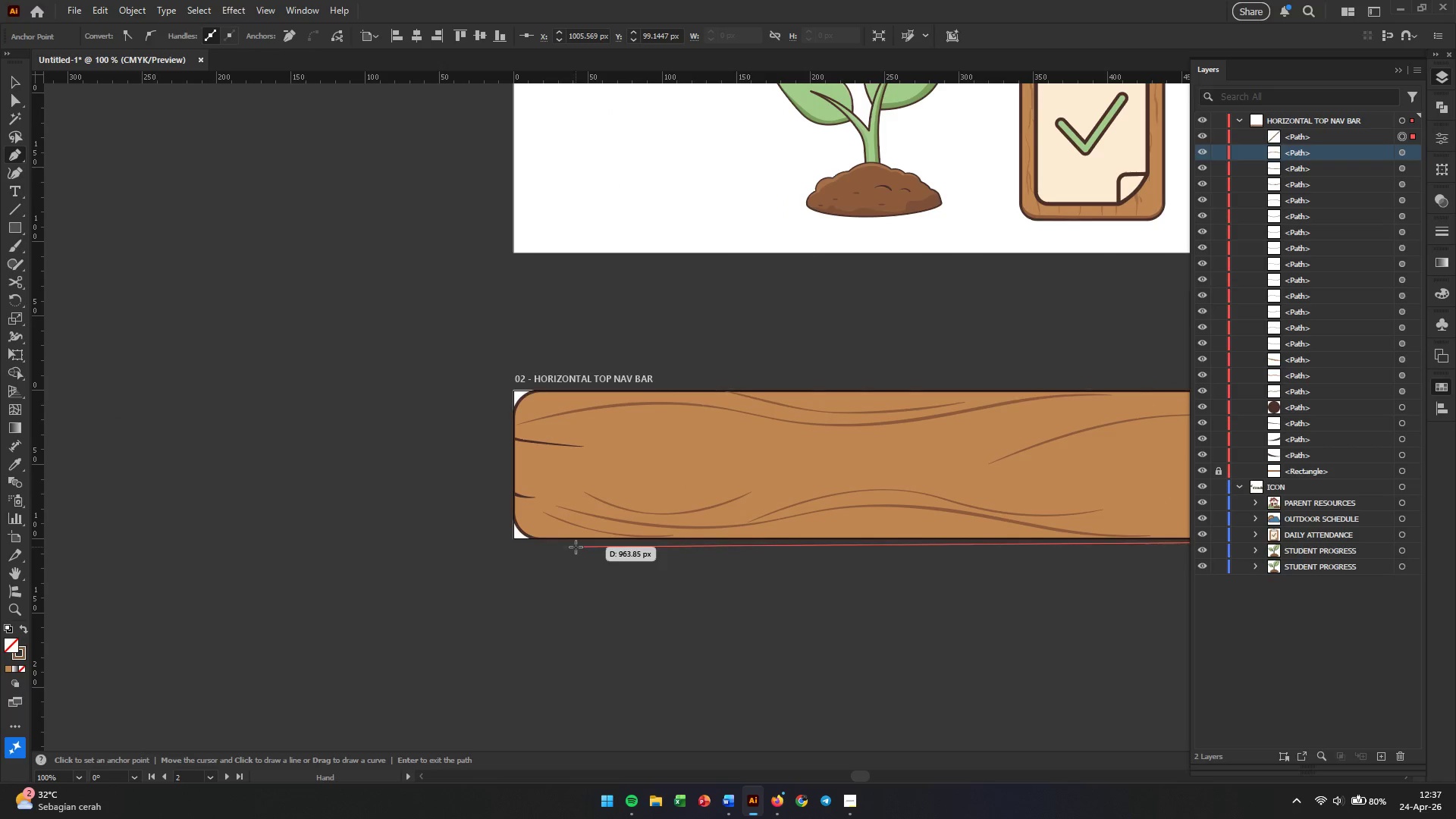 
hold_key(key=Space, duration=0.42)
 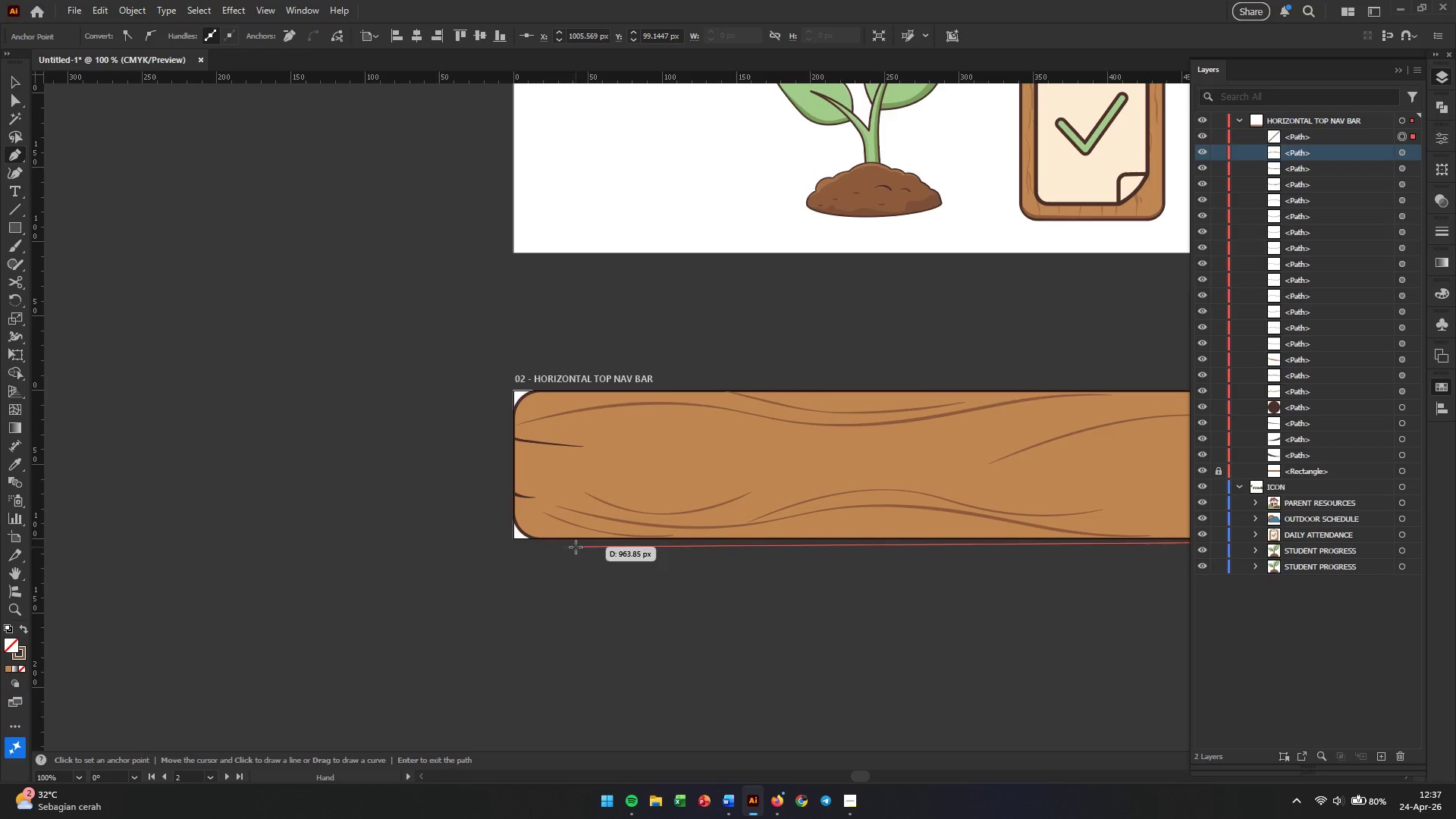 
hold_key(key=AltLeft, duration=1.39)
scroll: coordinate [479, 538], scroll_direction: up, amount: 7.0
 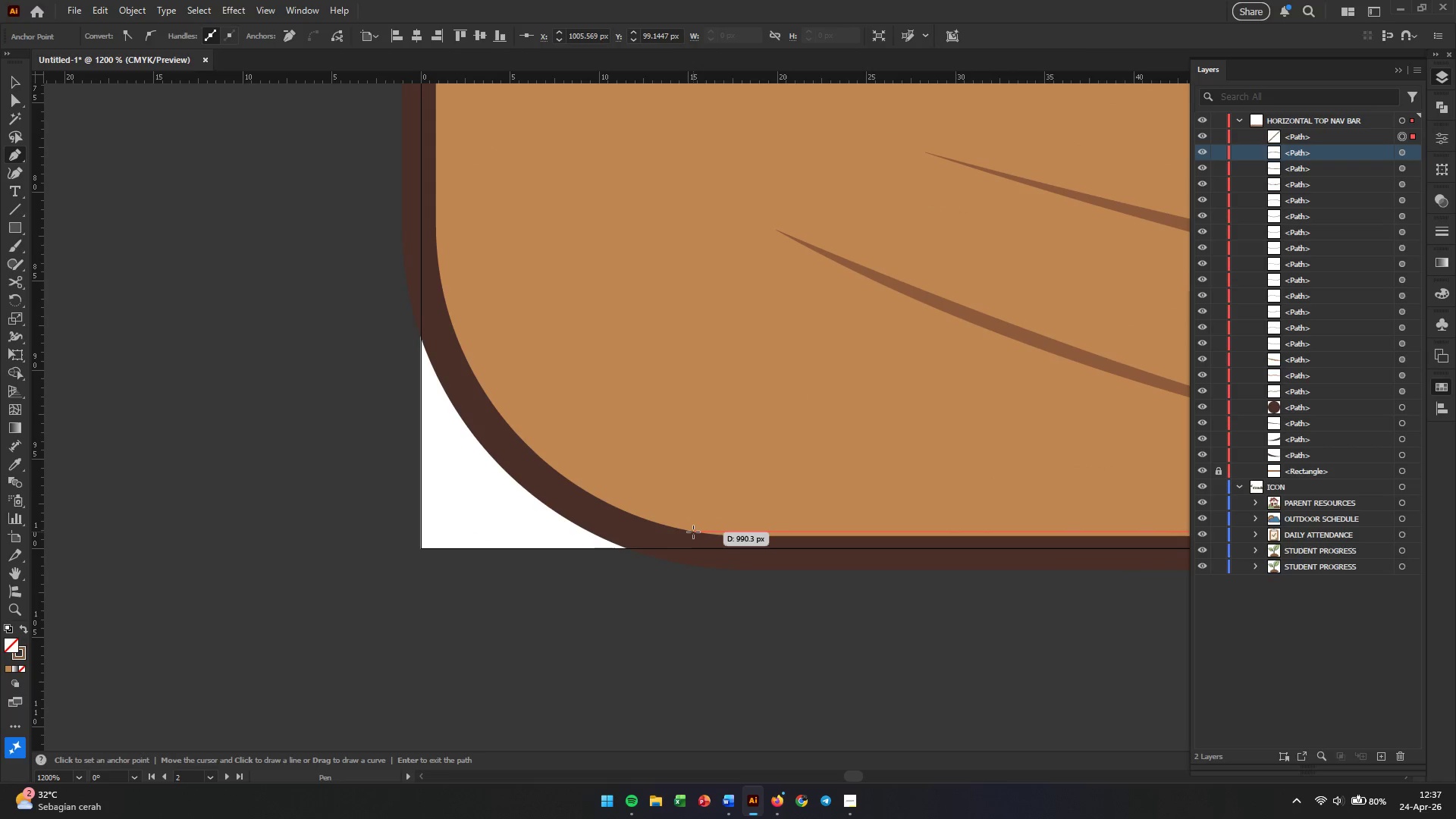 
left_click([693, 532])
 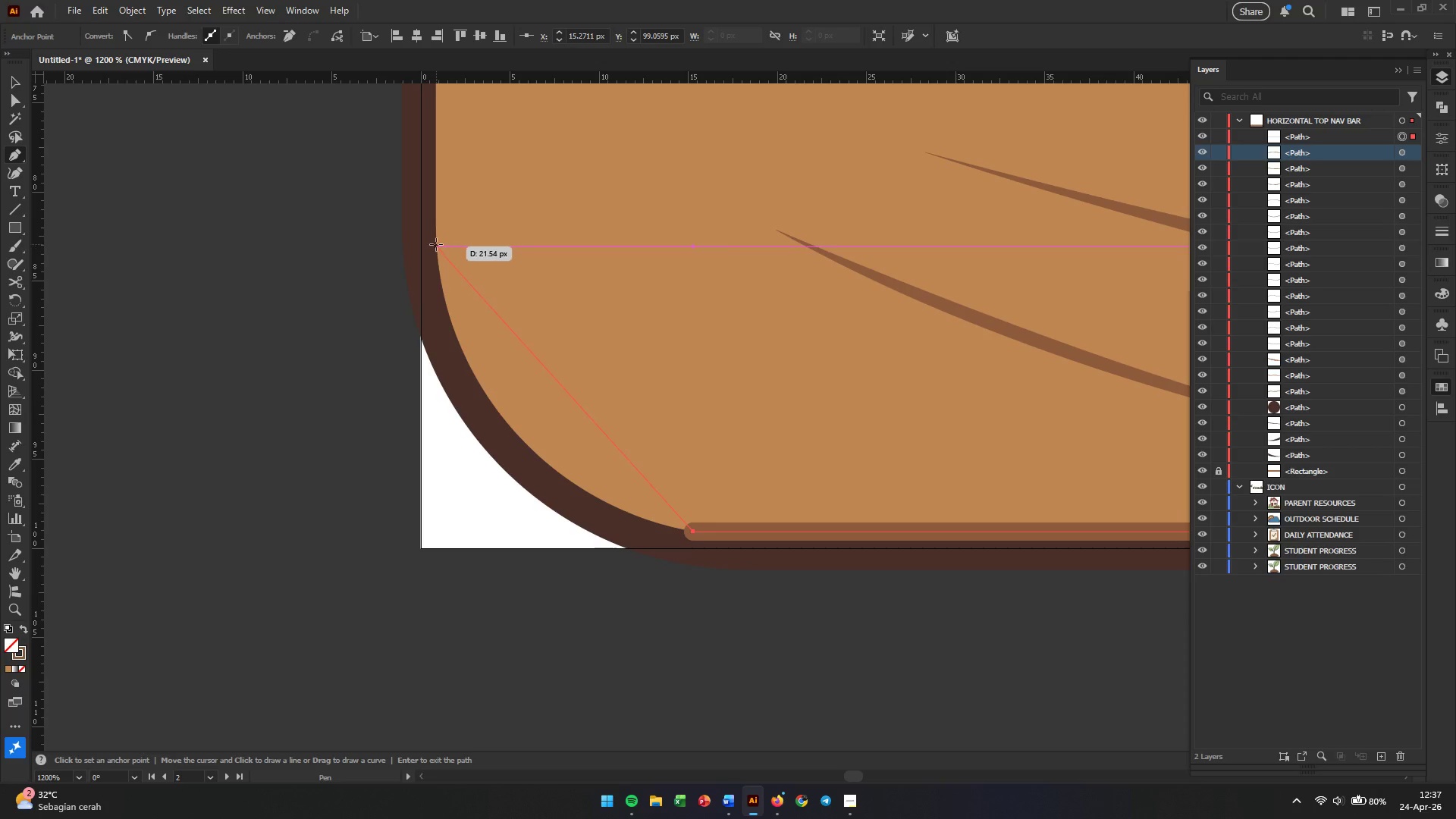 
left_click([436, 244])
 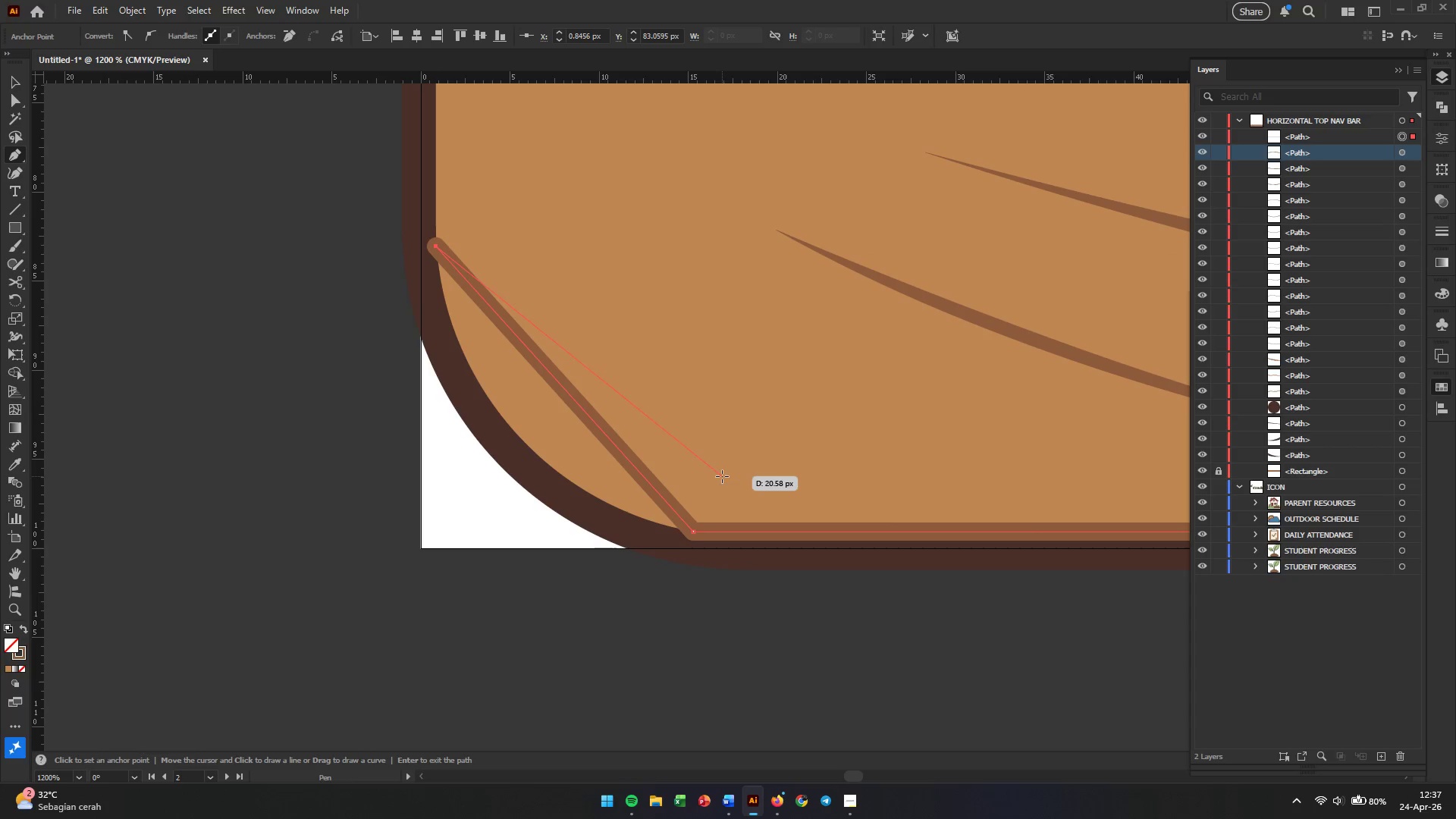 
left_click([721, 482])
 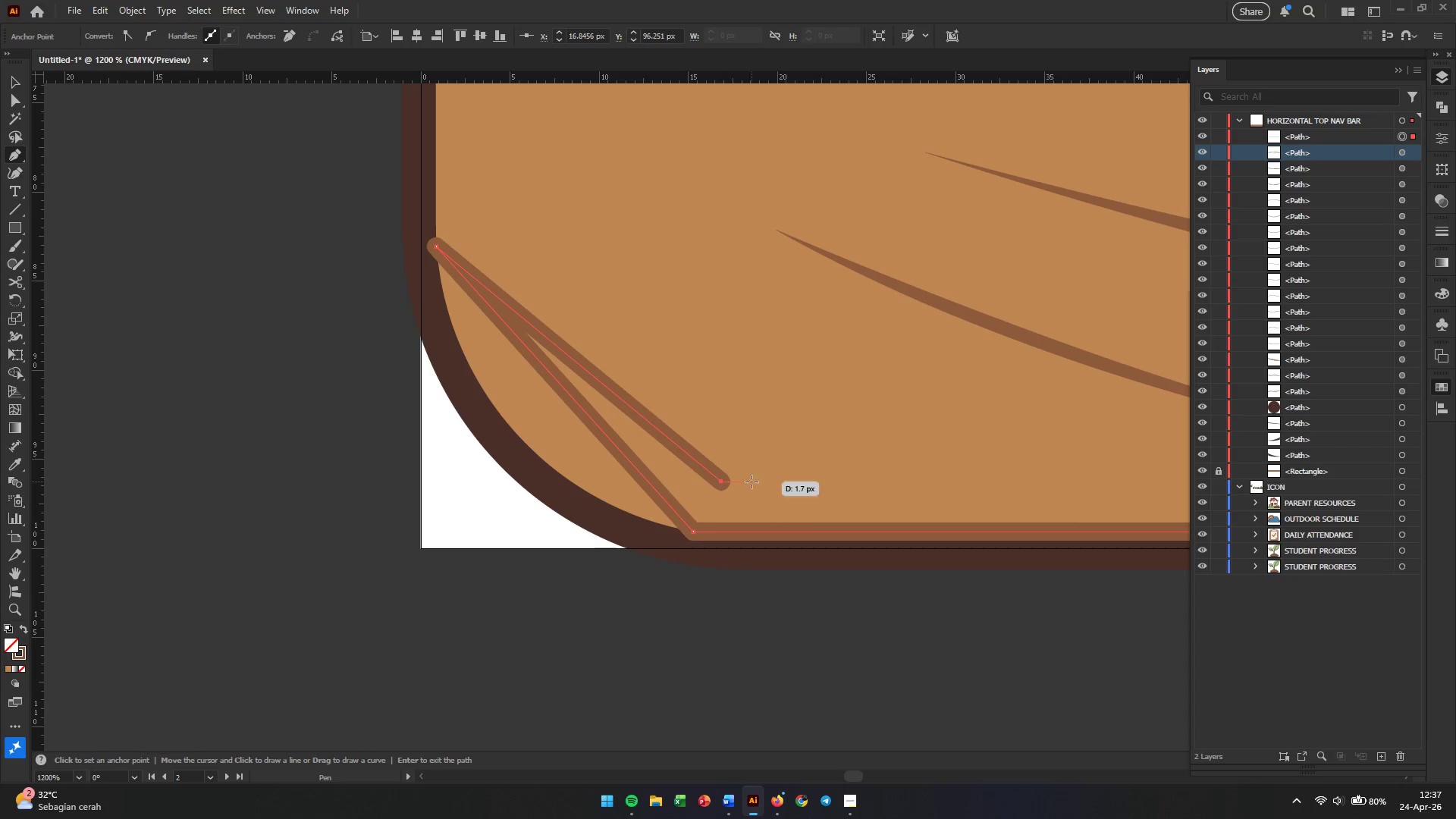 
hold_key(key=Space, duration=1.53)
 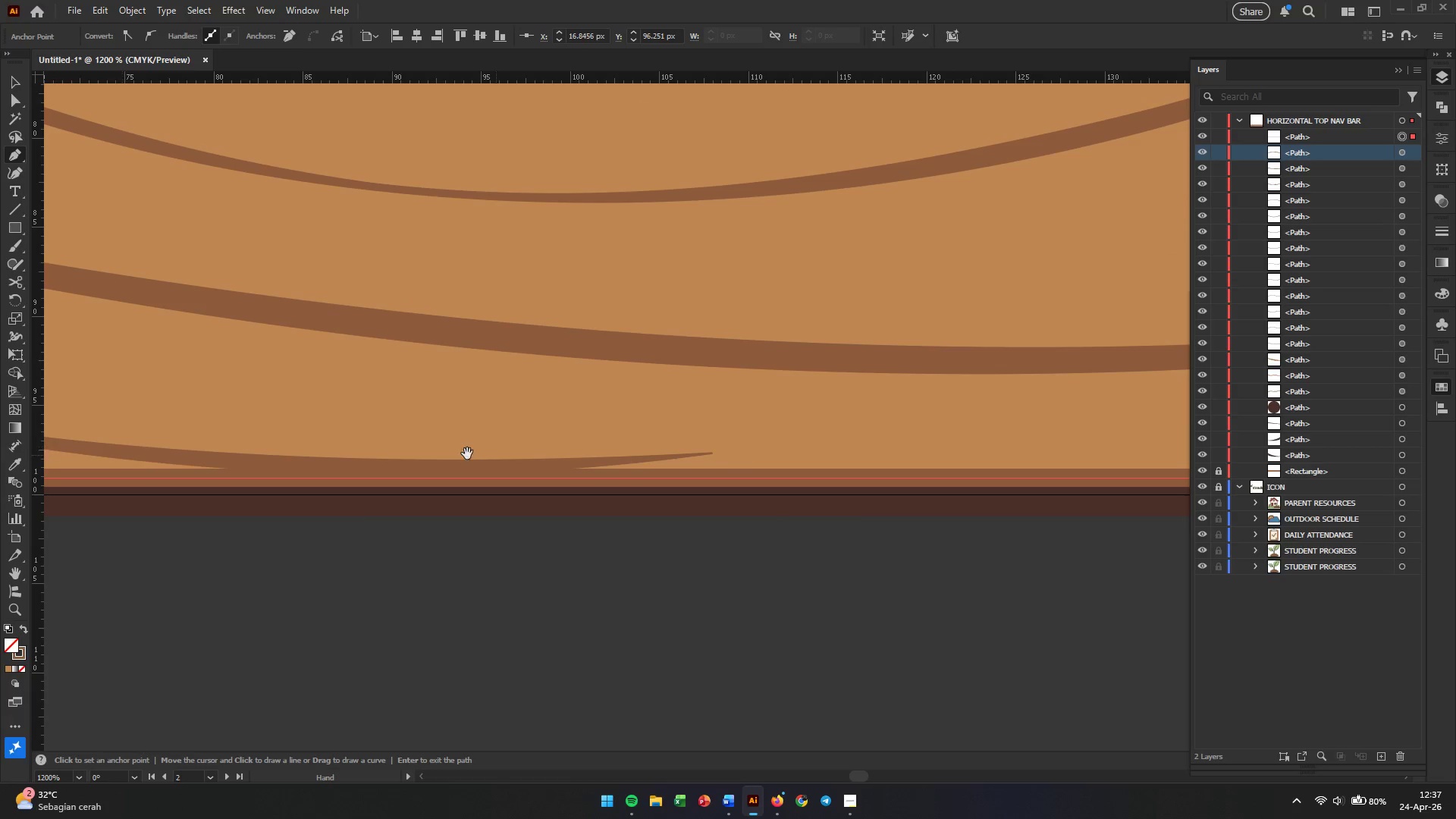 
left_click_drag(start_coordinate=[977, 475], to_coordinate=[221, 453])
 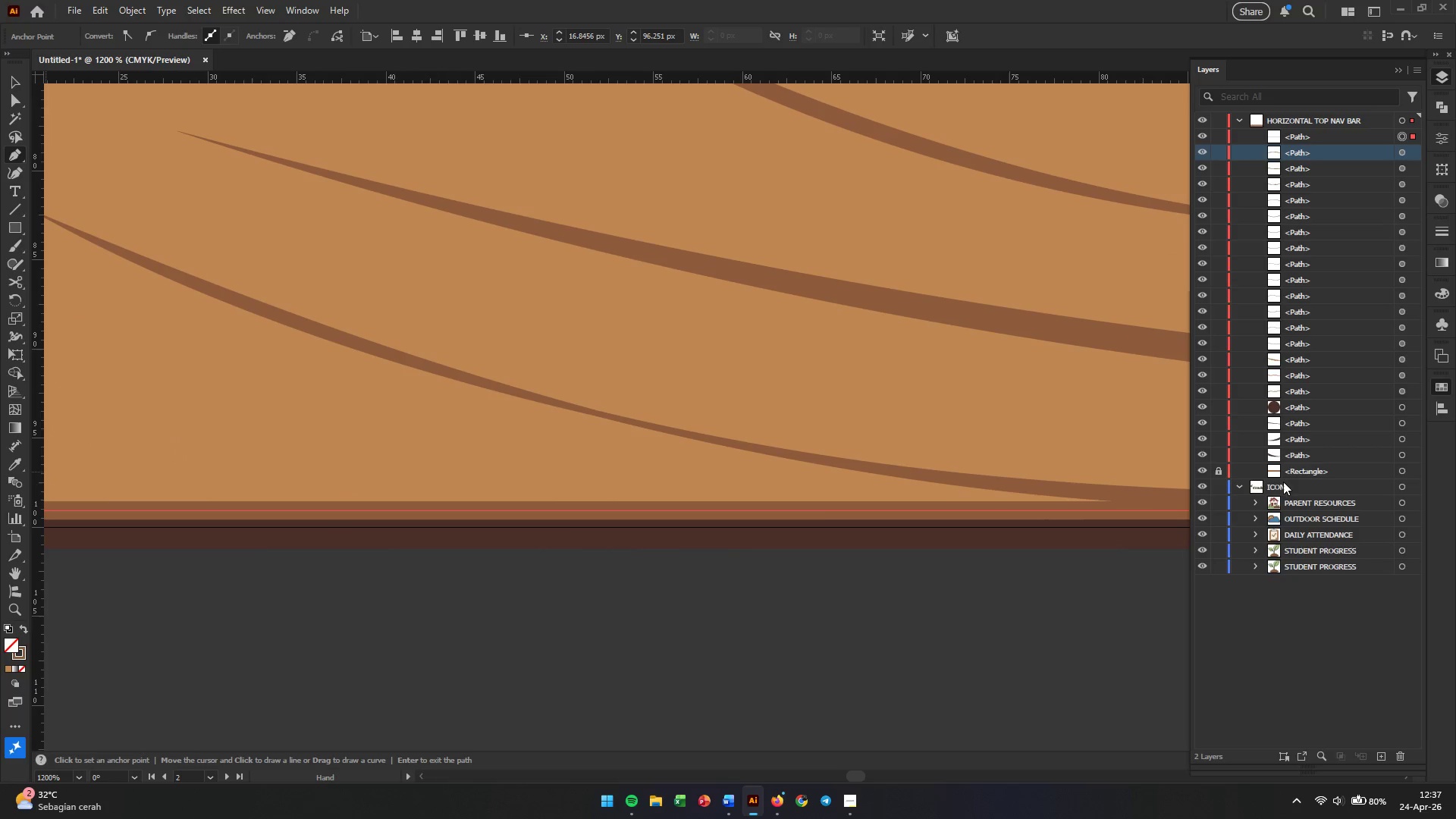 
left_click_drag(start_coordinate=[1221, 485], to_coordinate=[171, 482])
 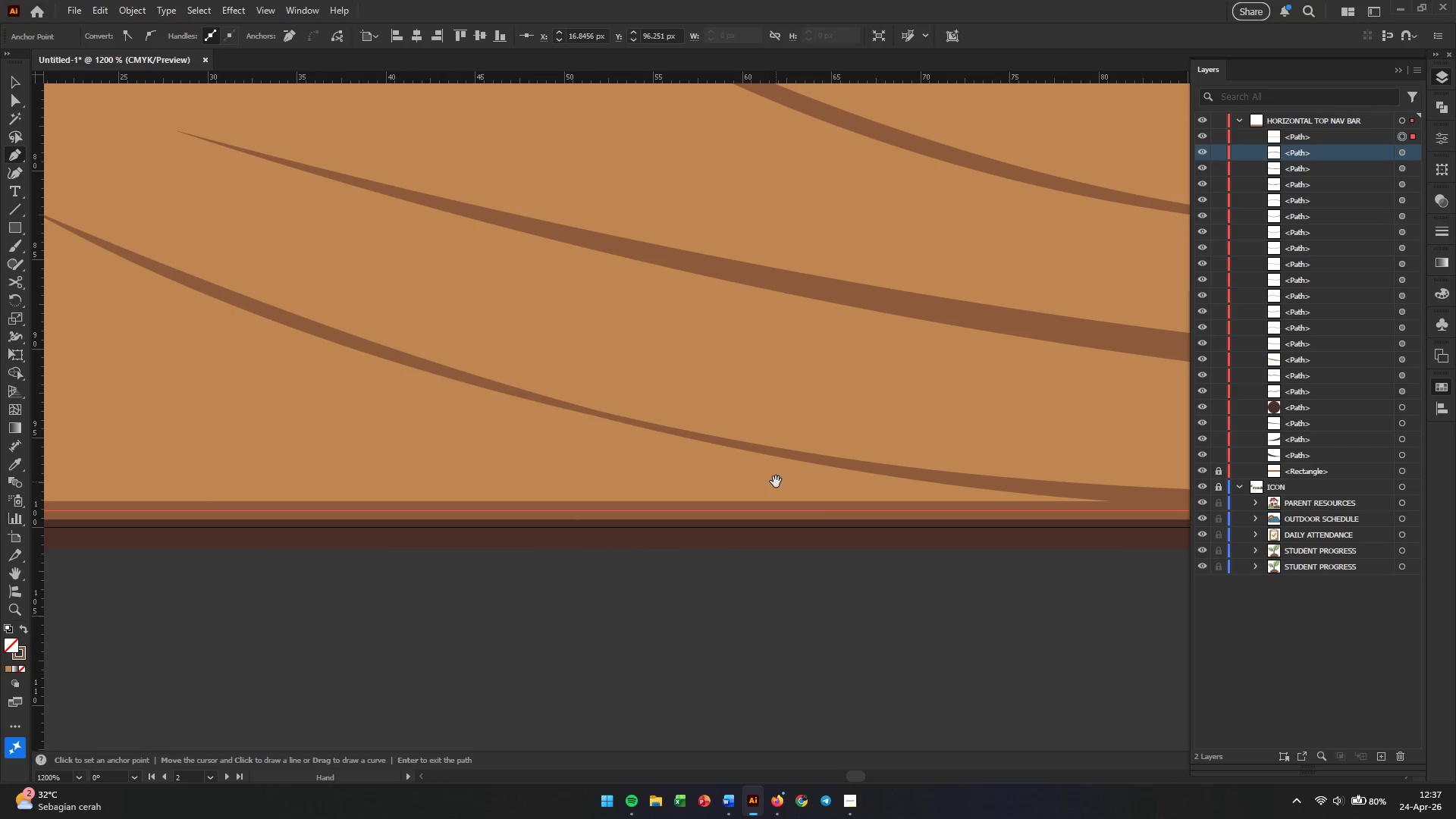 
hold_key(key=Space, duration=1.52)
 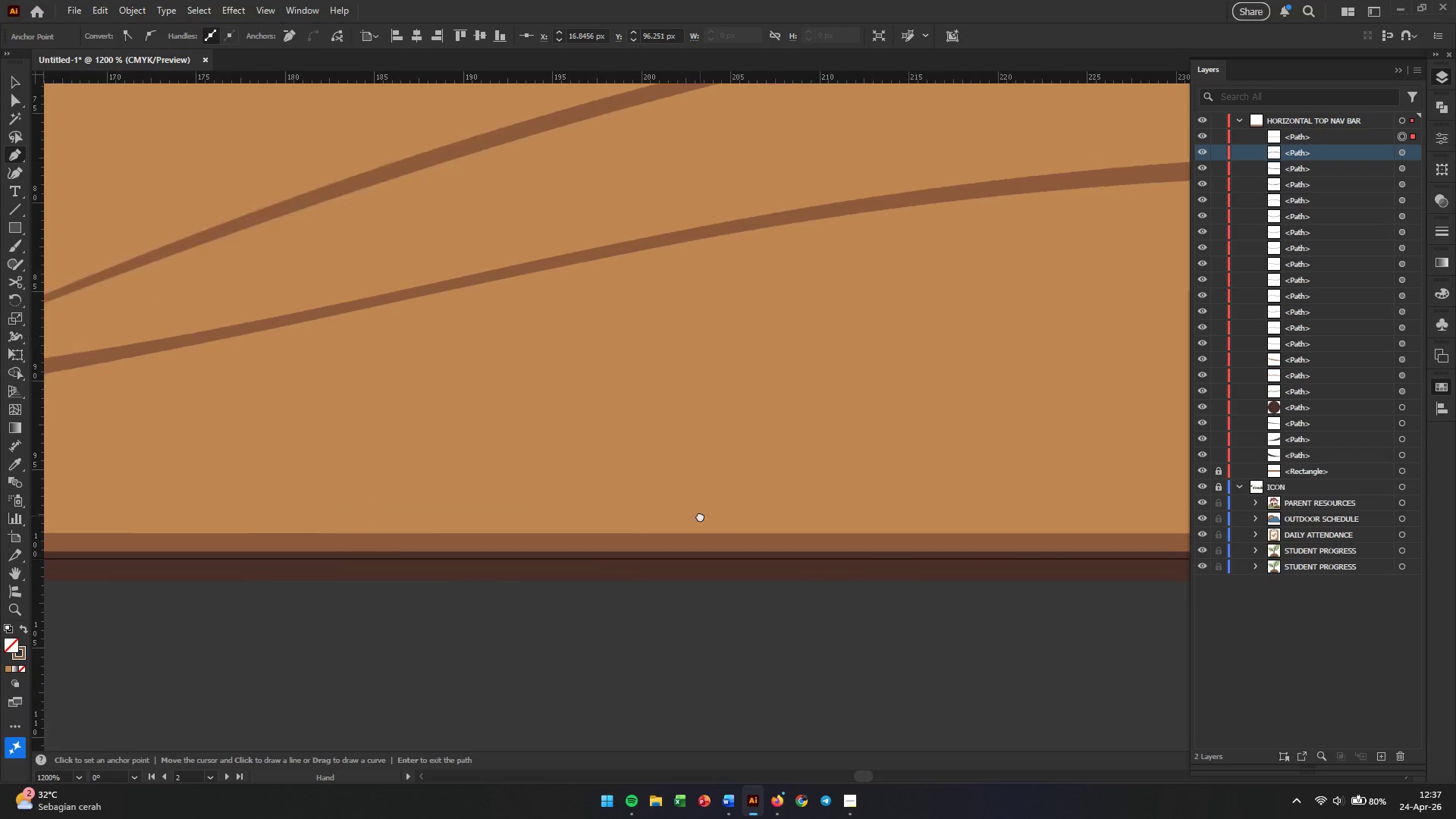 
left_click_drag(start_coordinate=[885, 486], to_coordinate=[0, 453])
 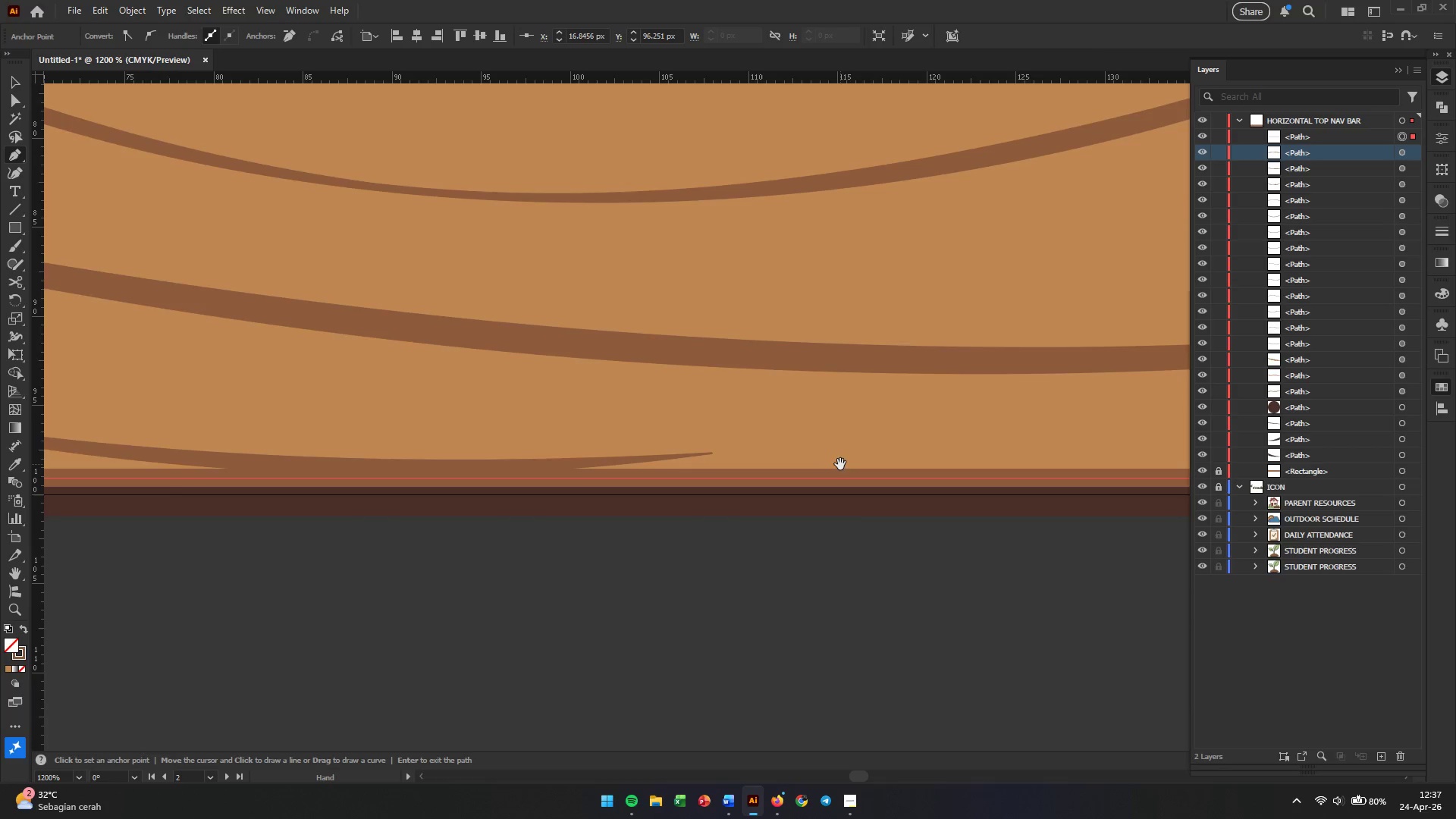 
left_click_drag(start_coordinate=[840, 464], to_coordinate=[121, 458])
 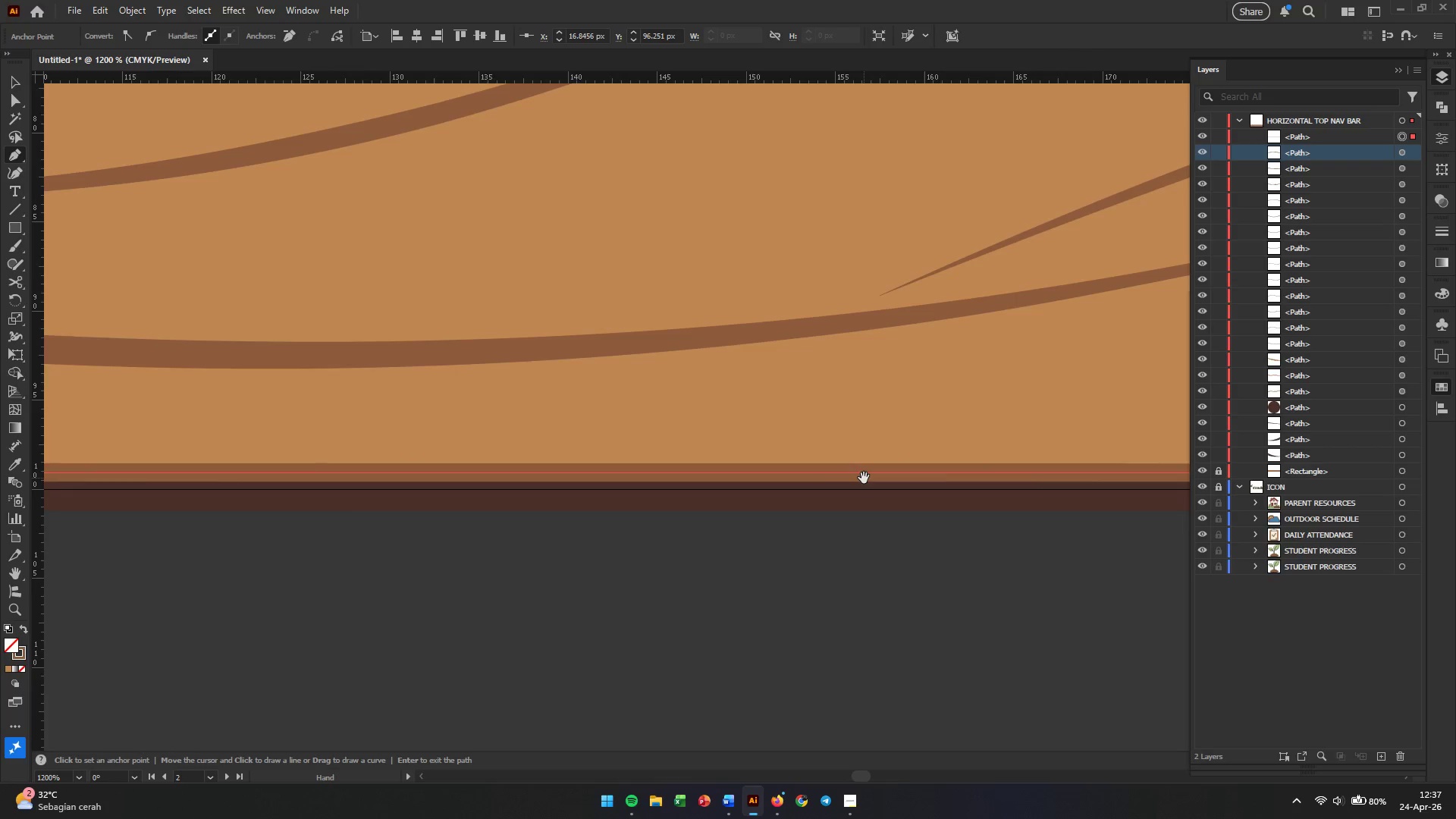 
left_click_drag(start_coordinate=[865, 478], to_coordinate=[54, 524])
 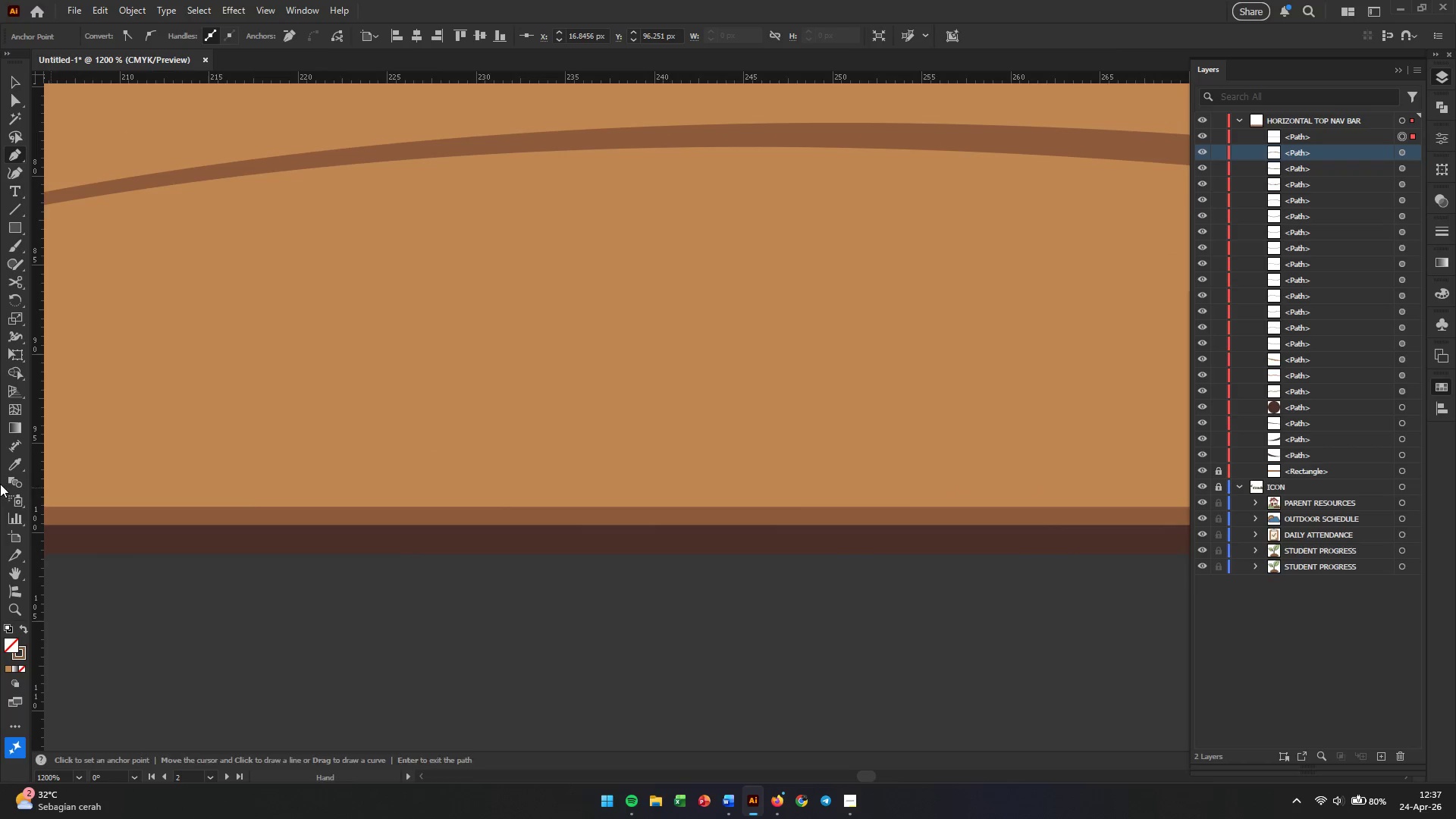 
hold_key(key=Space, duration=1.52)
 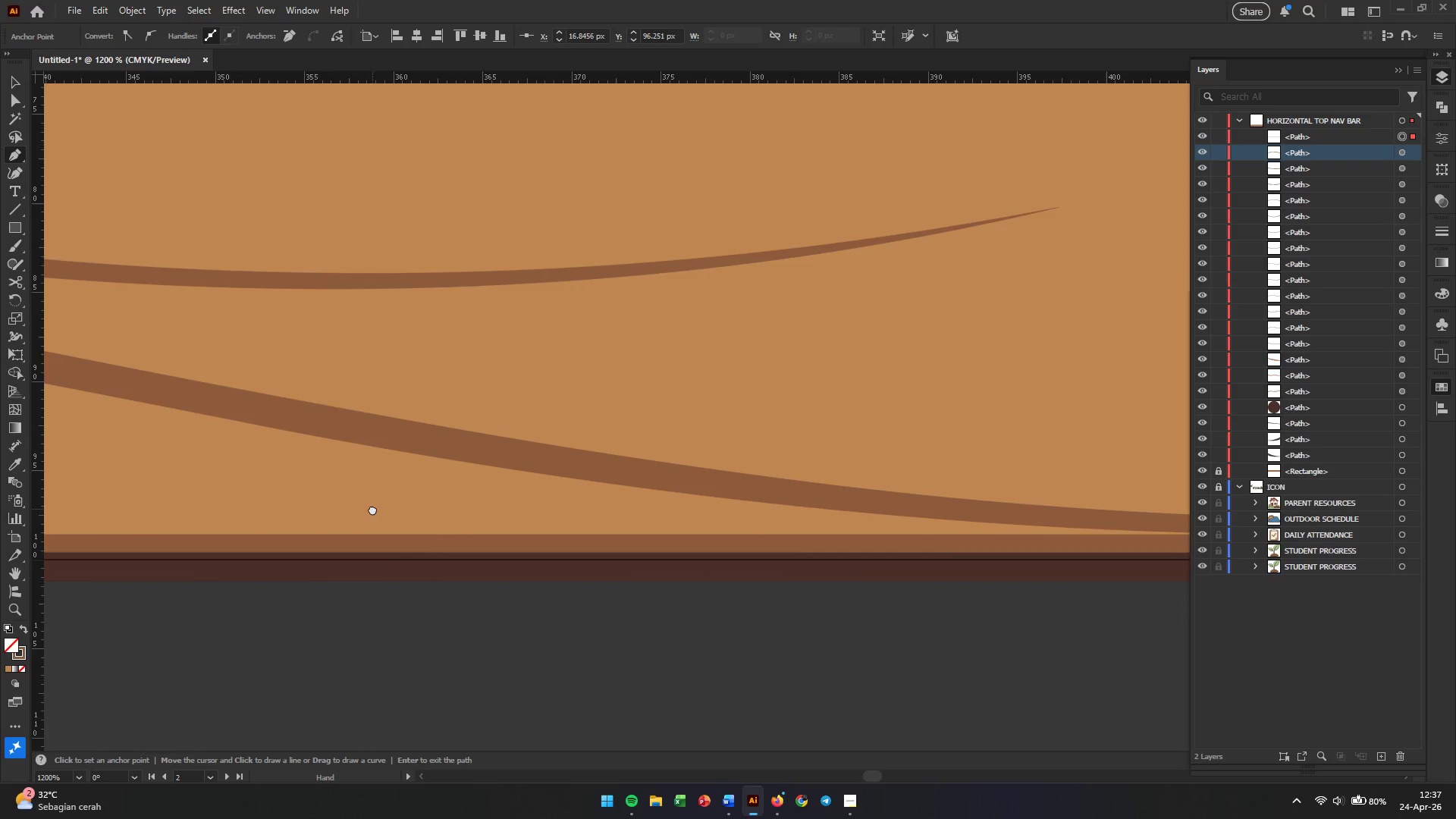 
left_click_drag(start_coordinate=[890, 494], to_coordinate=[0, 488])
 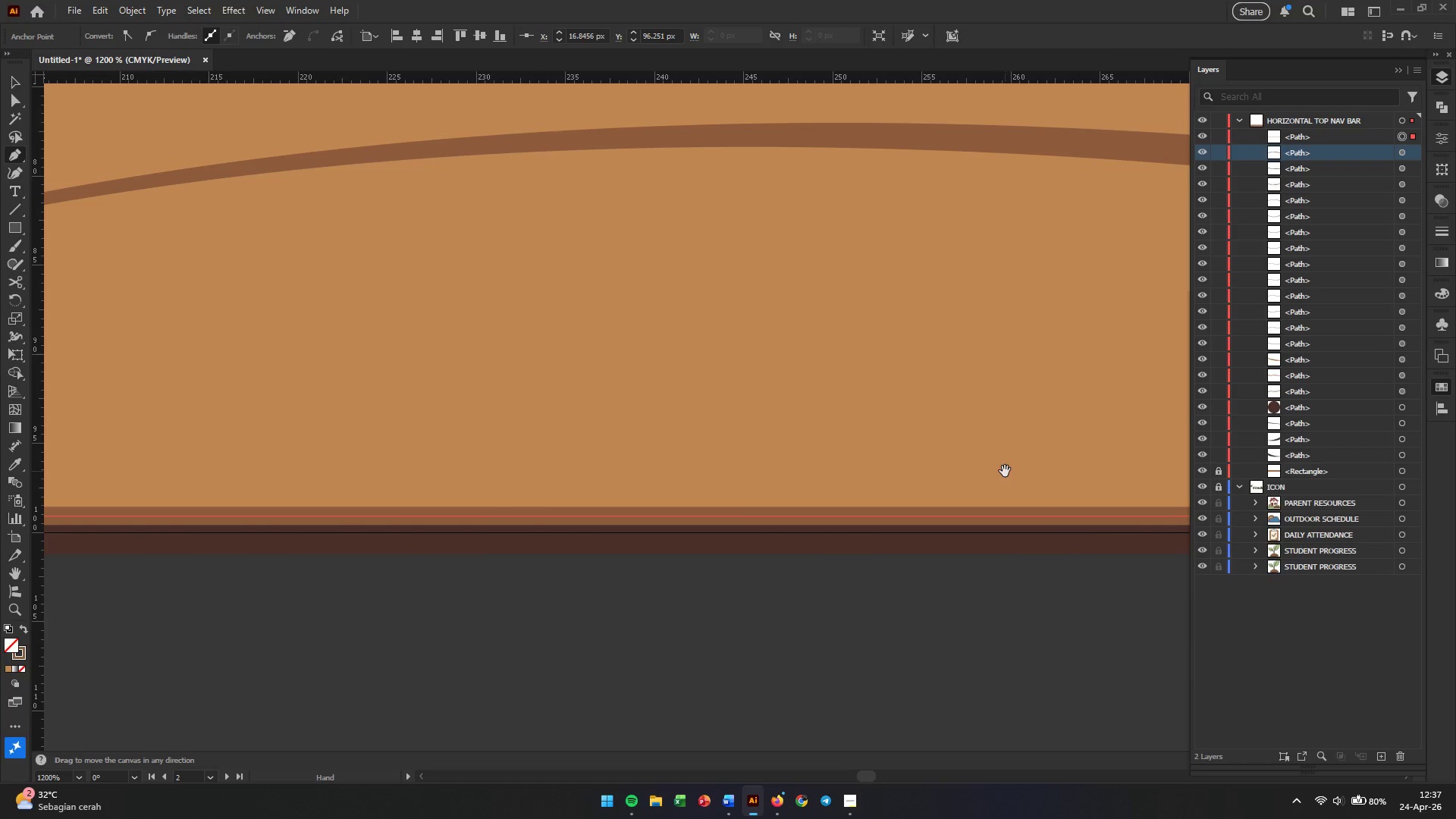 
left_click_drag(start_coordinate=[1004, 471], to_coordinate=[103, 501])
 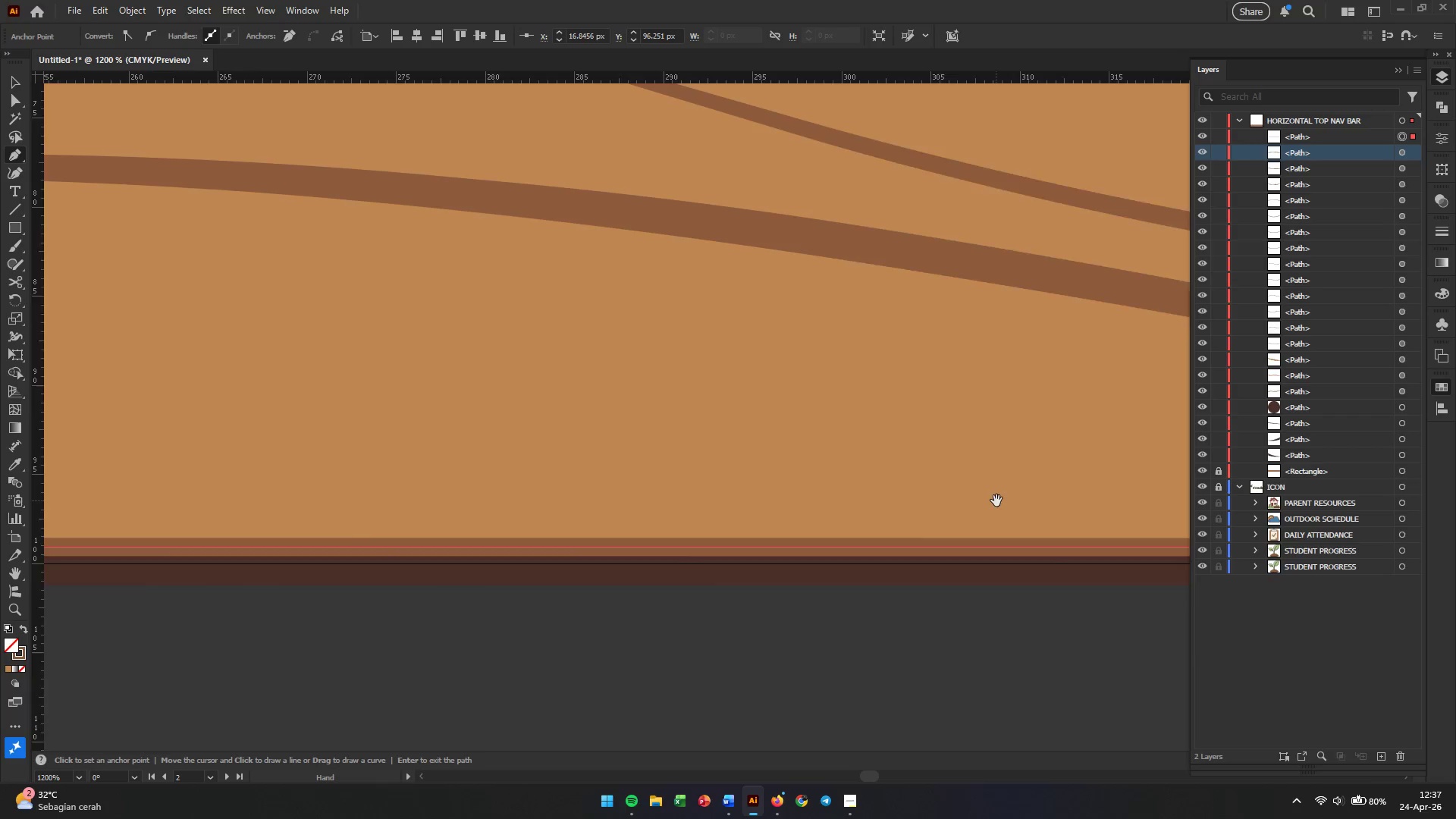 
hold_key(key=Space, duration=1.51)
 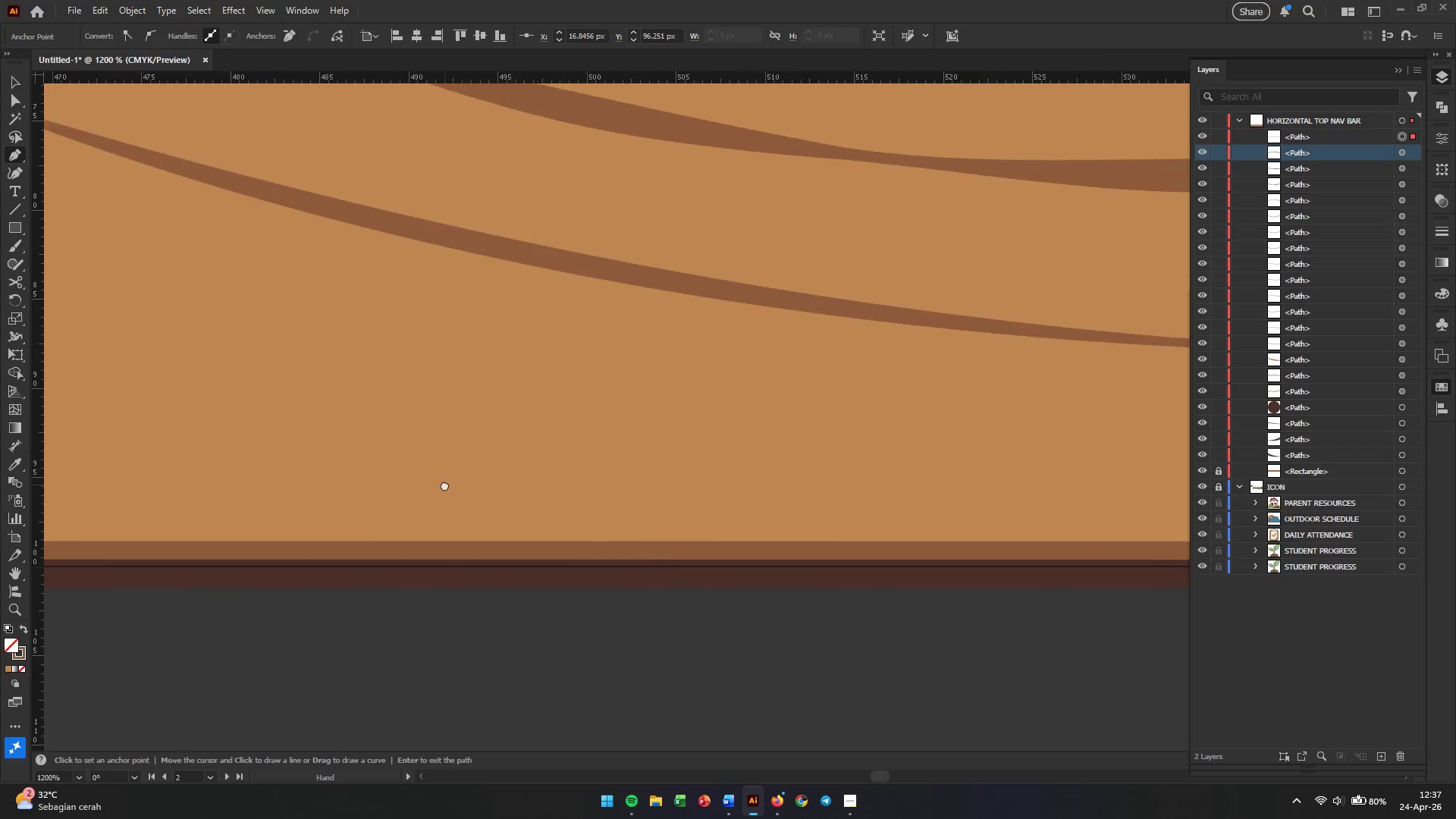 
left_click_drag(start_coordinate=[986, 505], to_coordinate=[77, 504])
 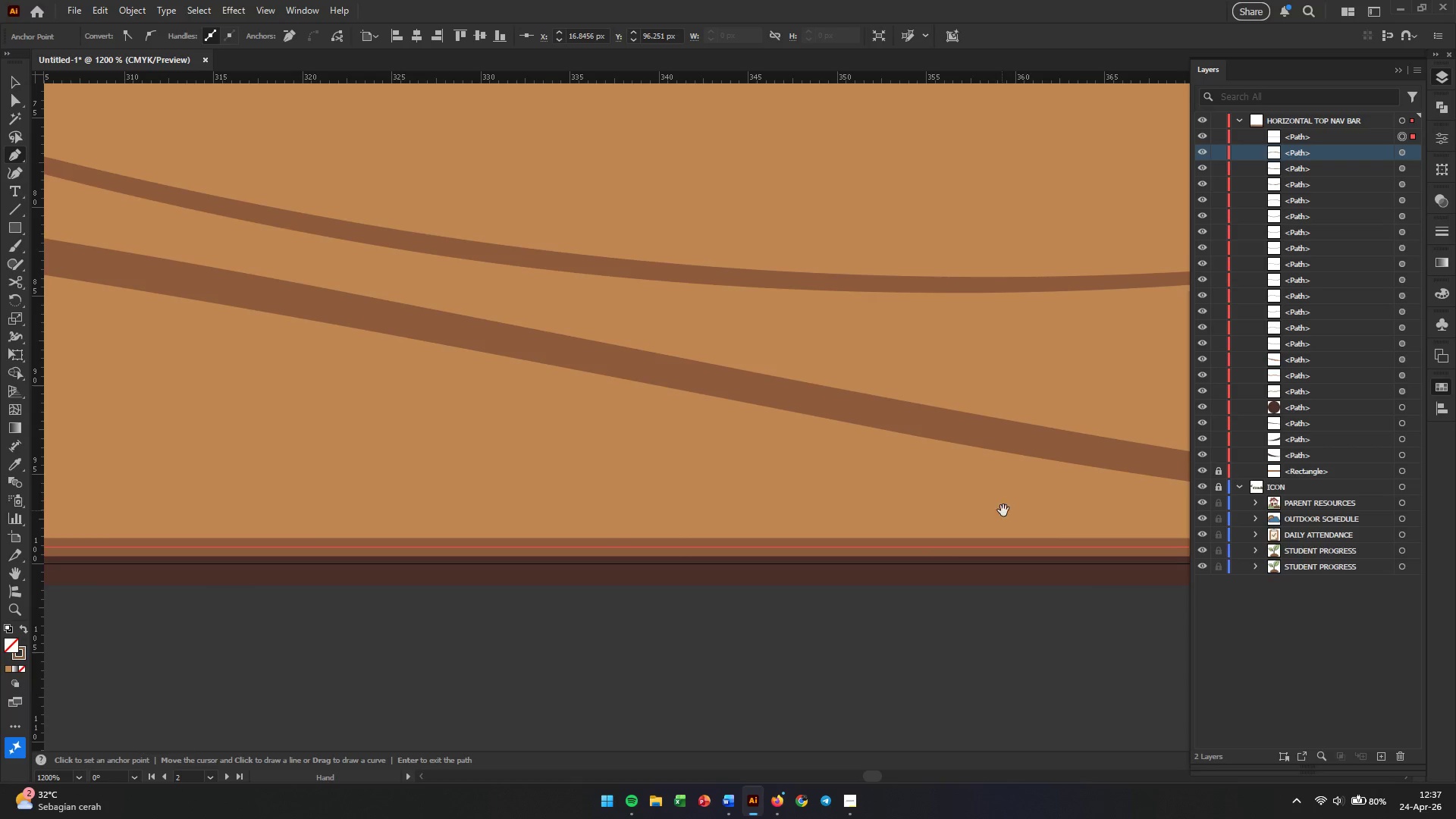 
left_click_drag(start_coordinate=[994, 513], to_coordinate=[96, 488])
 